 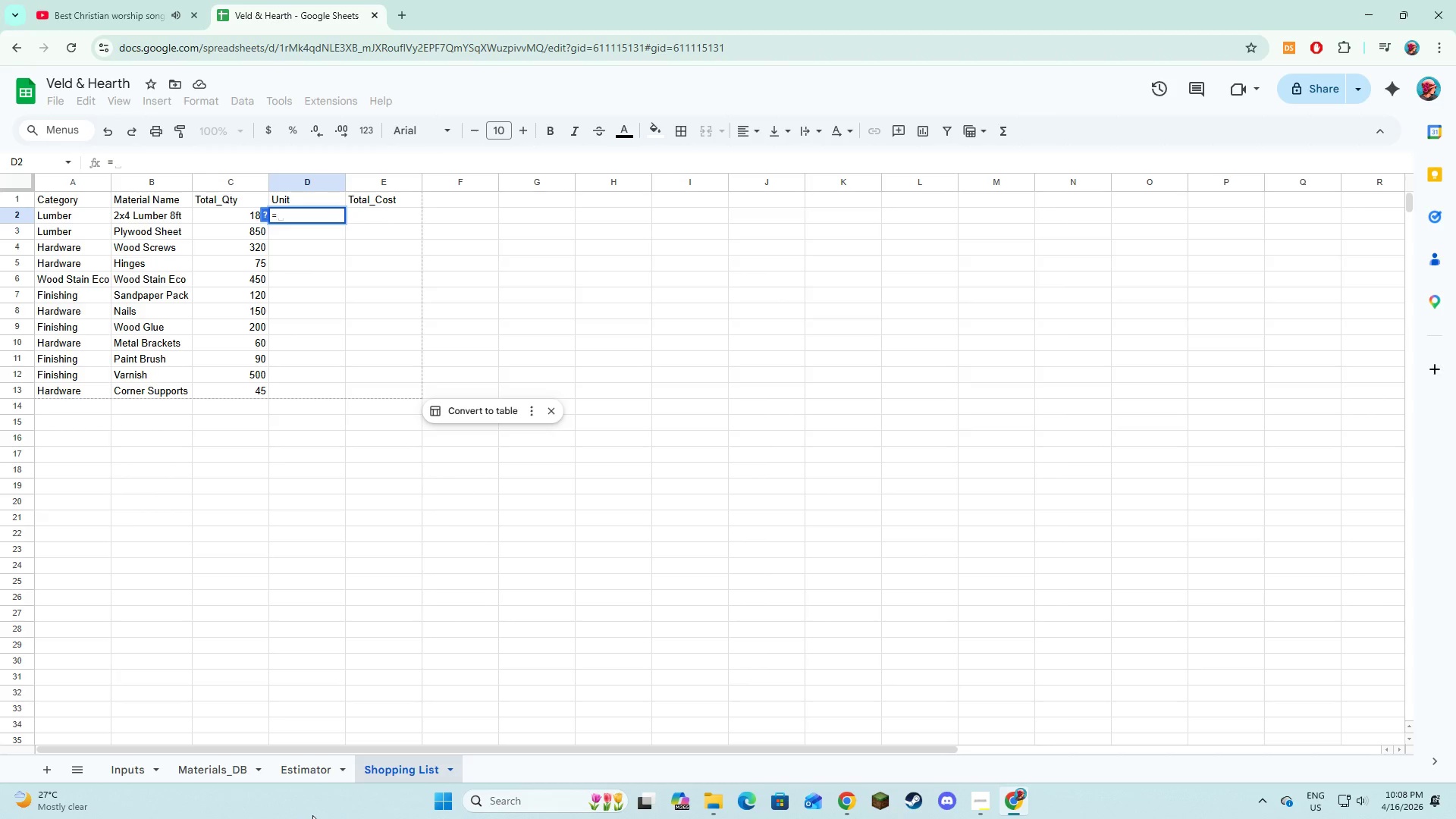 
left_click([327, 774])
 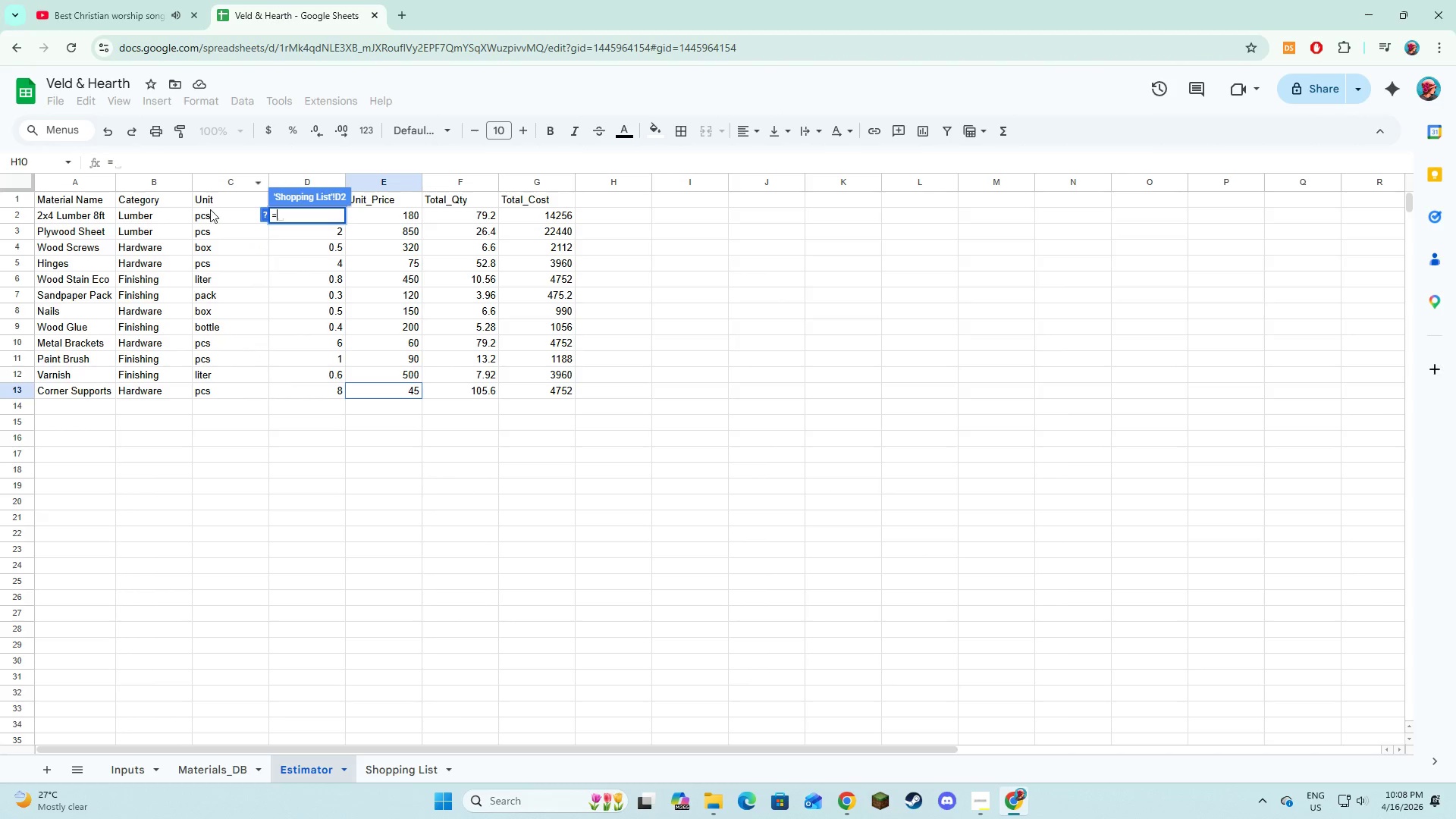 
left_click([212, 213])
 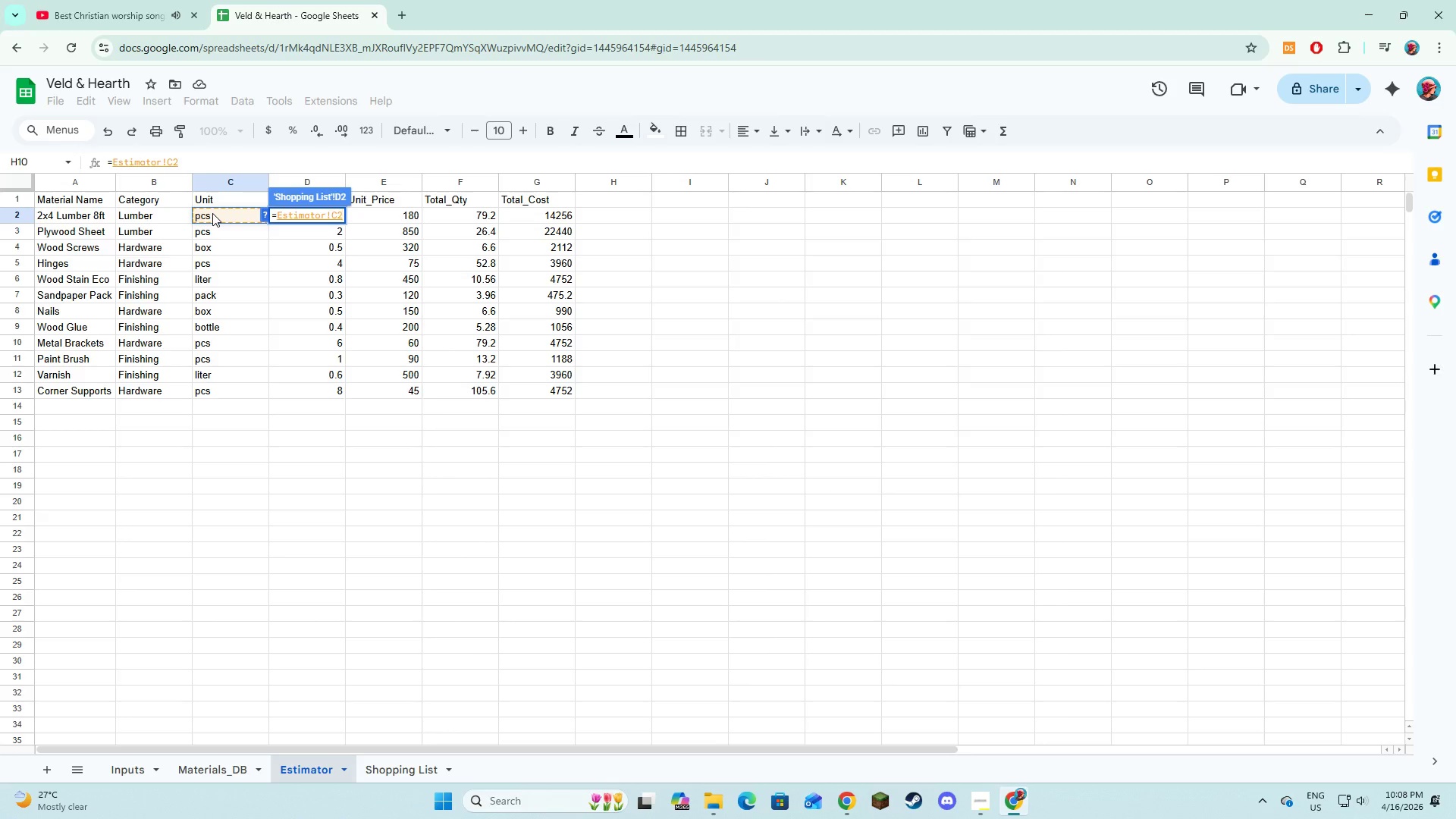 
key(NumpadEnter)
 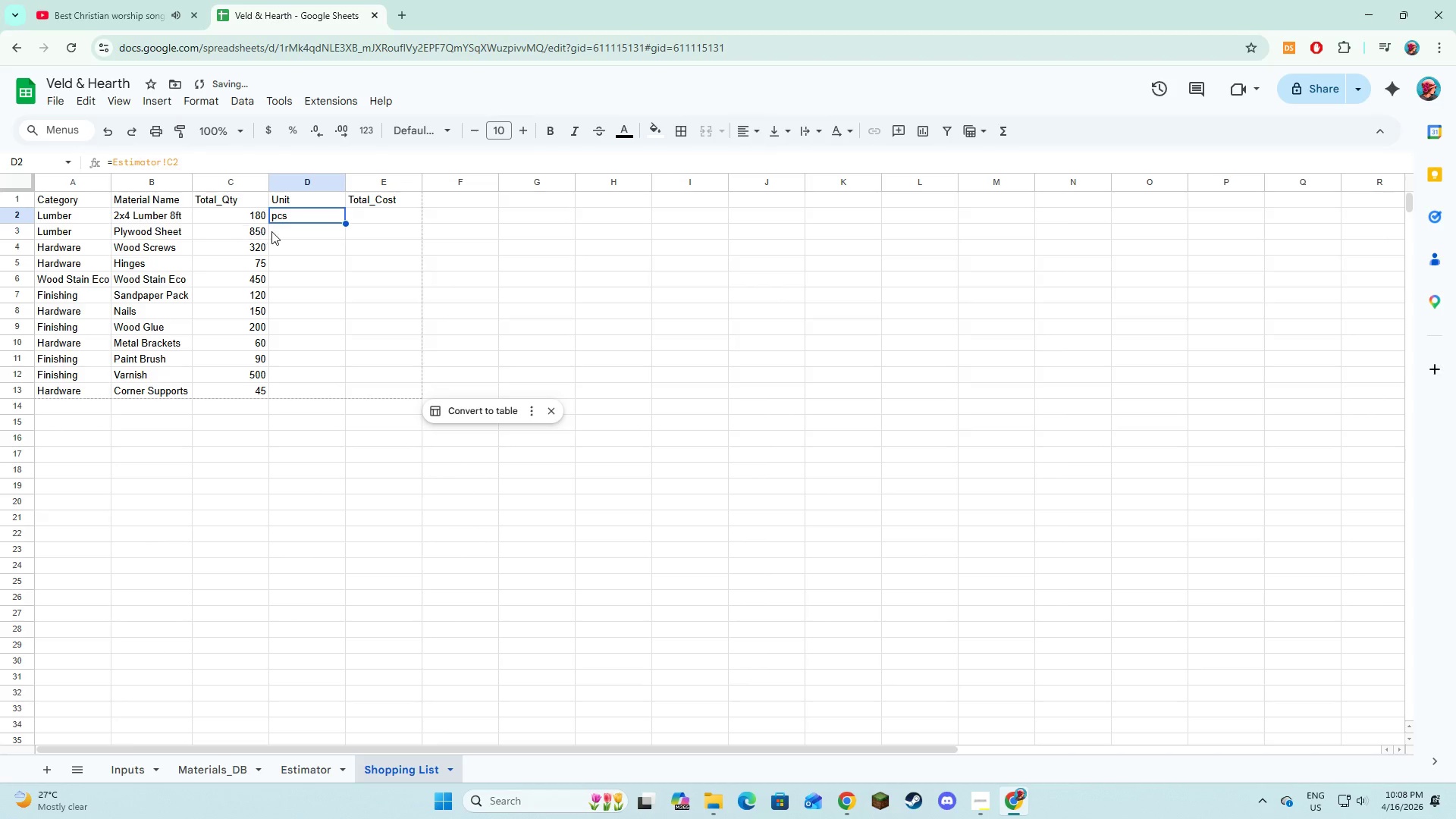 
left_click([275, 231])
 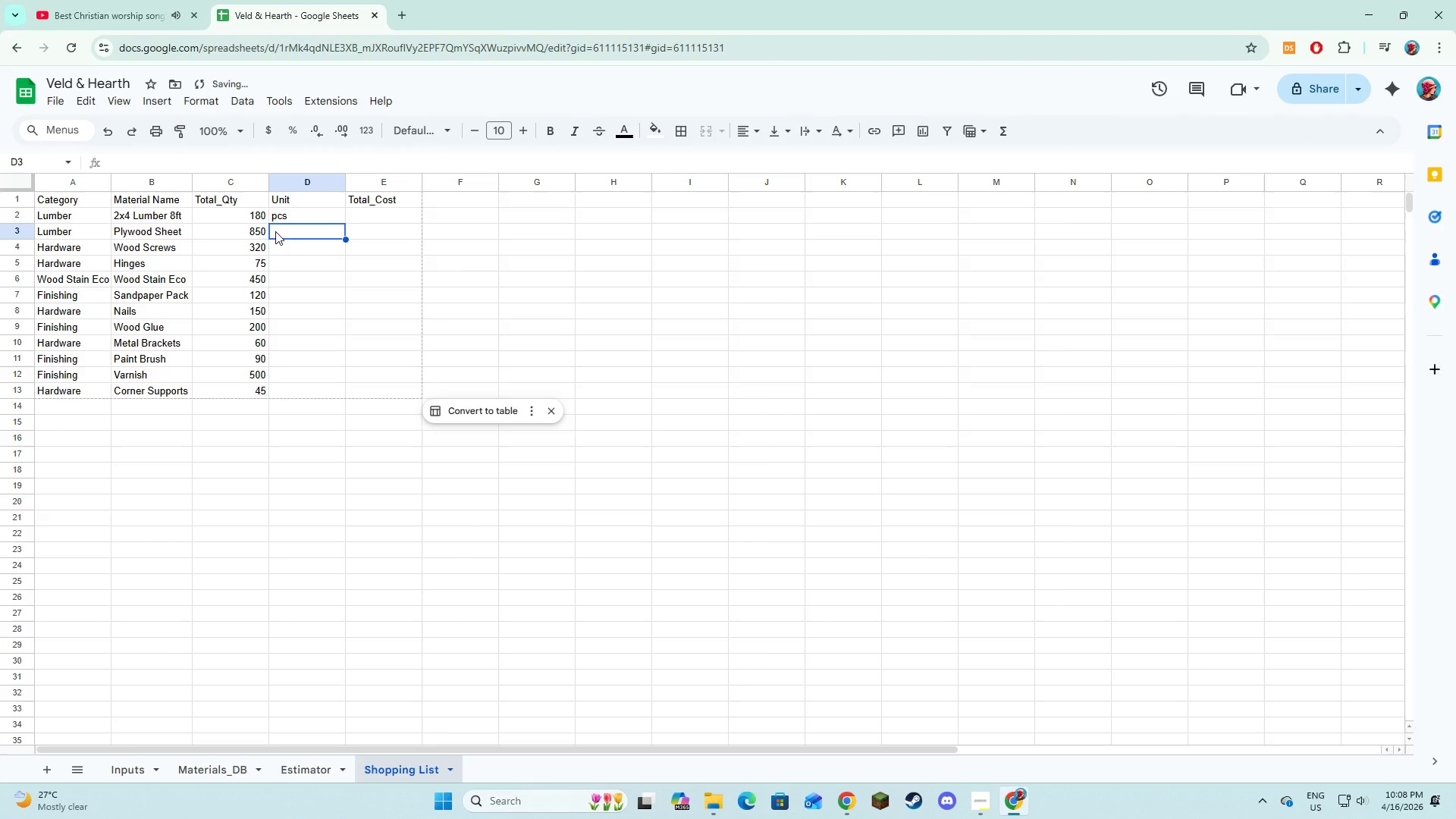 
key(Equal)
 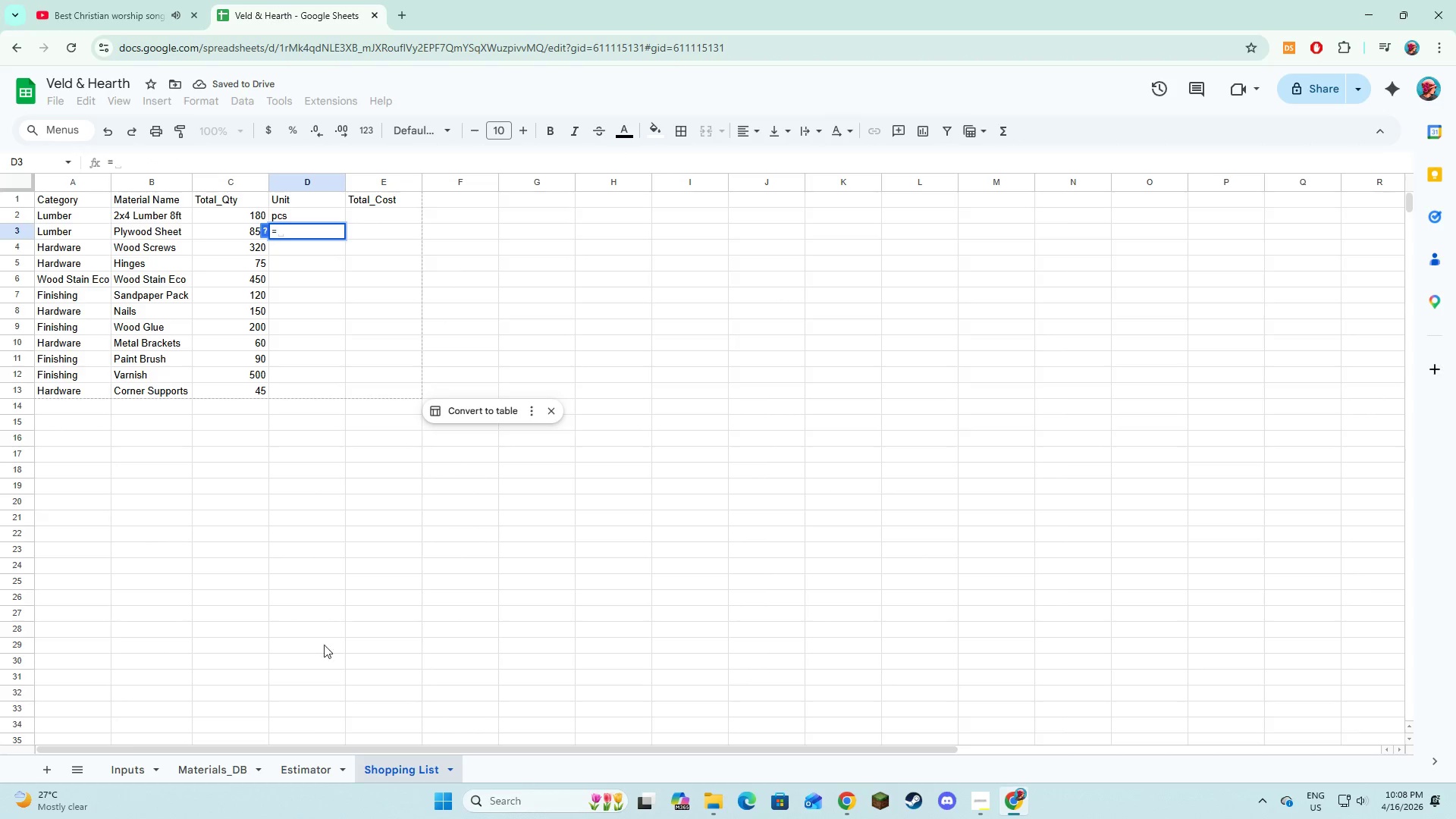 
left_click([309, 761])
 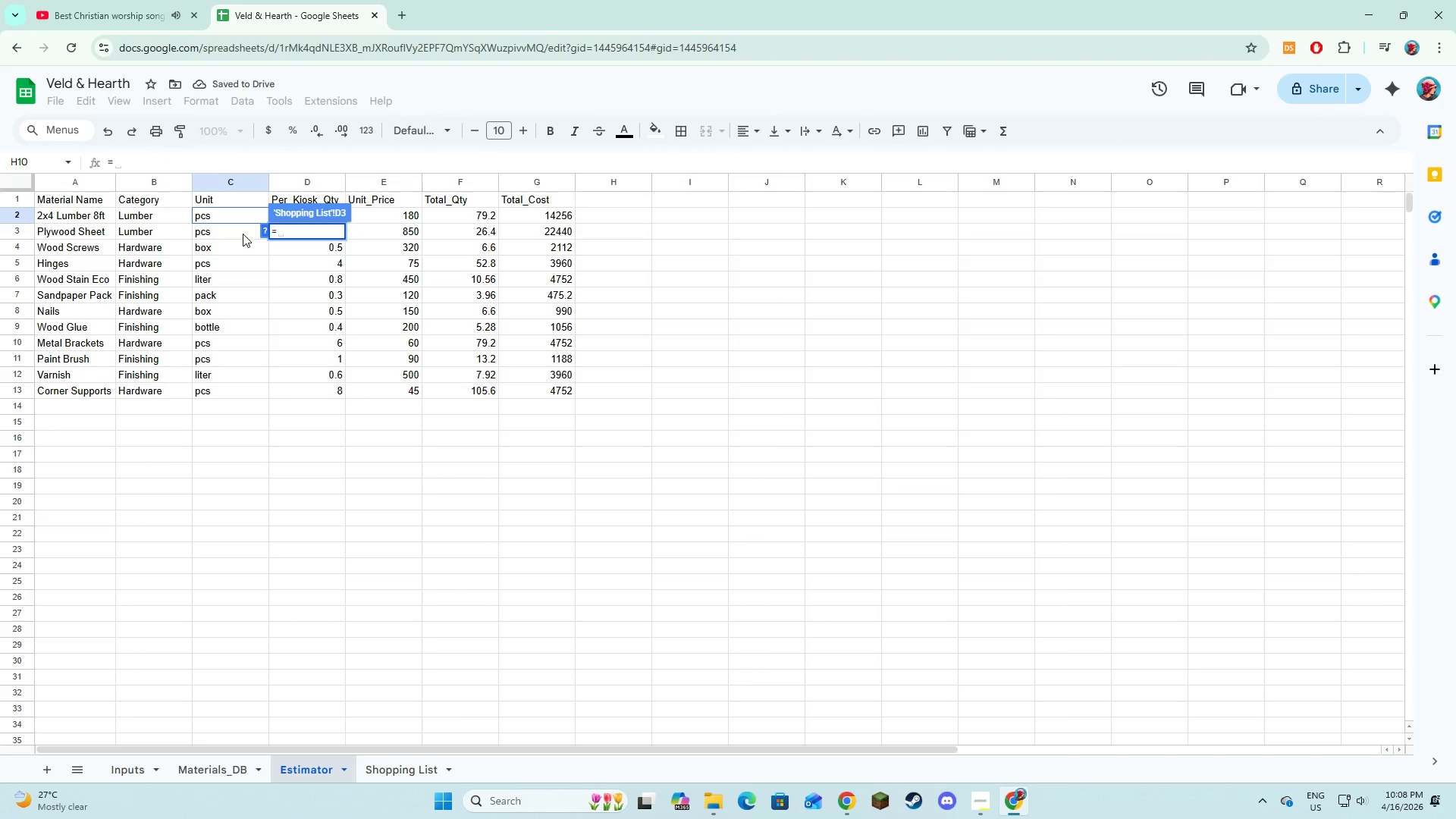 
left_click([243, 234])
 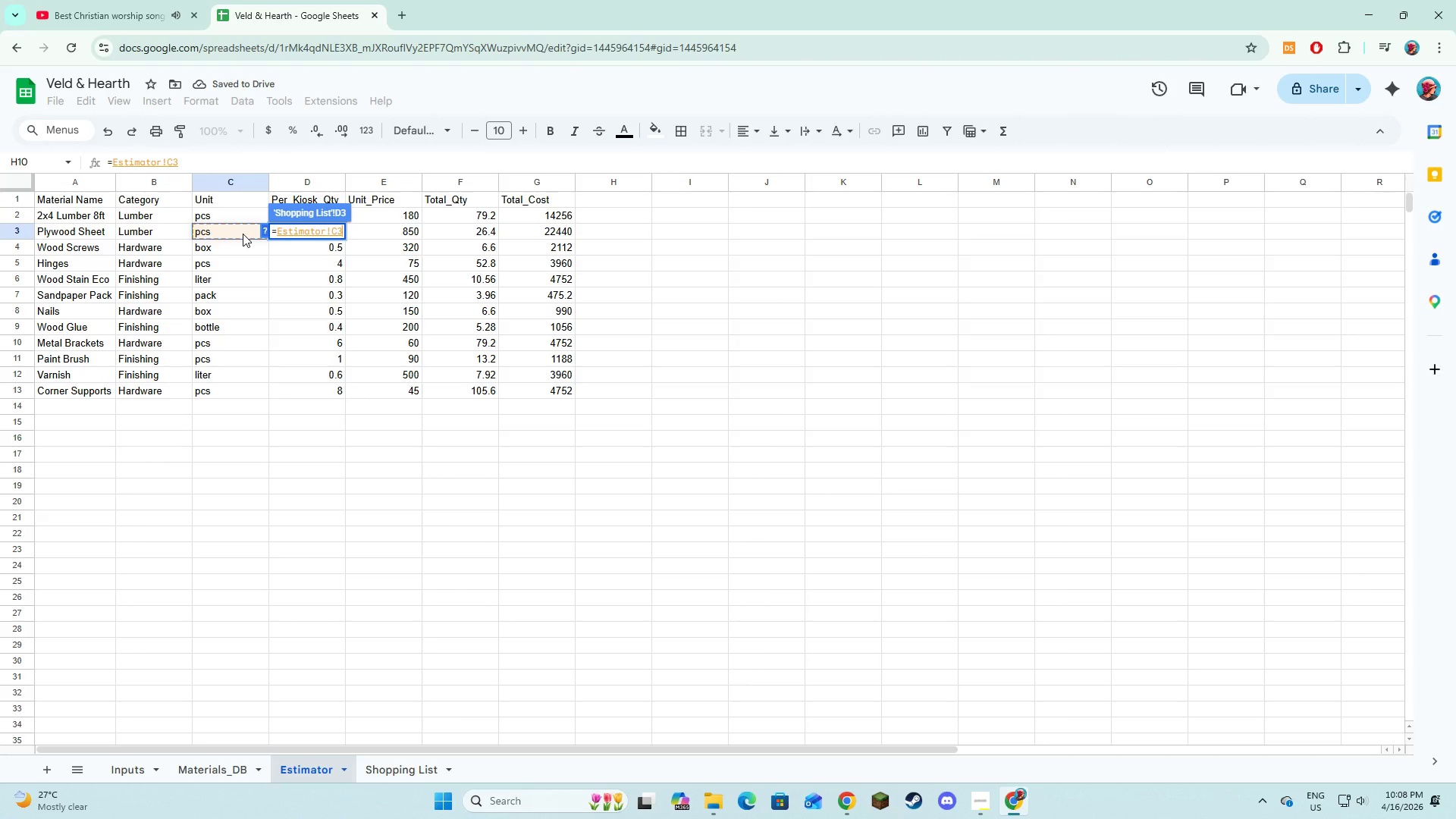 
key(NumpadEnter)
 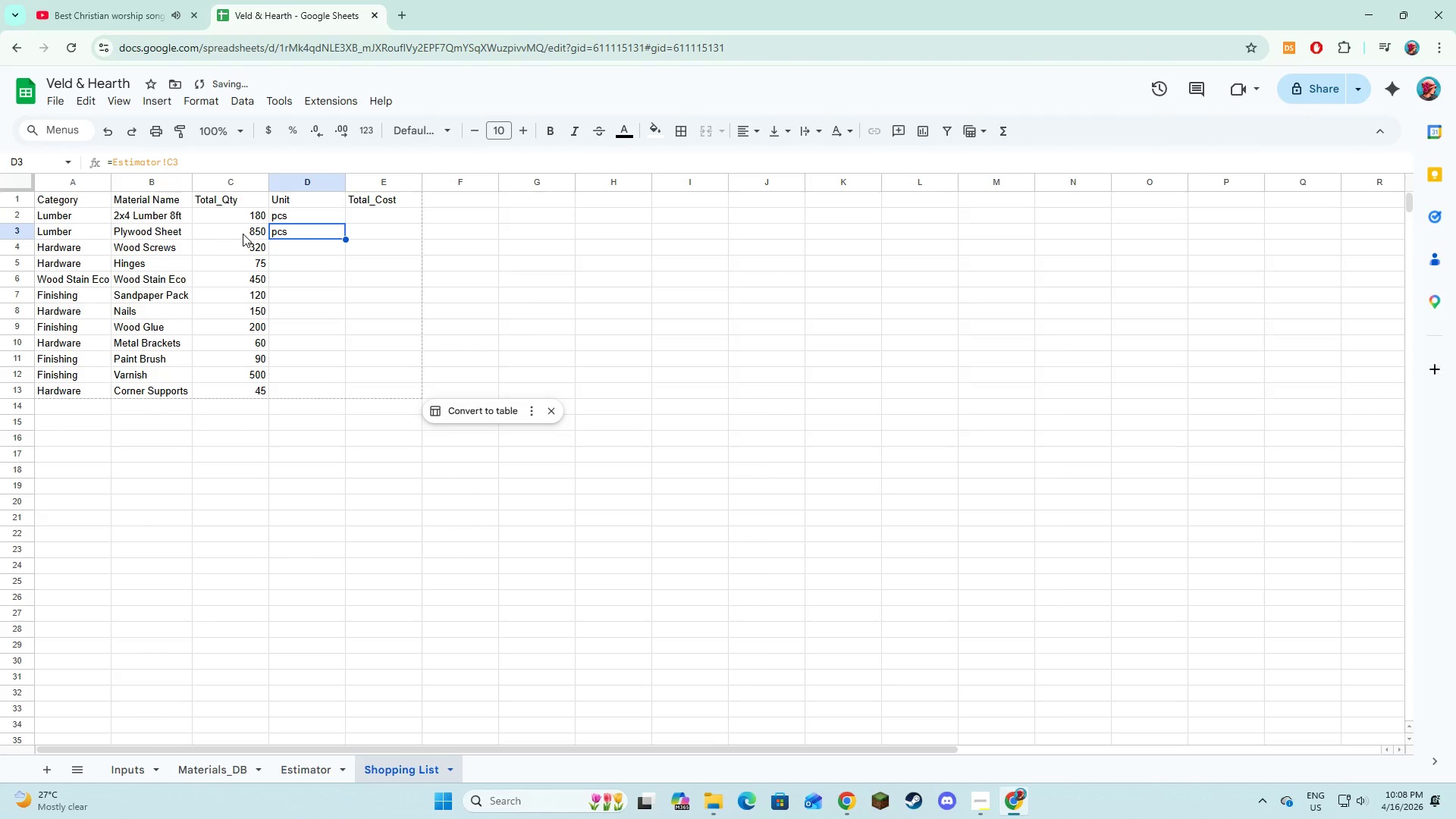 
key(Equal)
 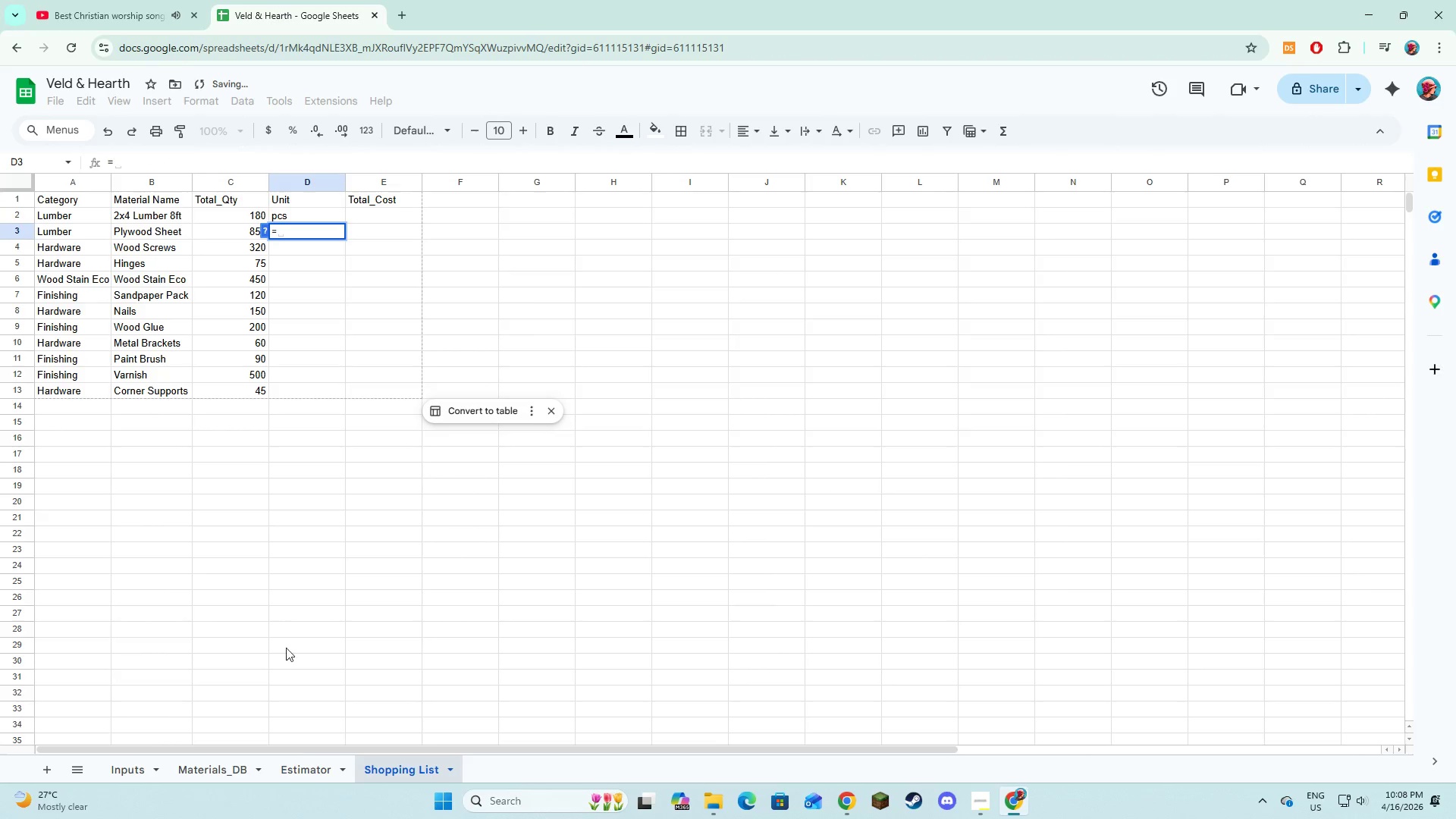 
left_click([299, 764])
 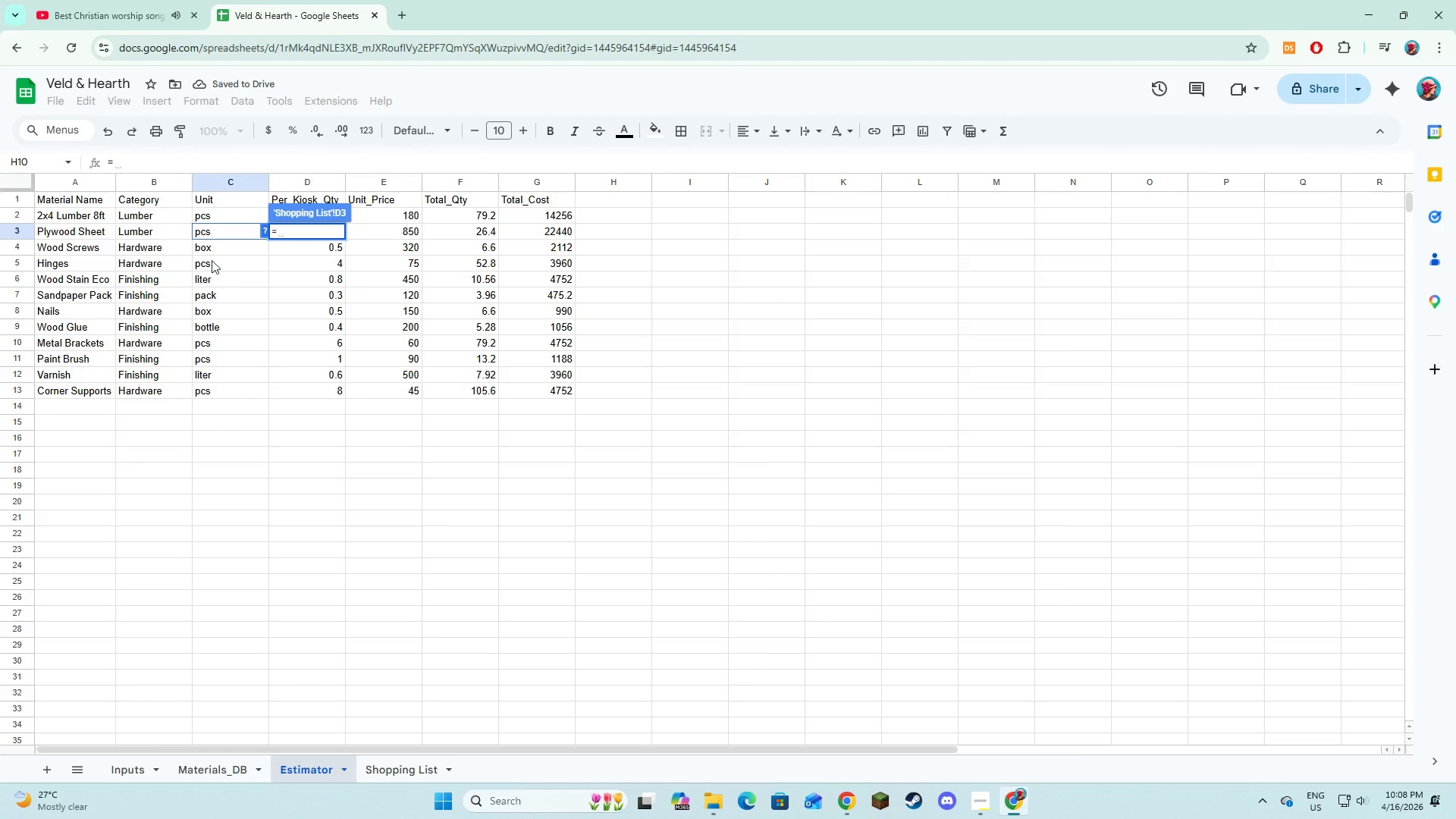 
left_click([212, 246])
 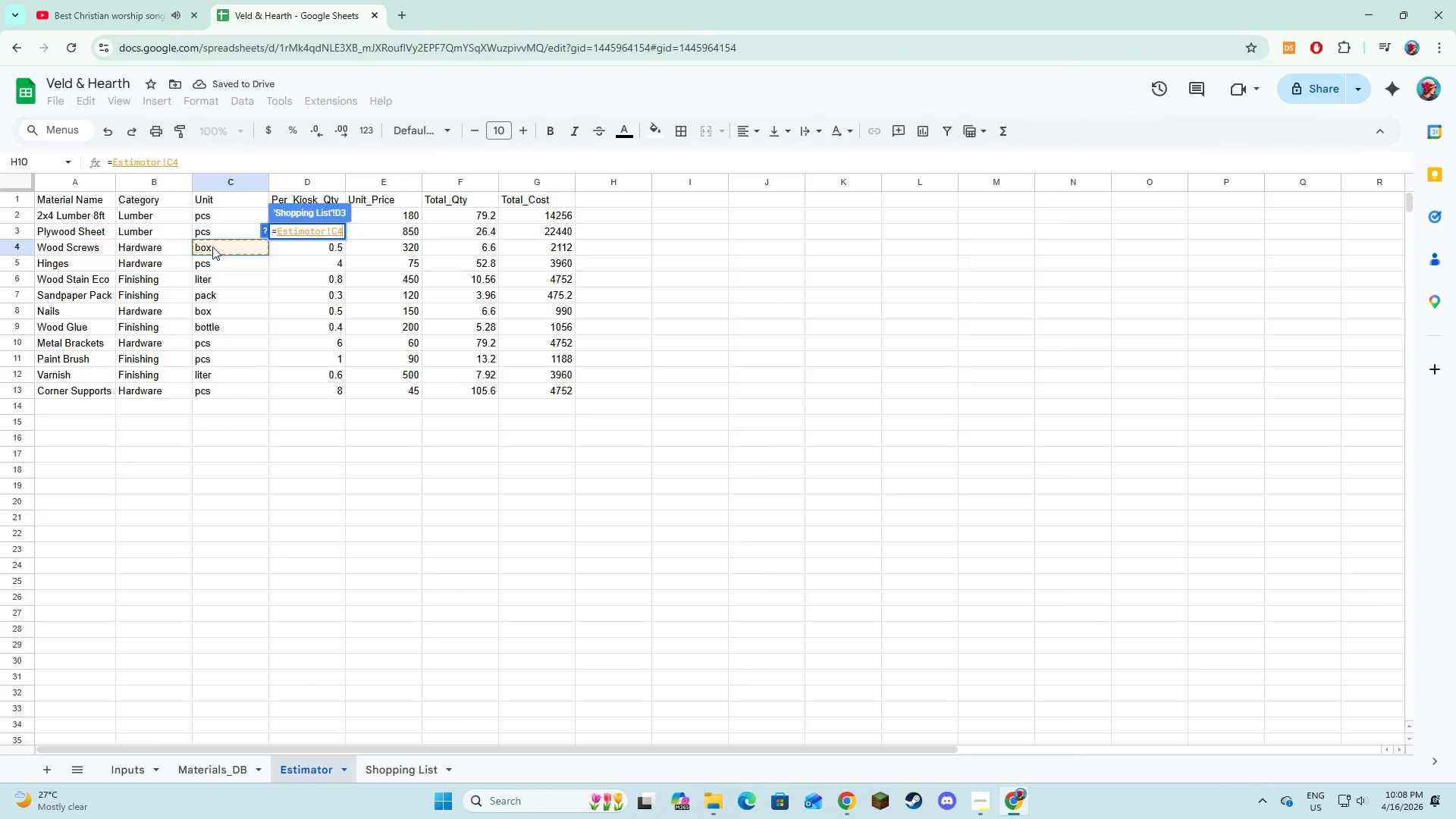 
key(NumpadEnter)
 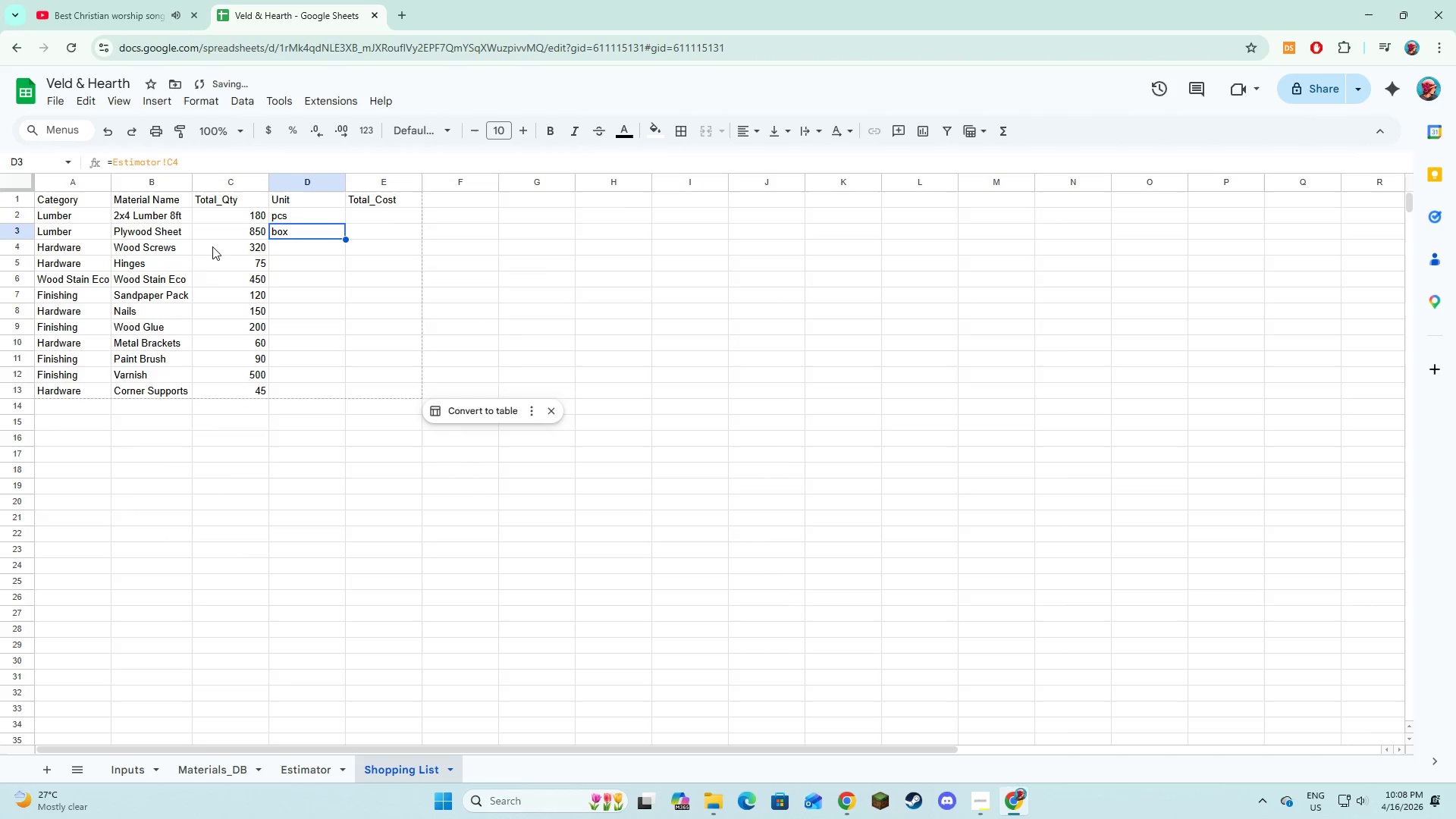 
left_click([287, 248])
 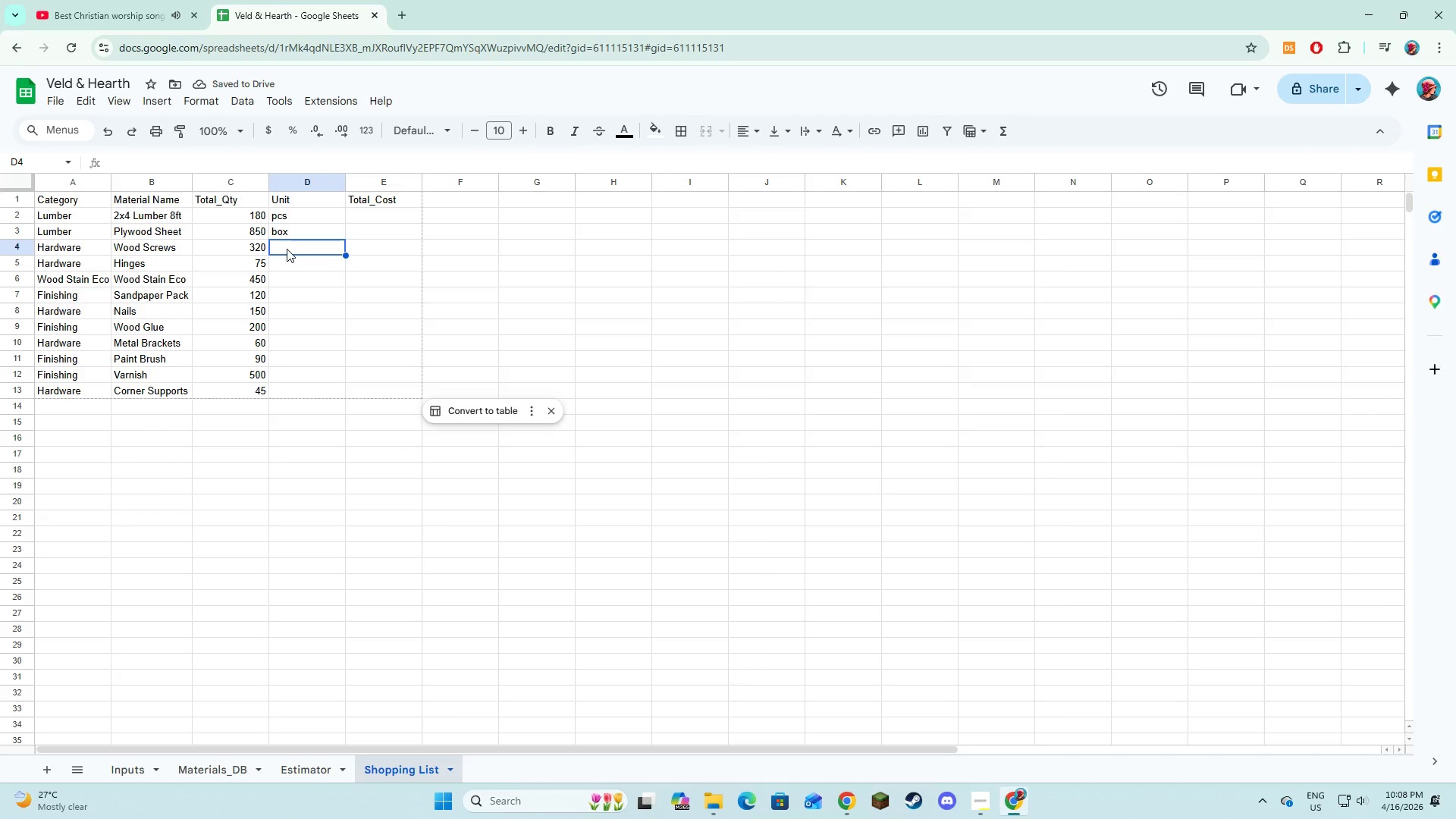 
left_click([290, 236])
 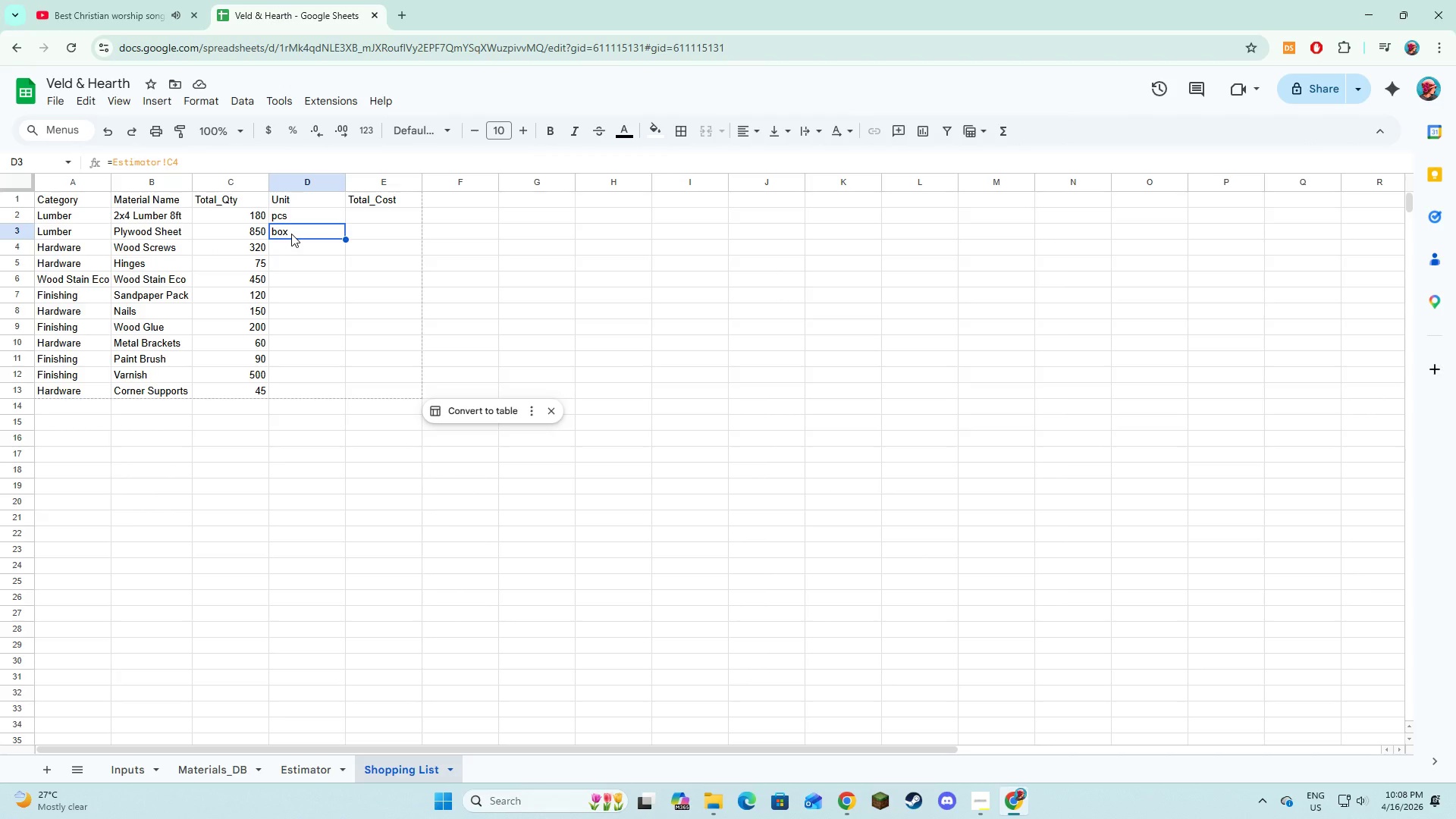 
left_click([214, 160])
 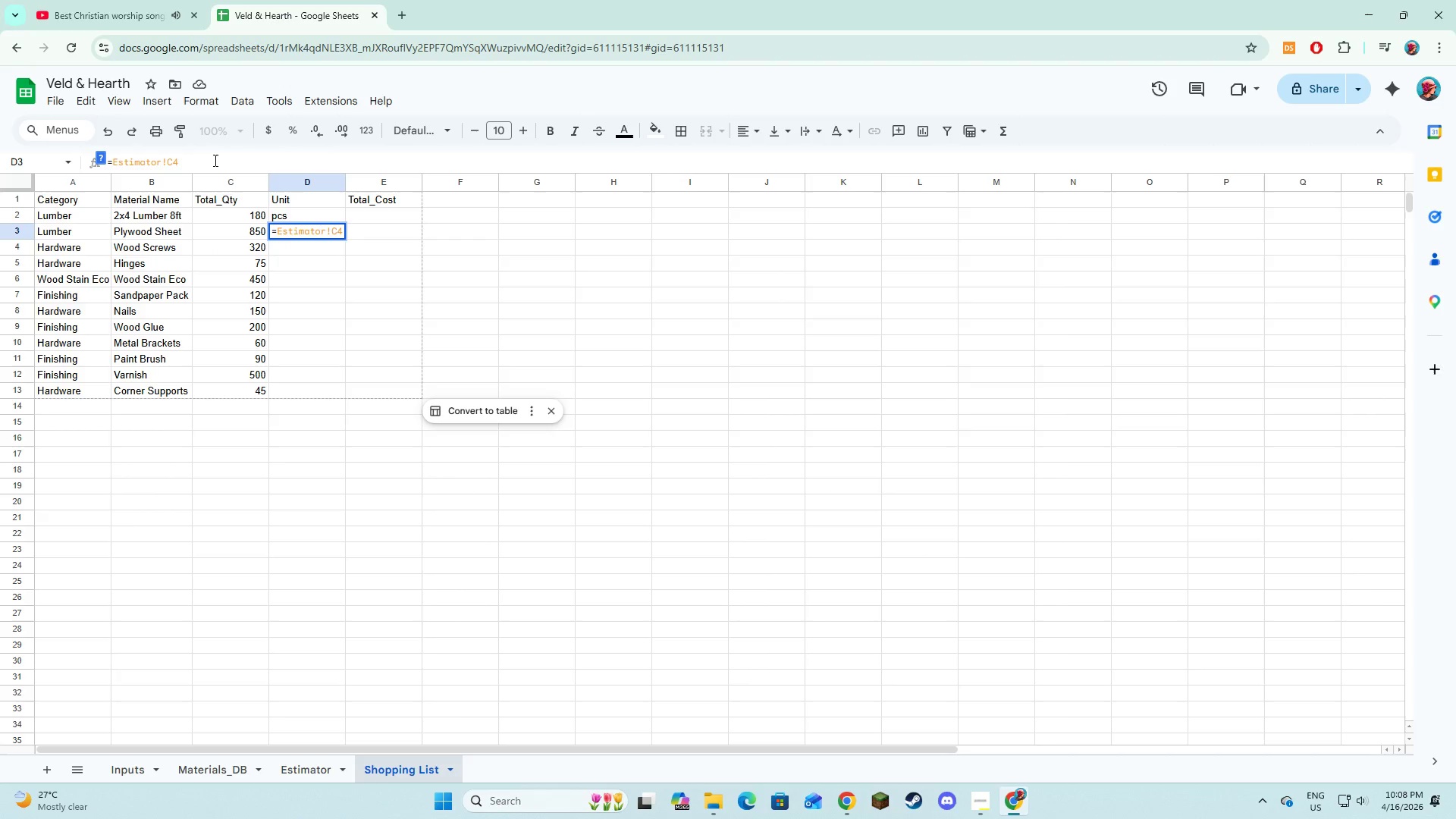 
key(Backspace)
 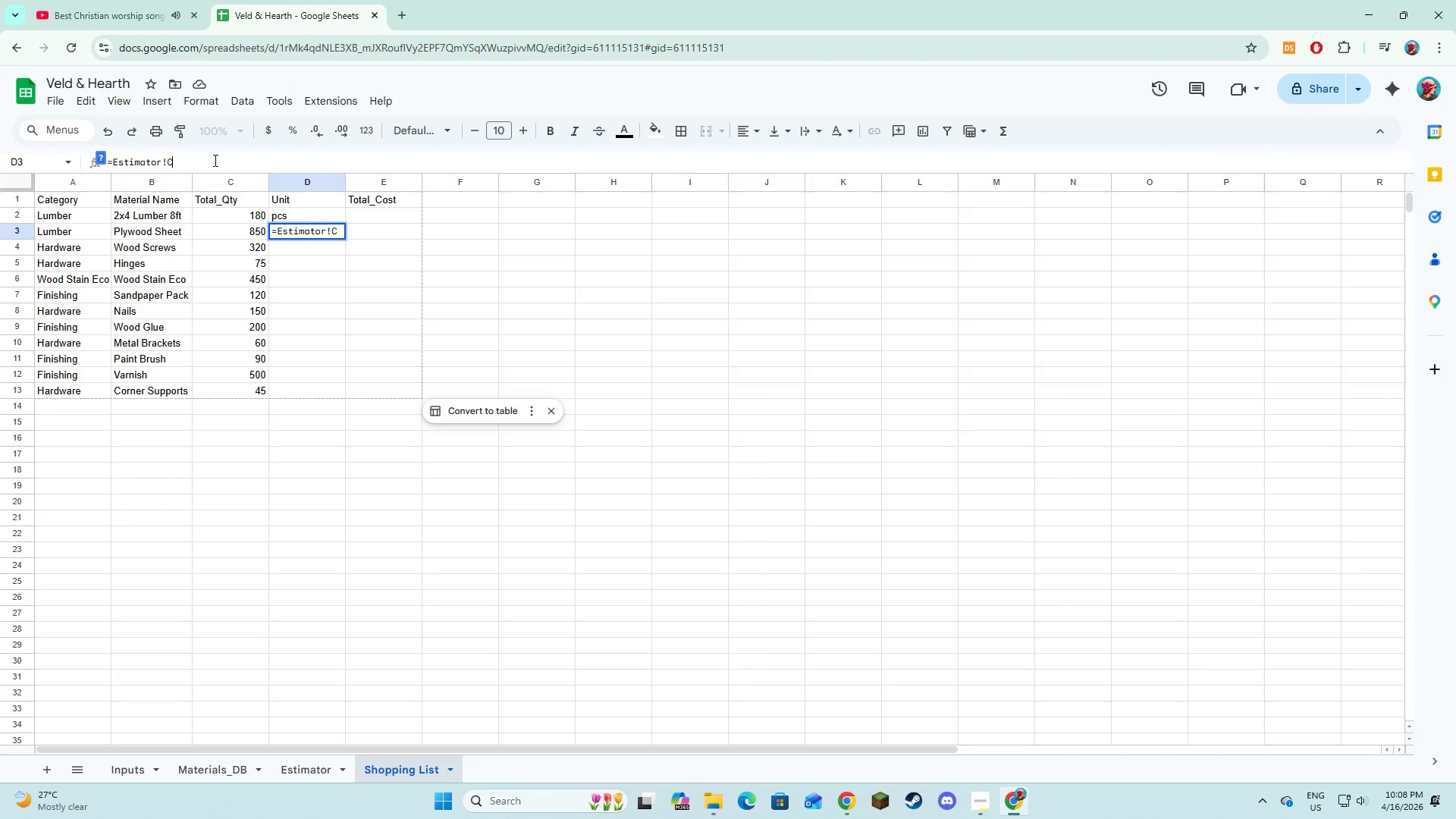 
key(3)
 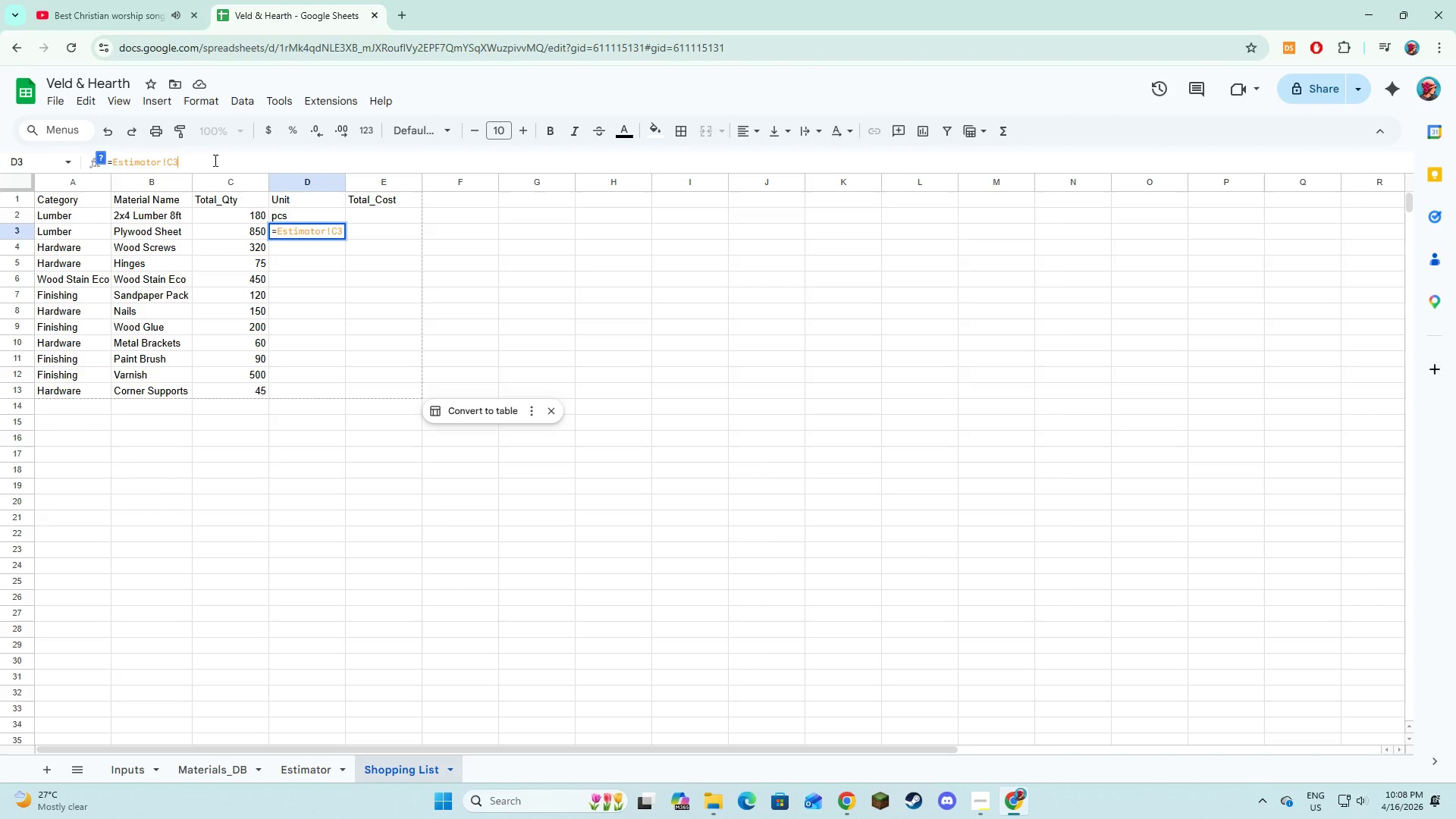 
key(Enter)
 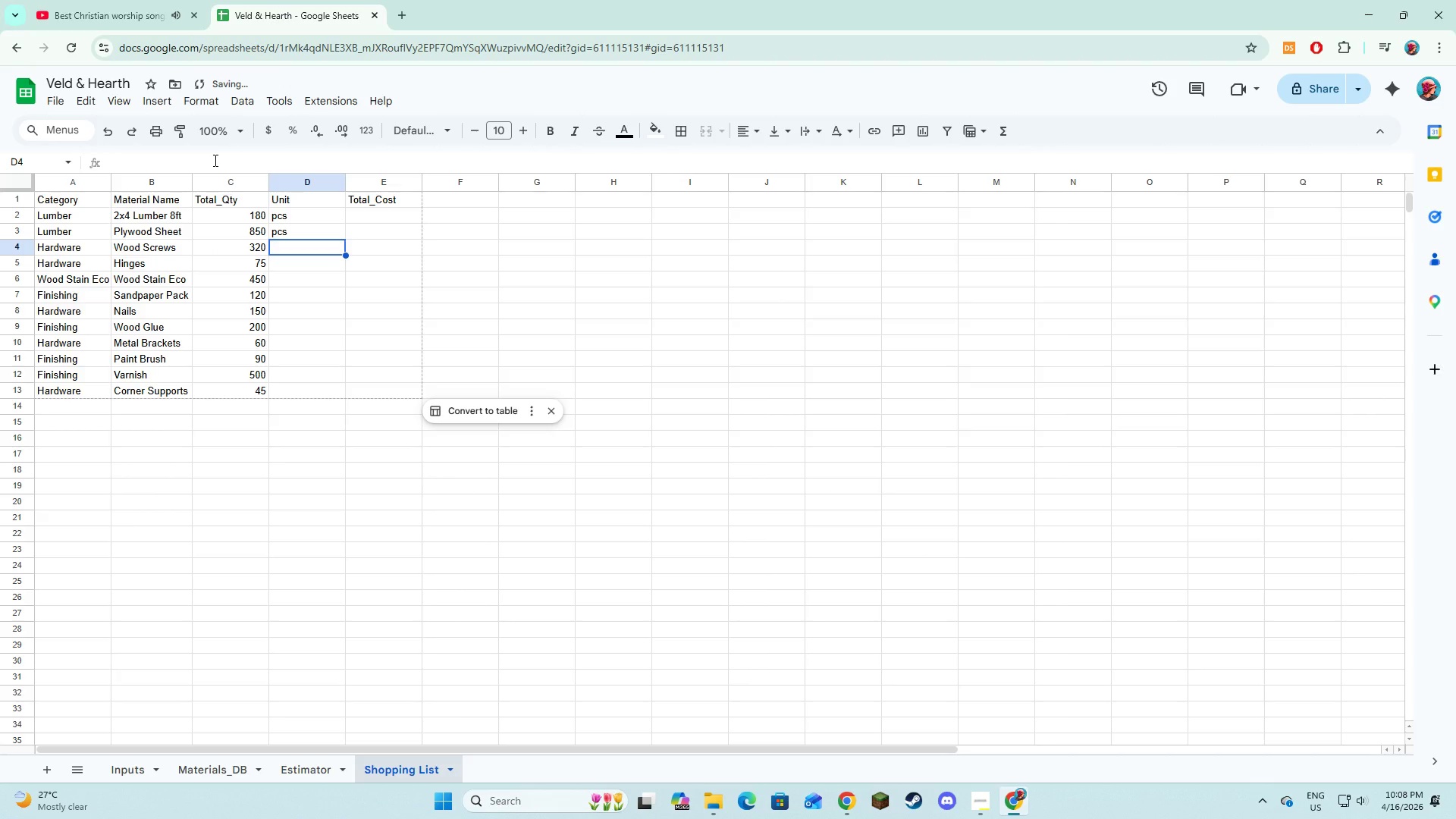 
key(Equal)
 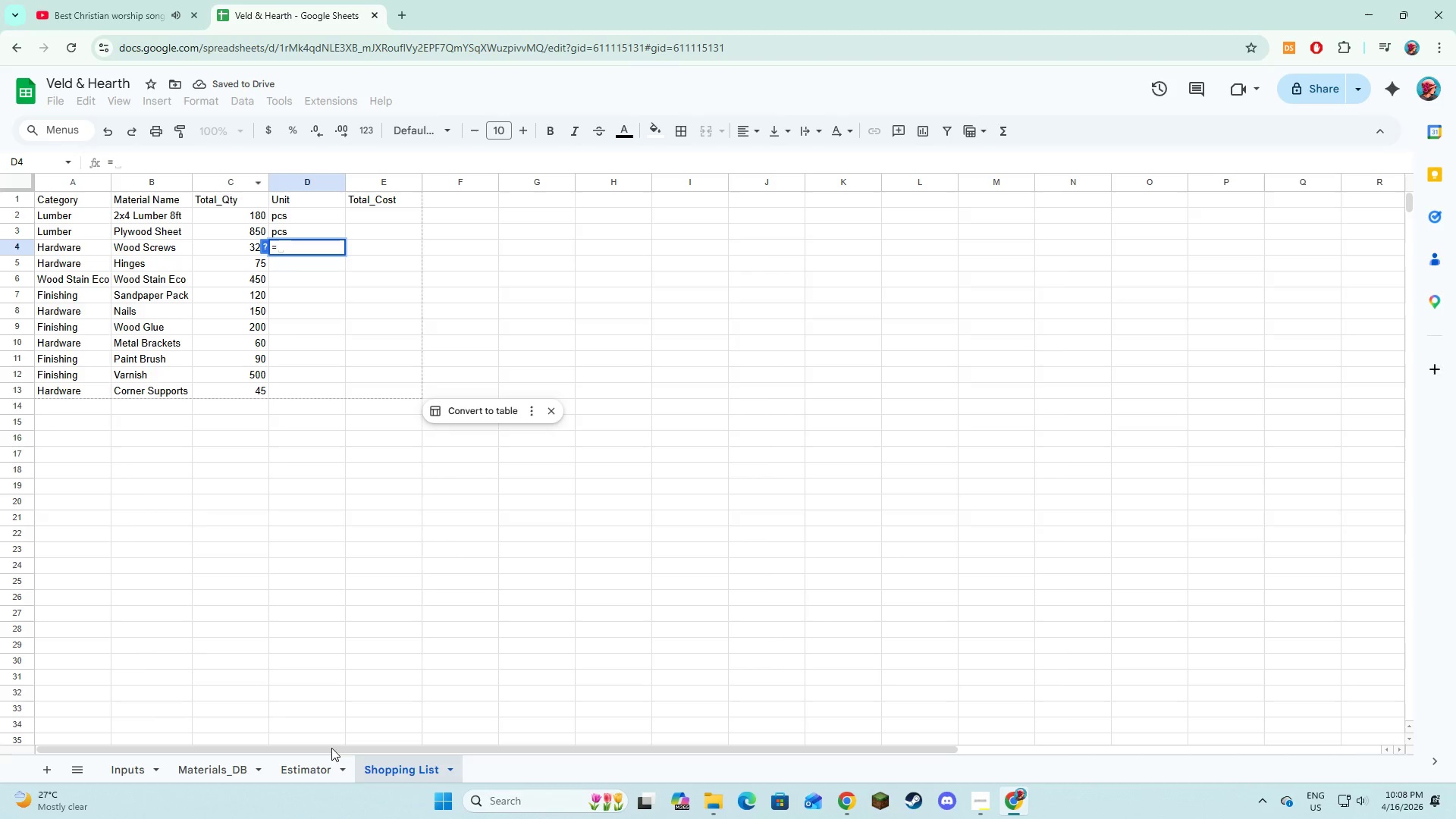 
left_click([331, 773])
 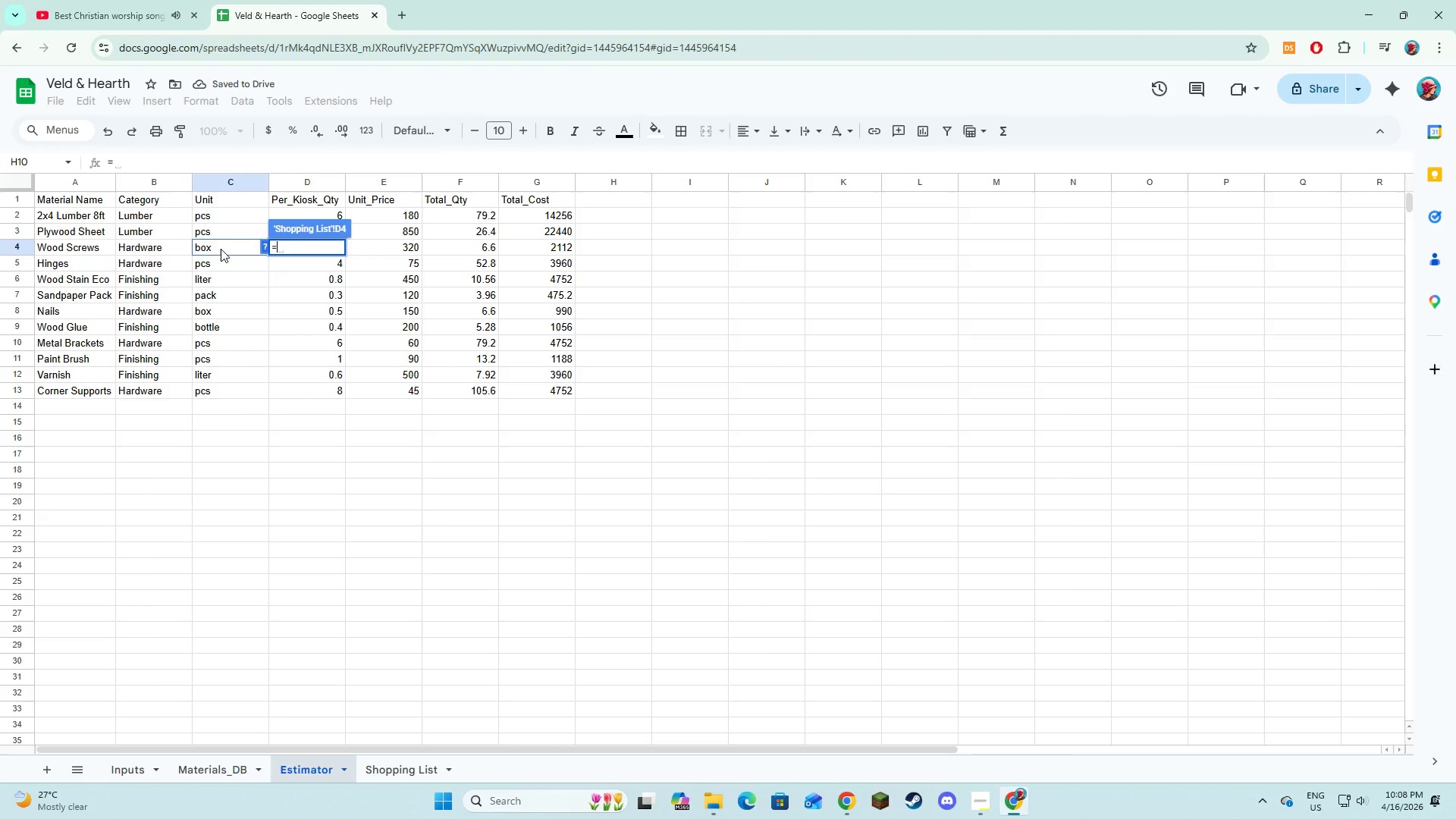 
left_click([221, 249])
 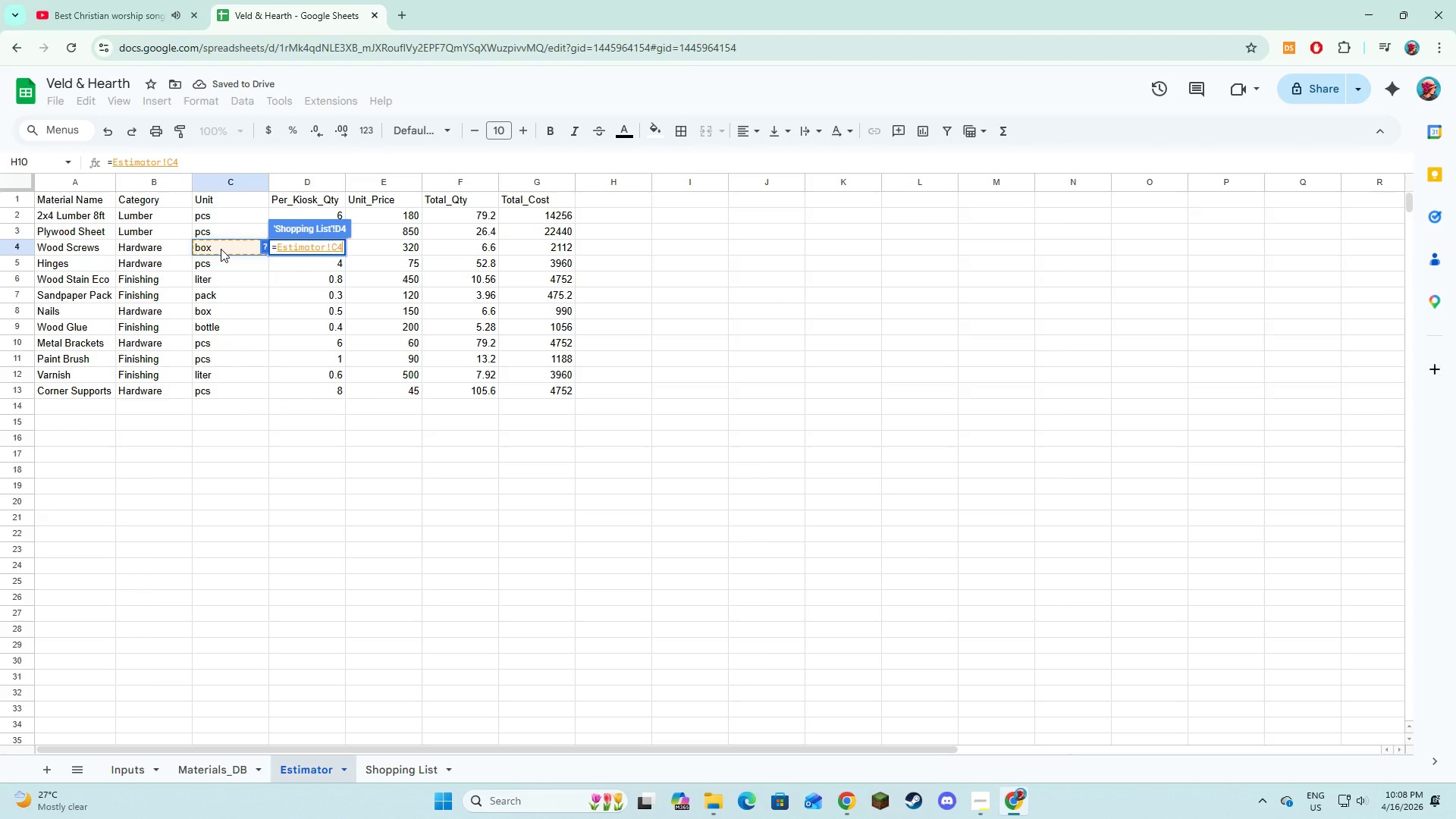 
key(NumpadEnter)
 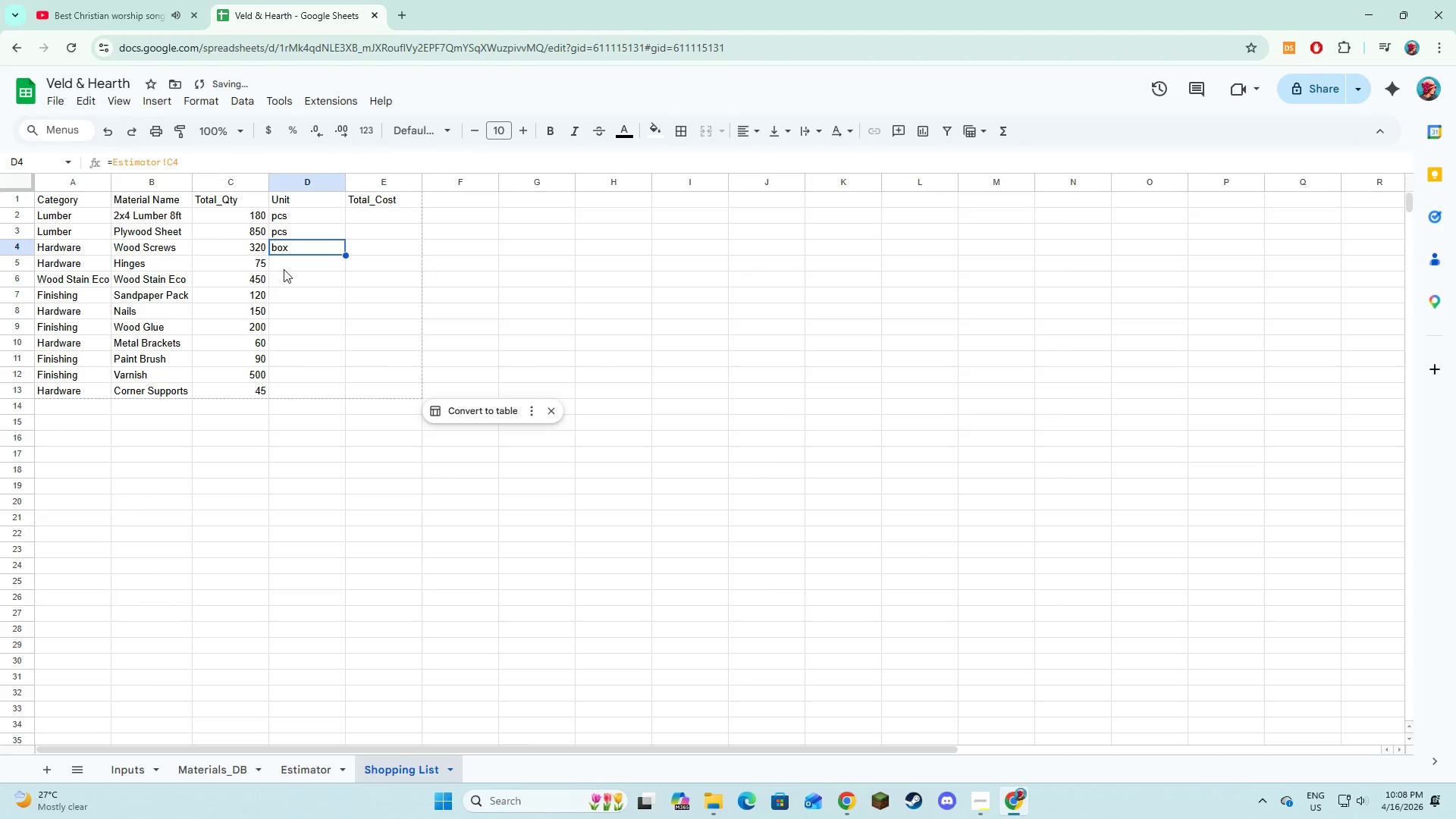 
left_click([293, 271])
 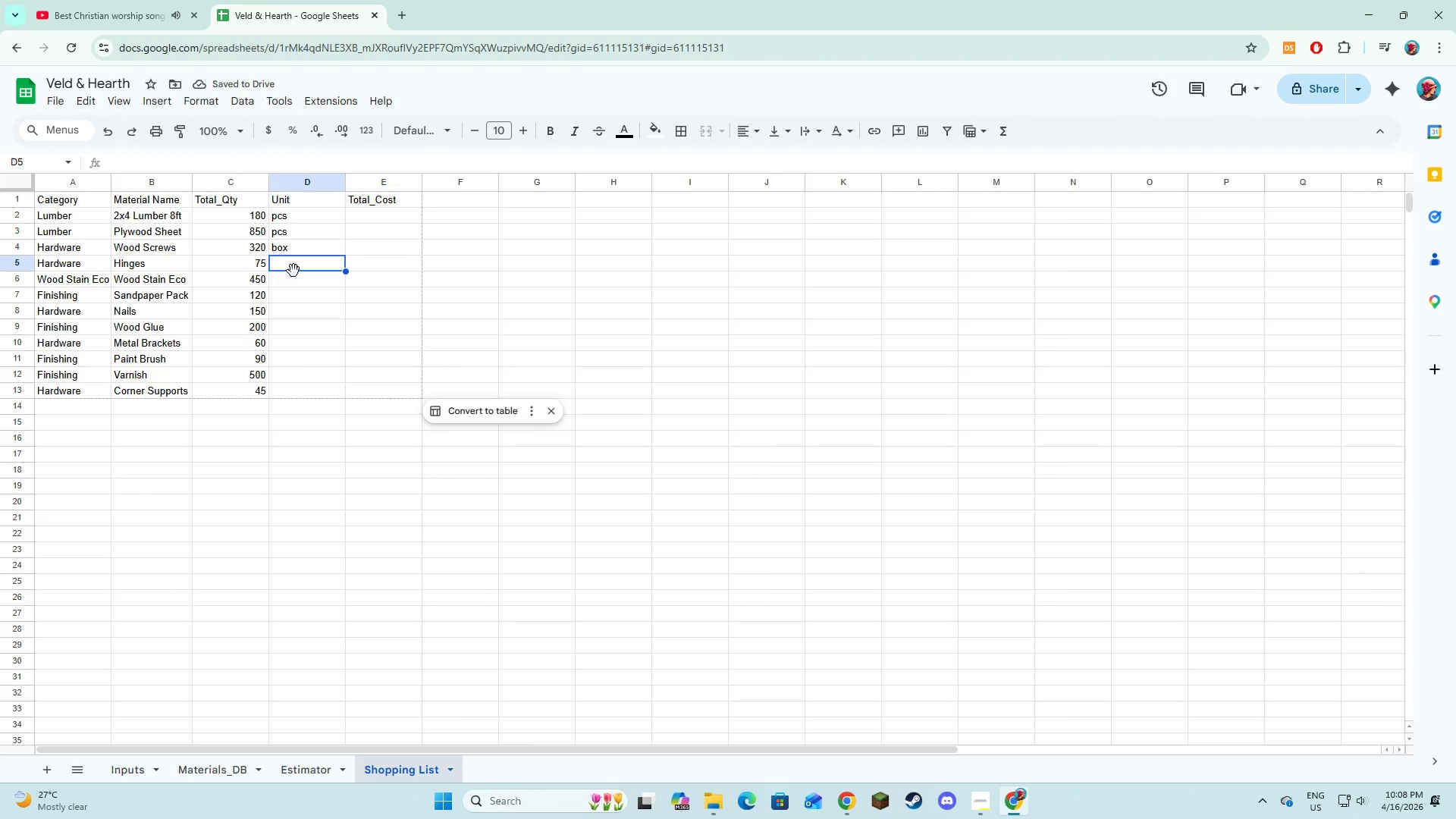 
key(Equal)
 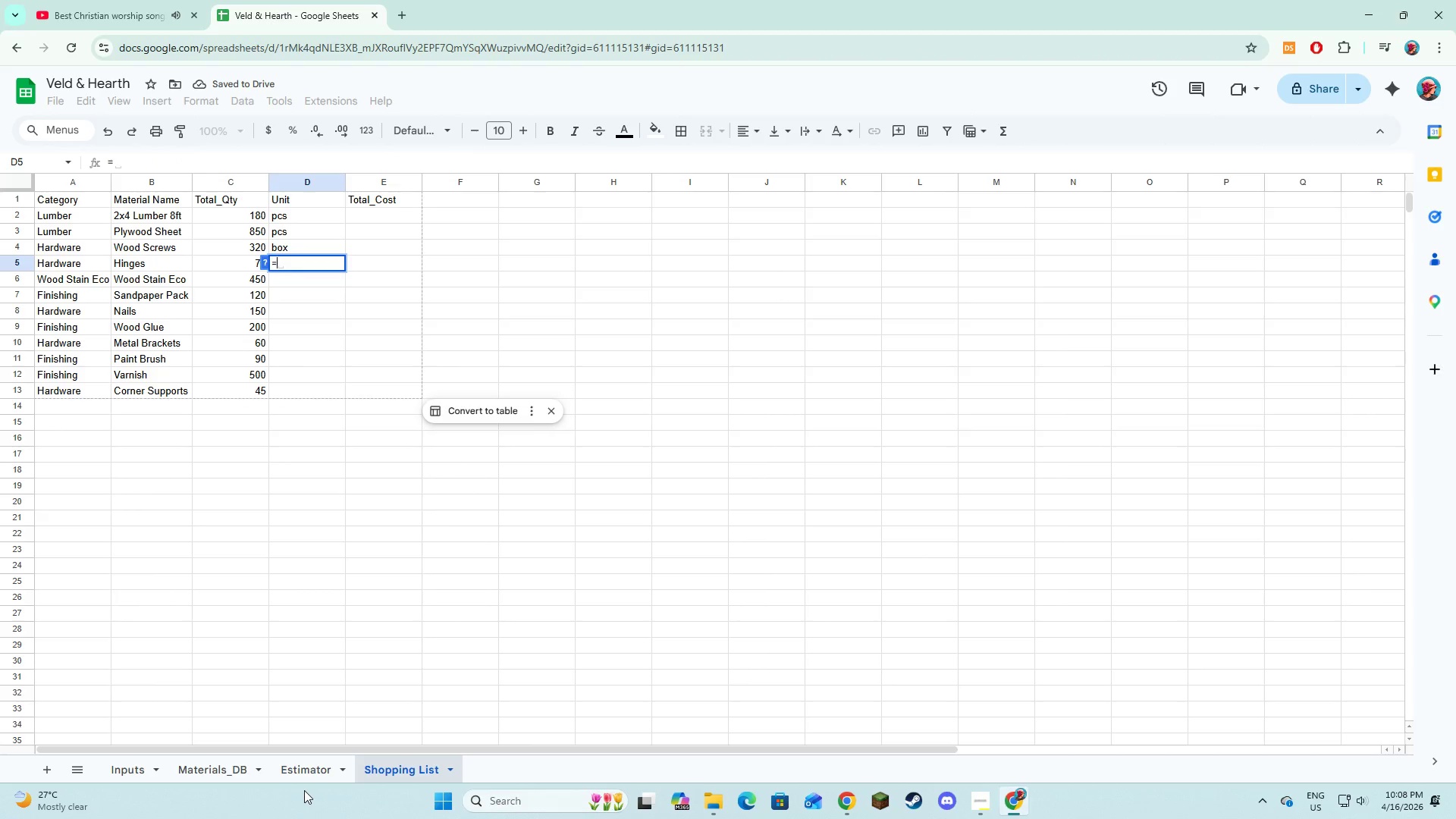 
double_click([308, 770])
 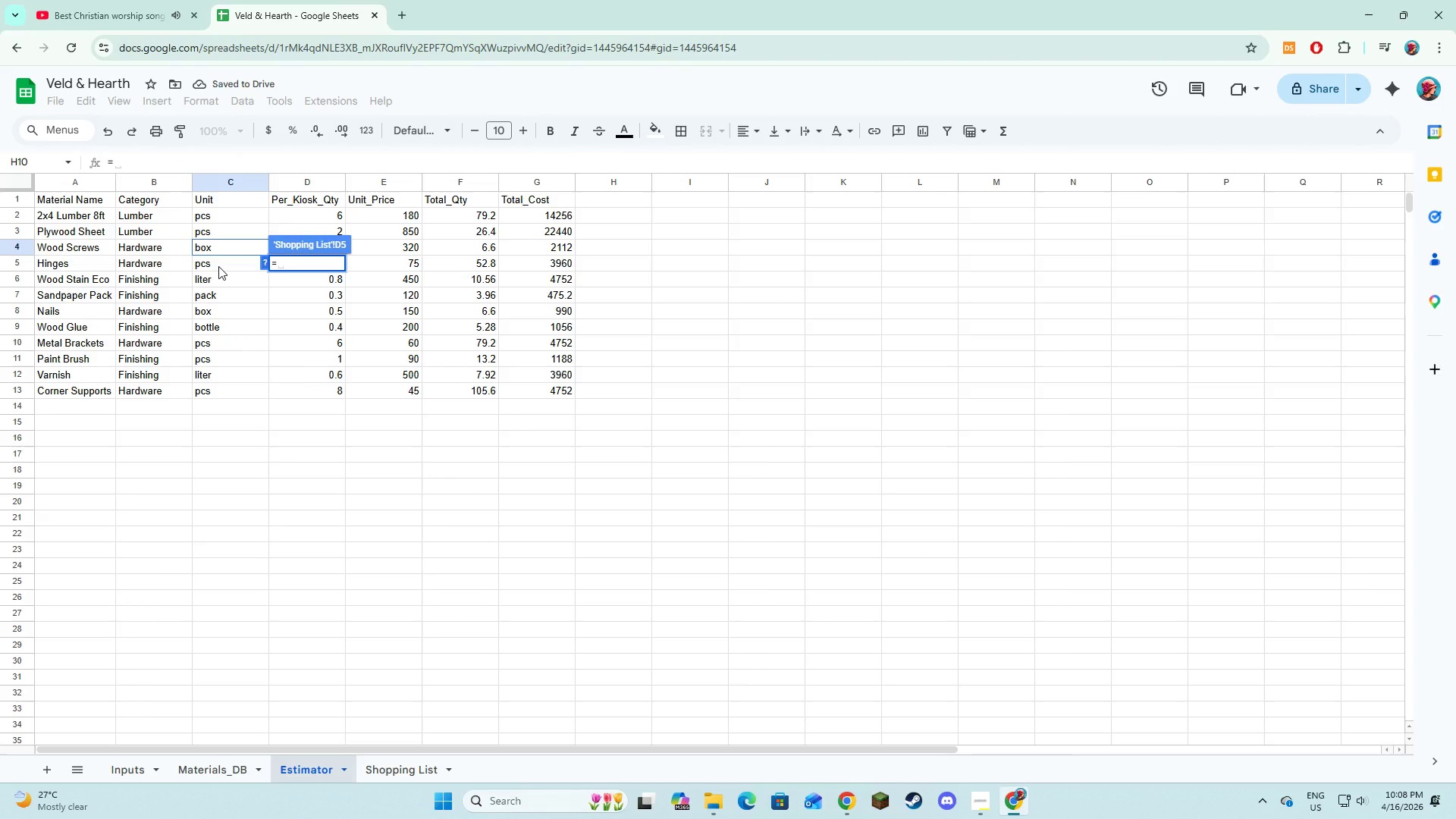 
left_click([218, 266])
 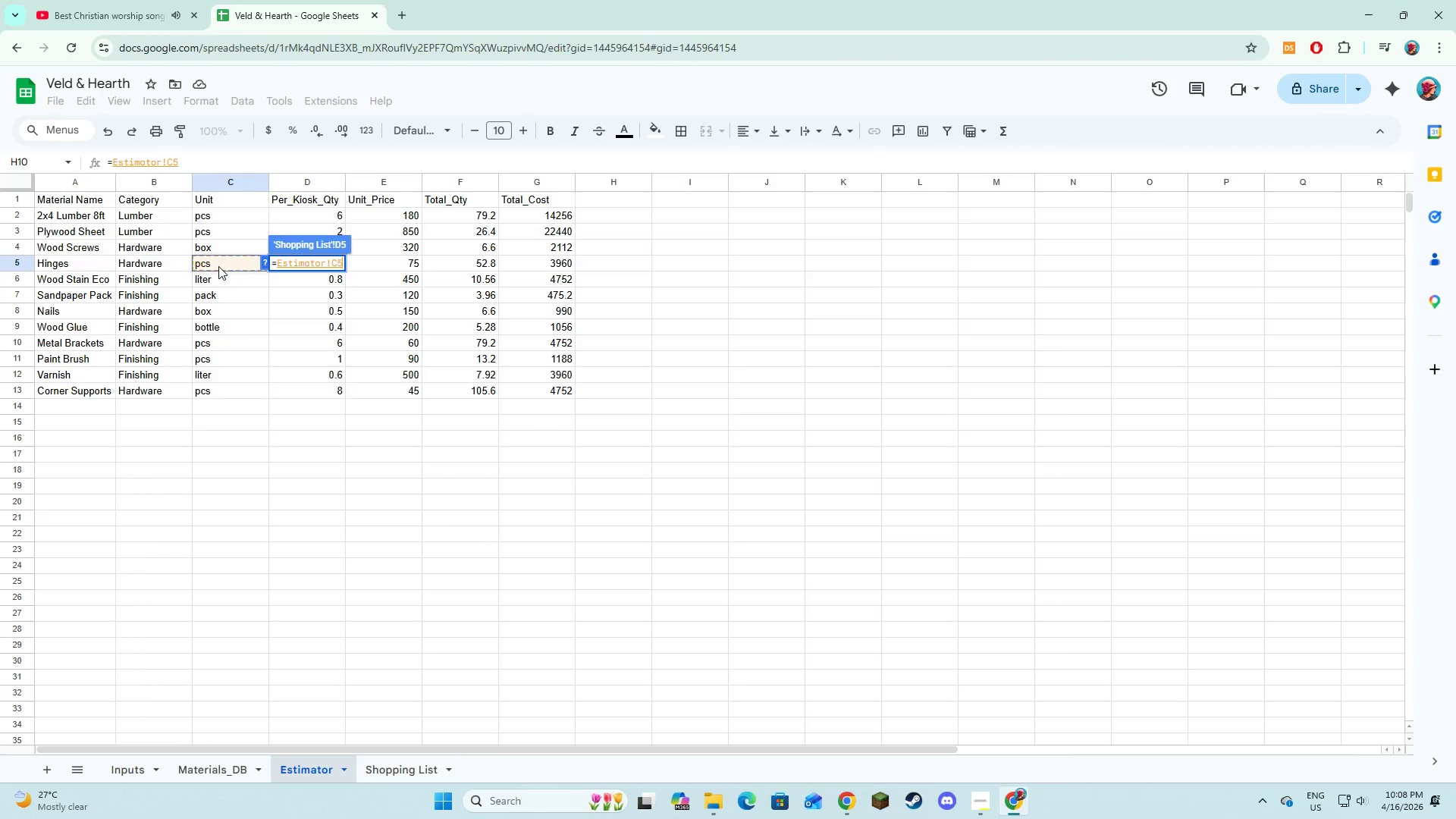 
key(NumpadEnter)
 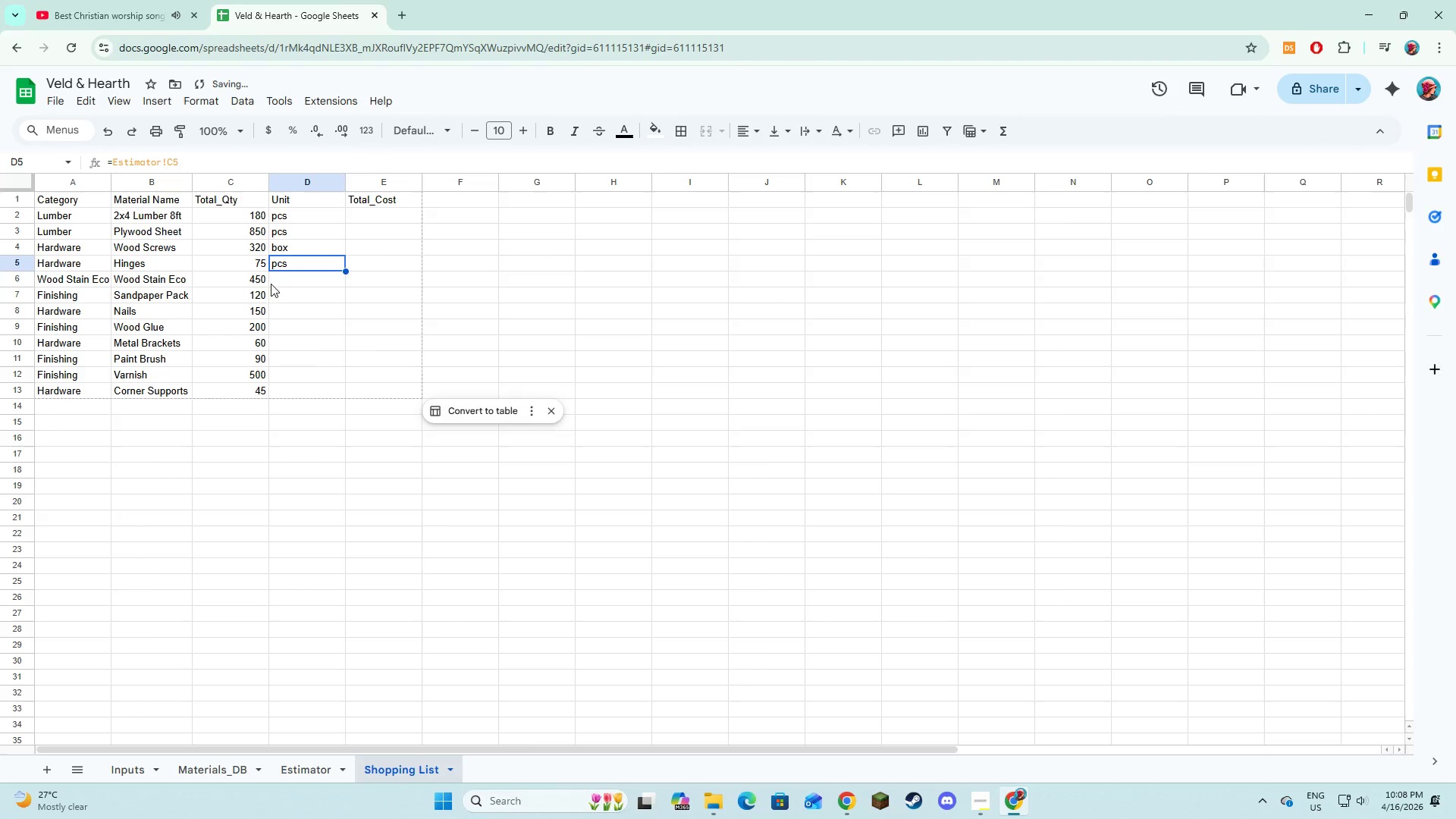 
left_click([281, 278])
 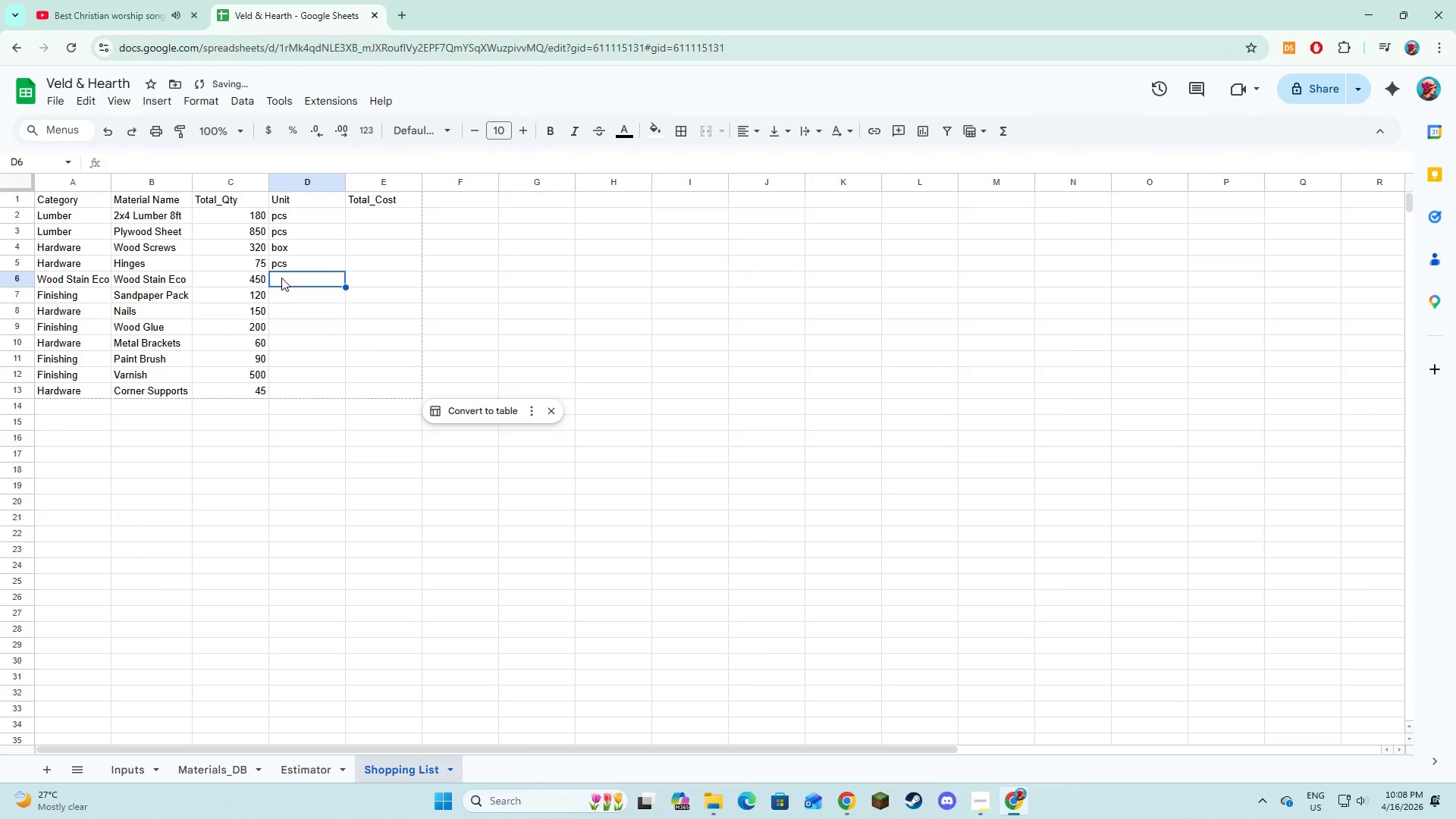 
key(Equal)
 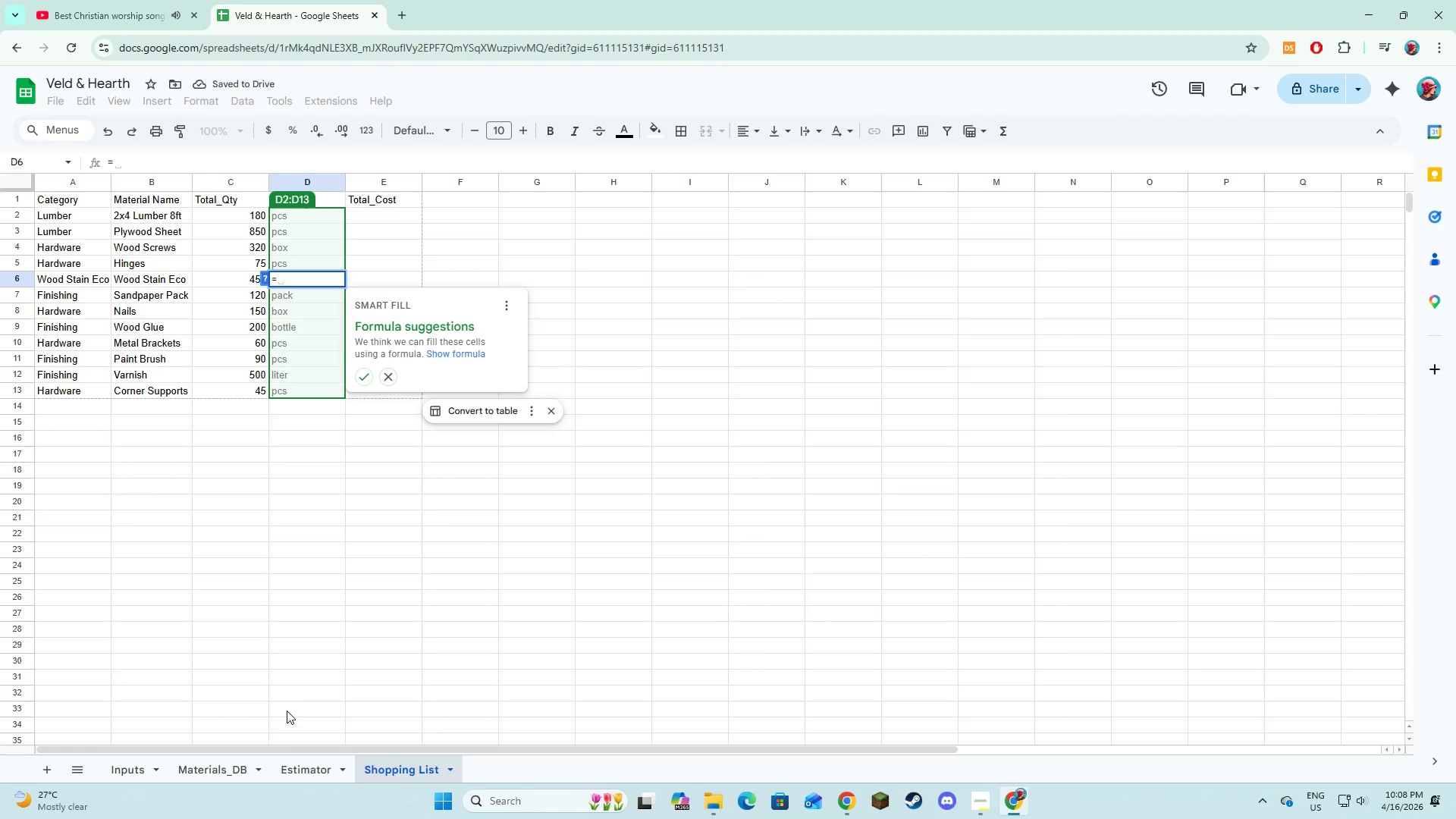 
left_click([286, 761])
 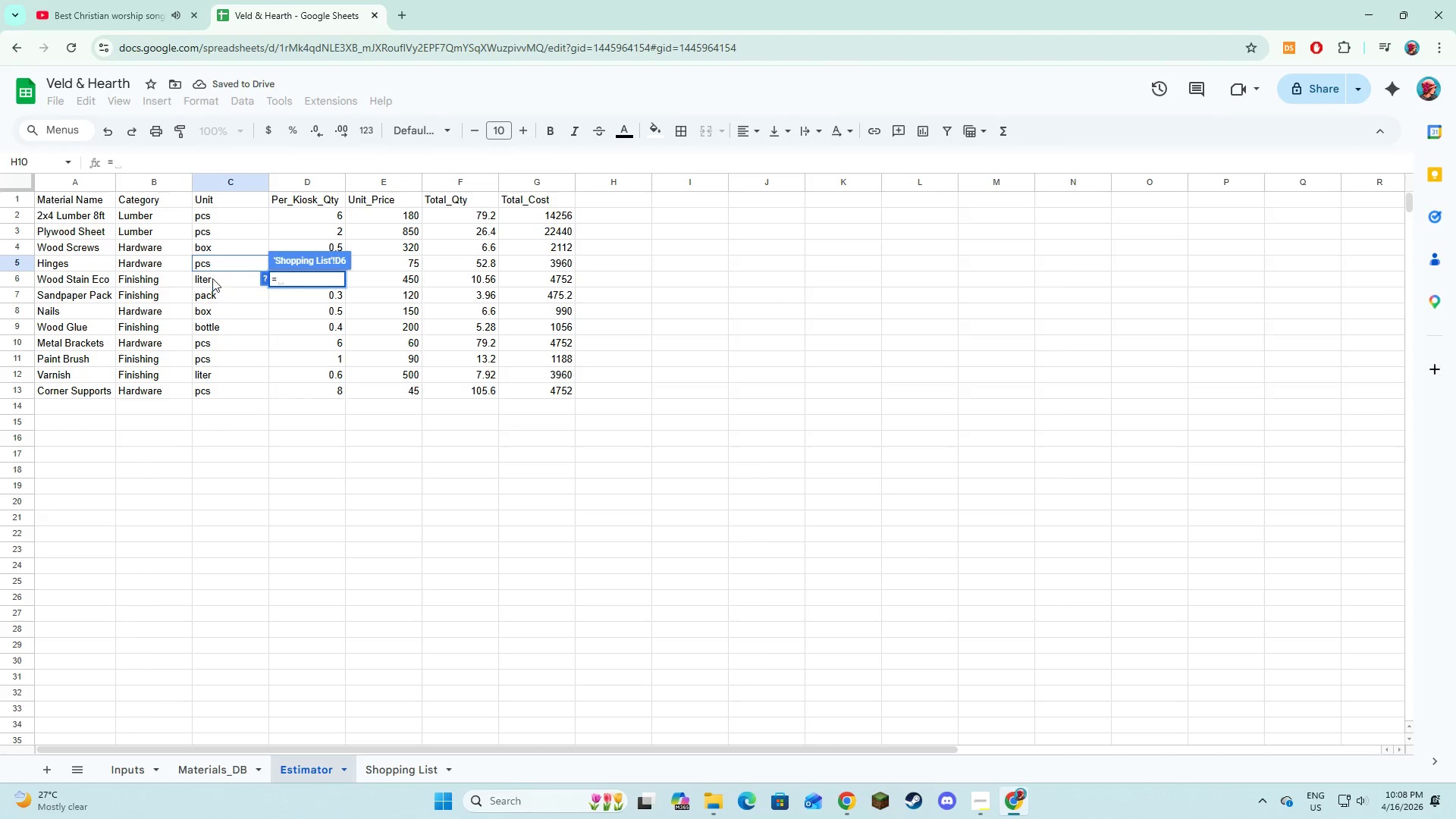 
left_click([212, 278])
 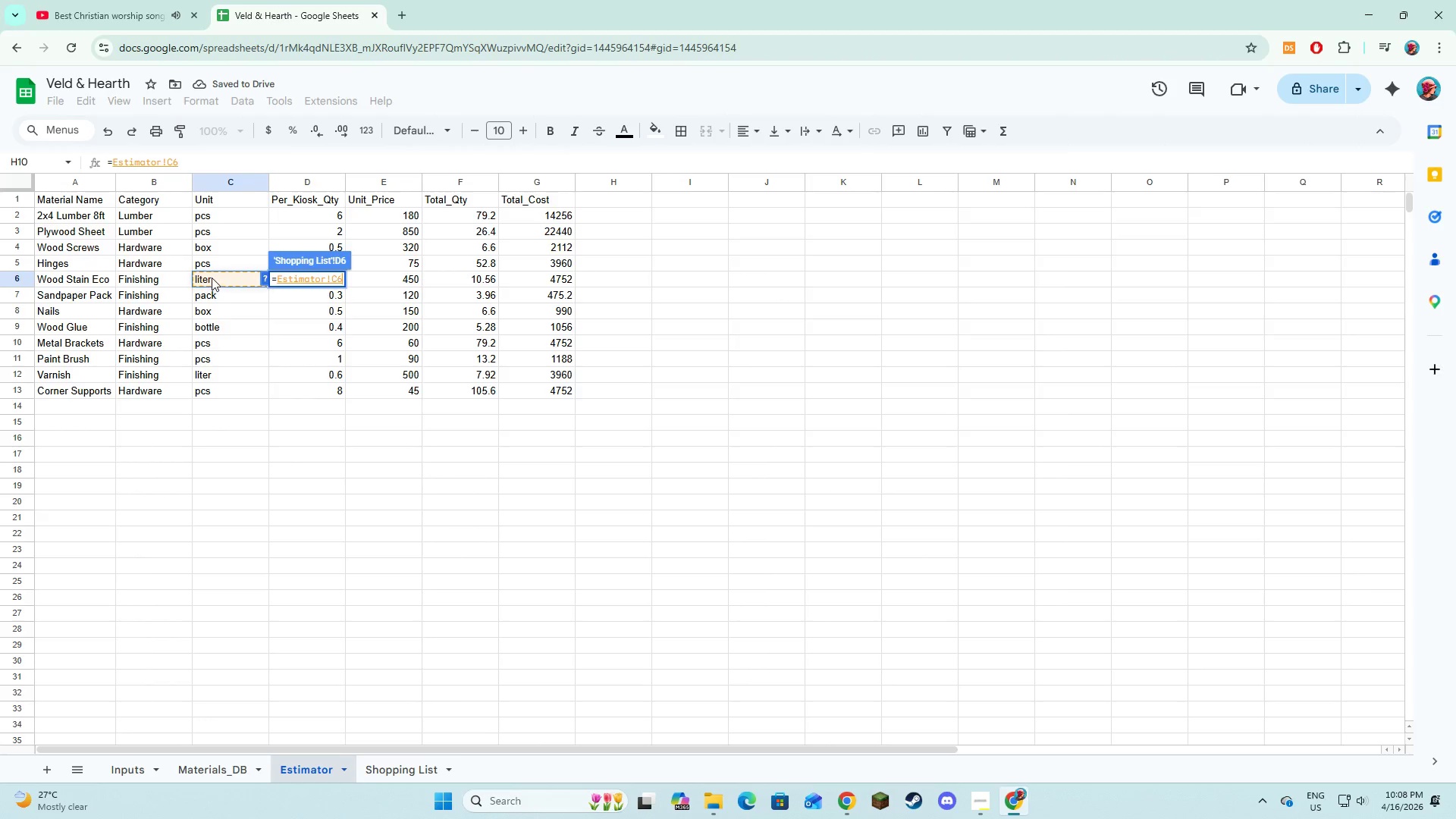 
key(NumpadEnter)
 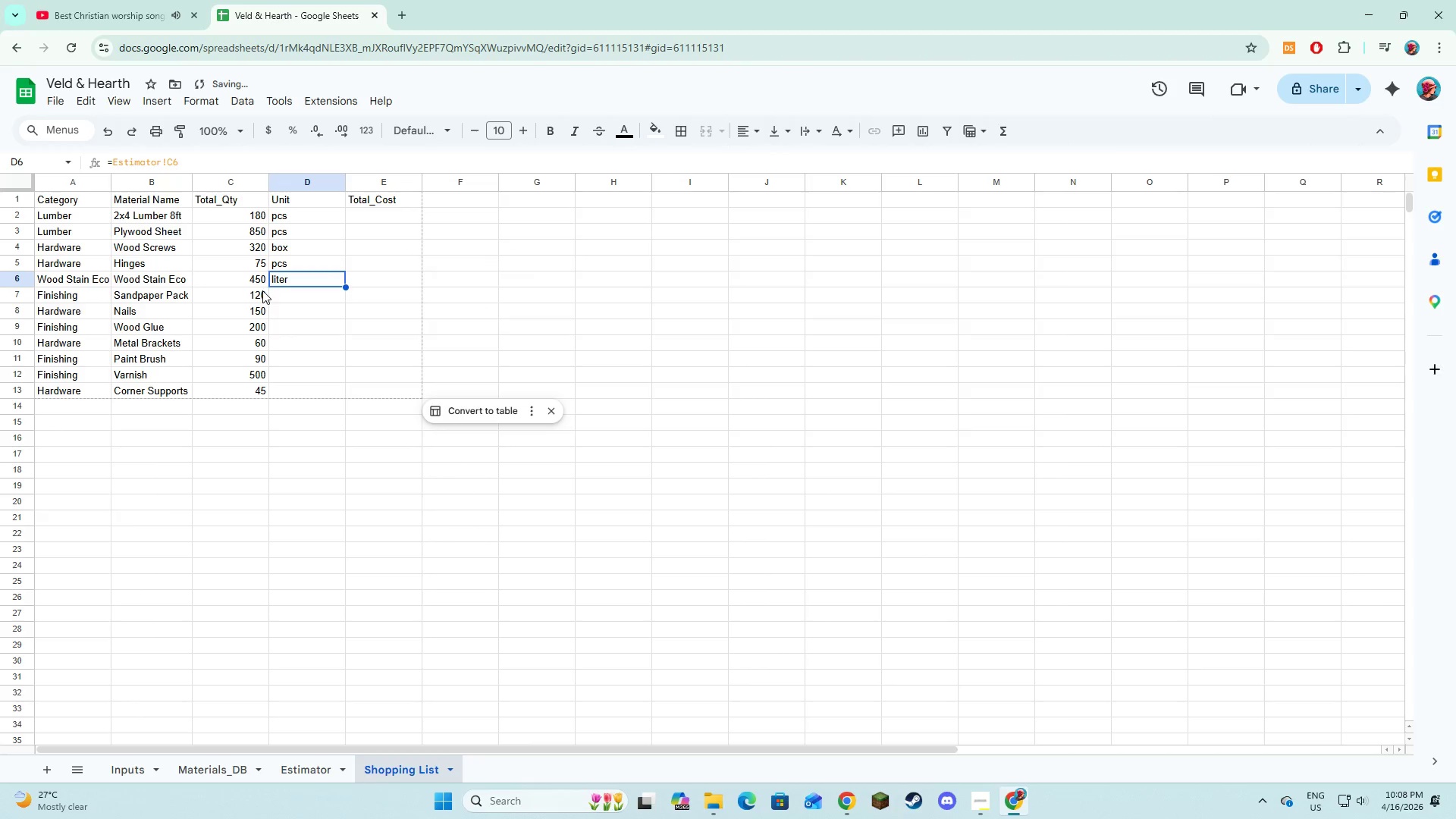 
left_click([273, 290])
 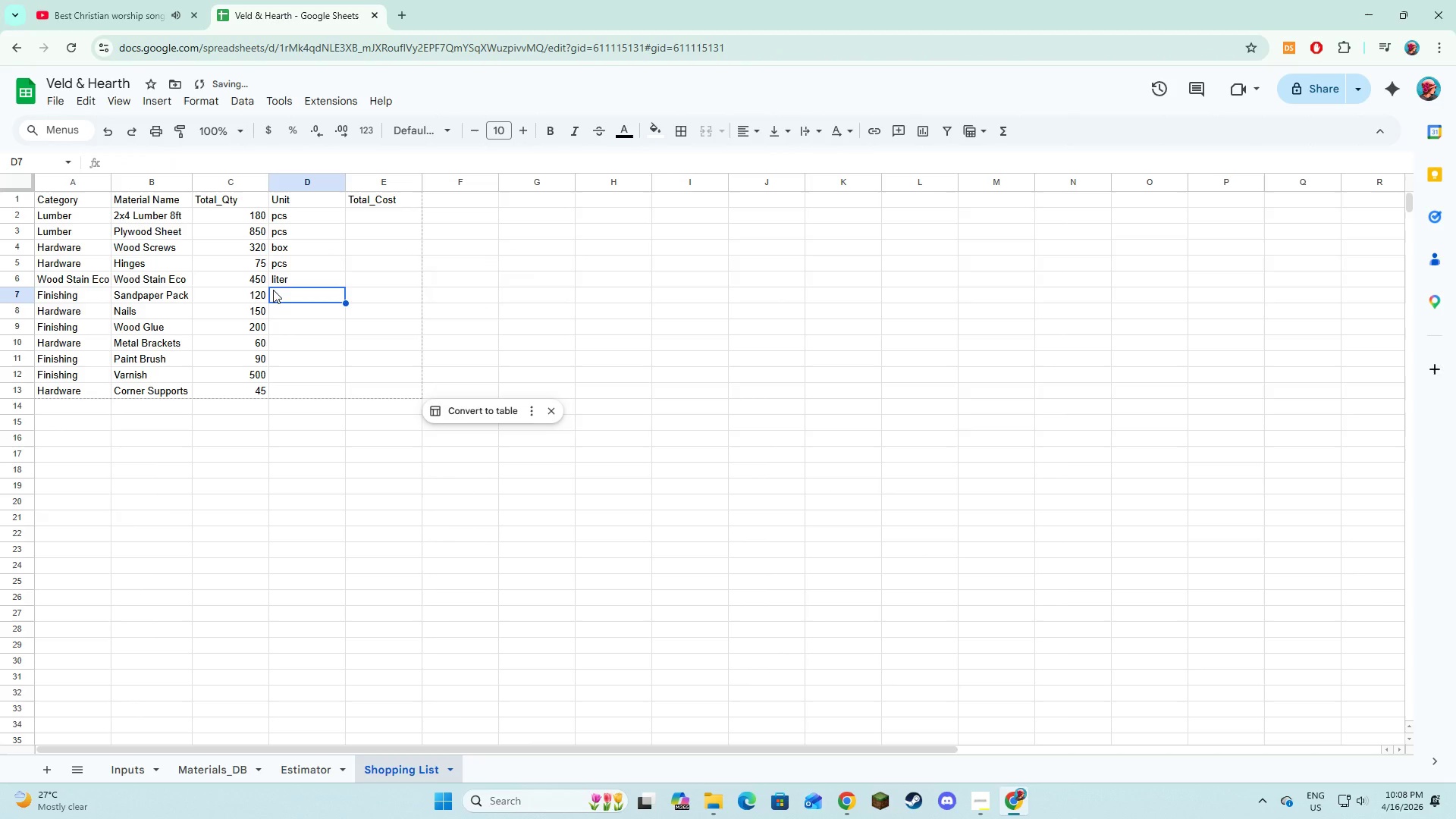 
key(Minus)
 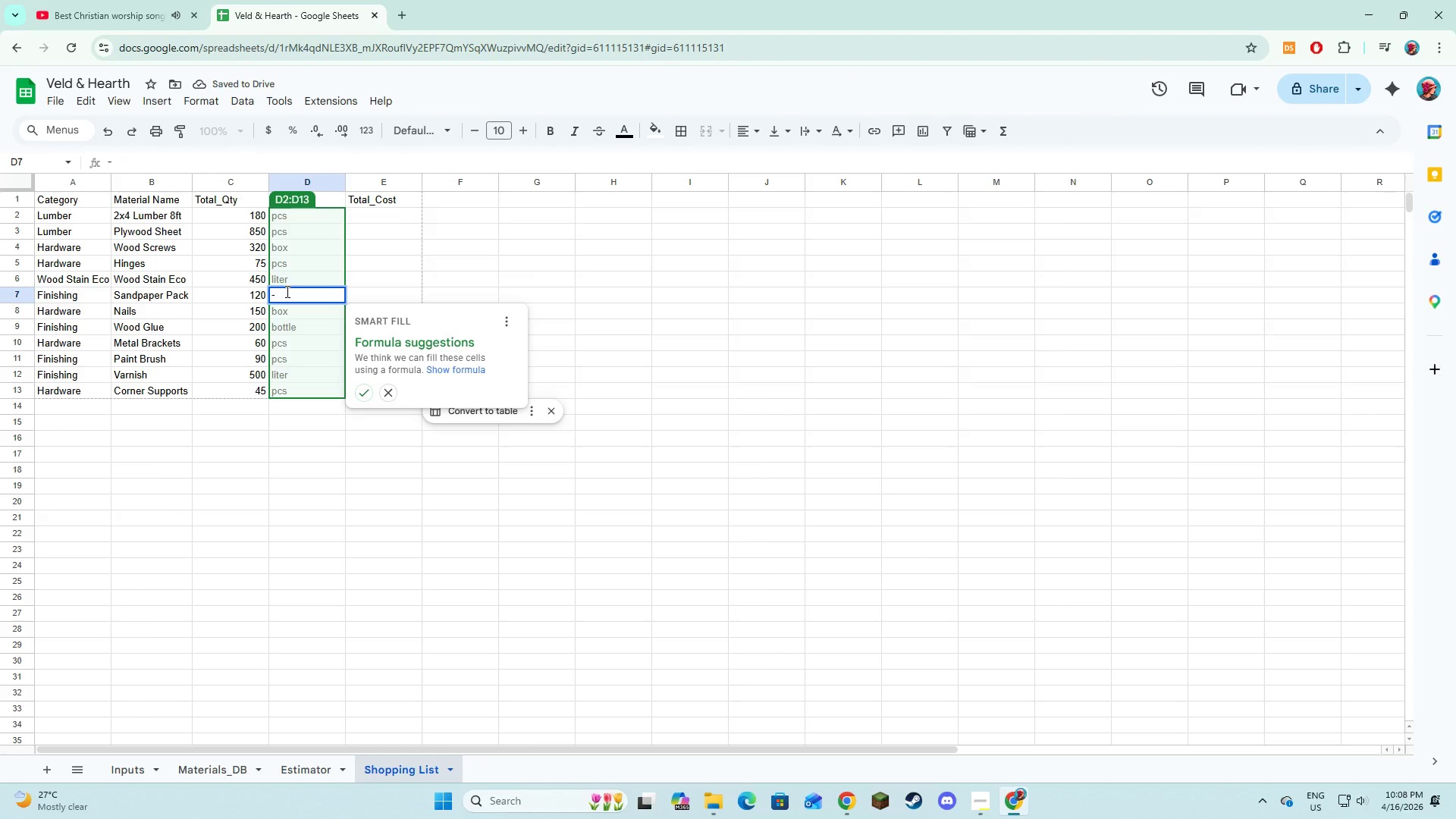 
key(Backspace)
 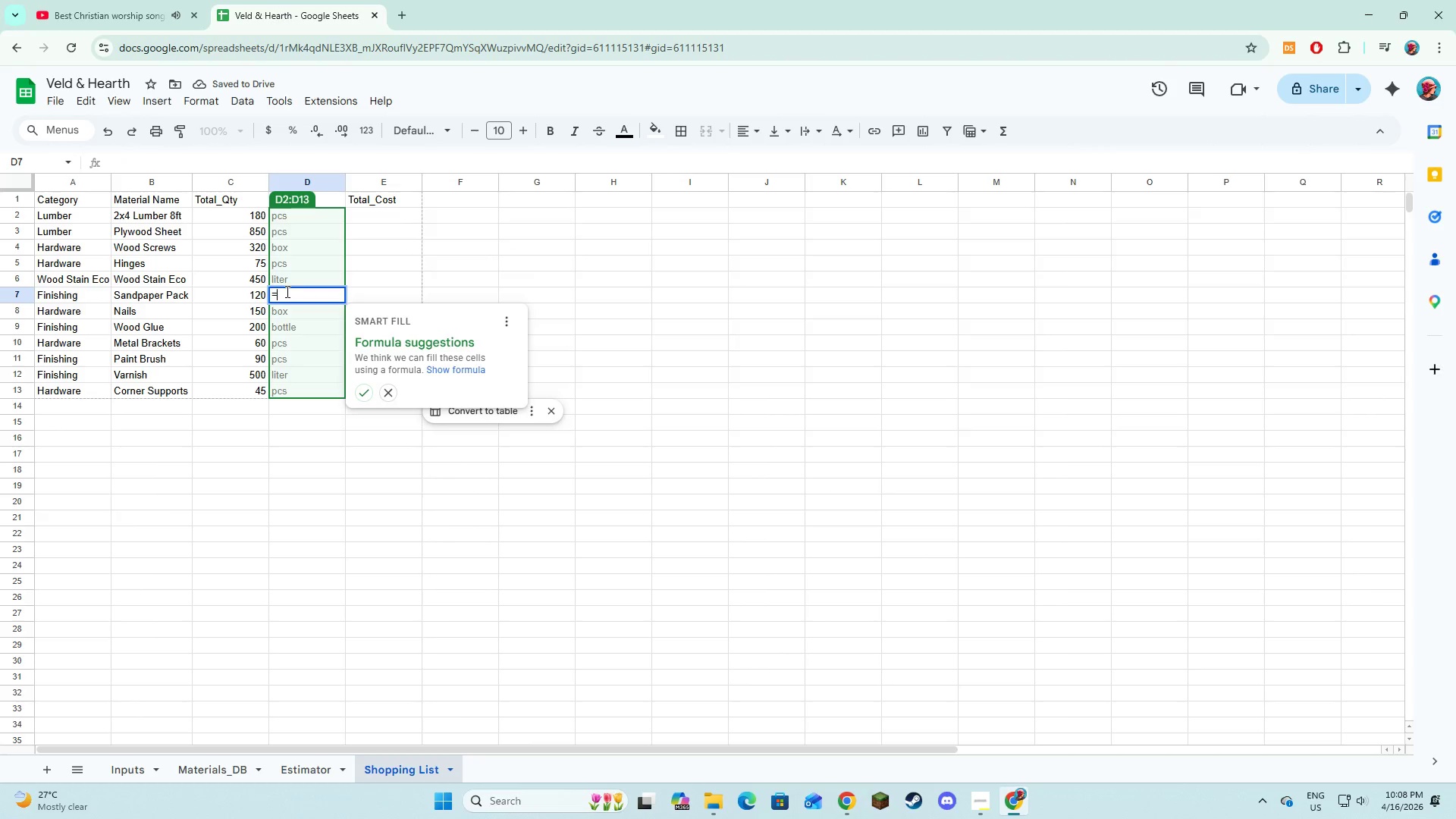 
key(Equal)
 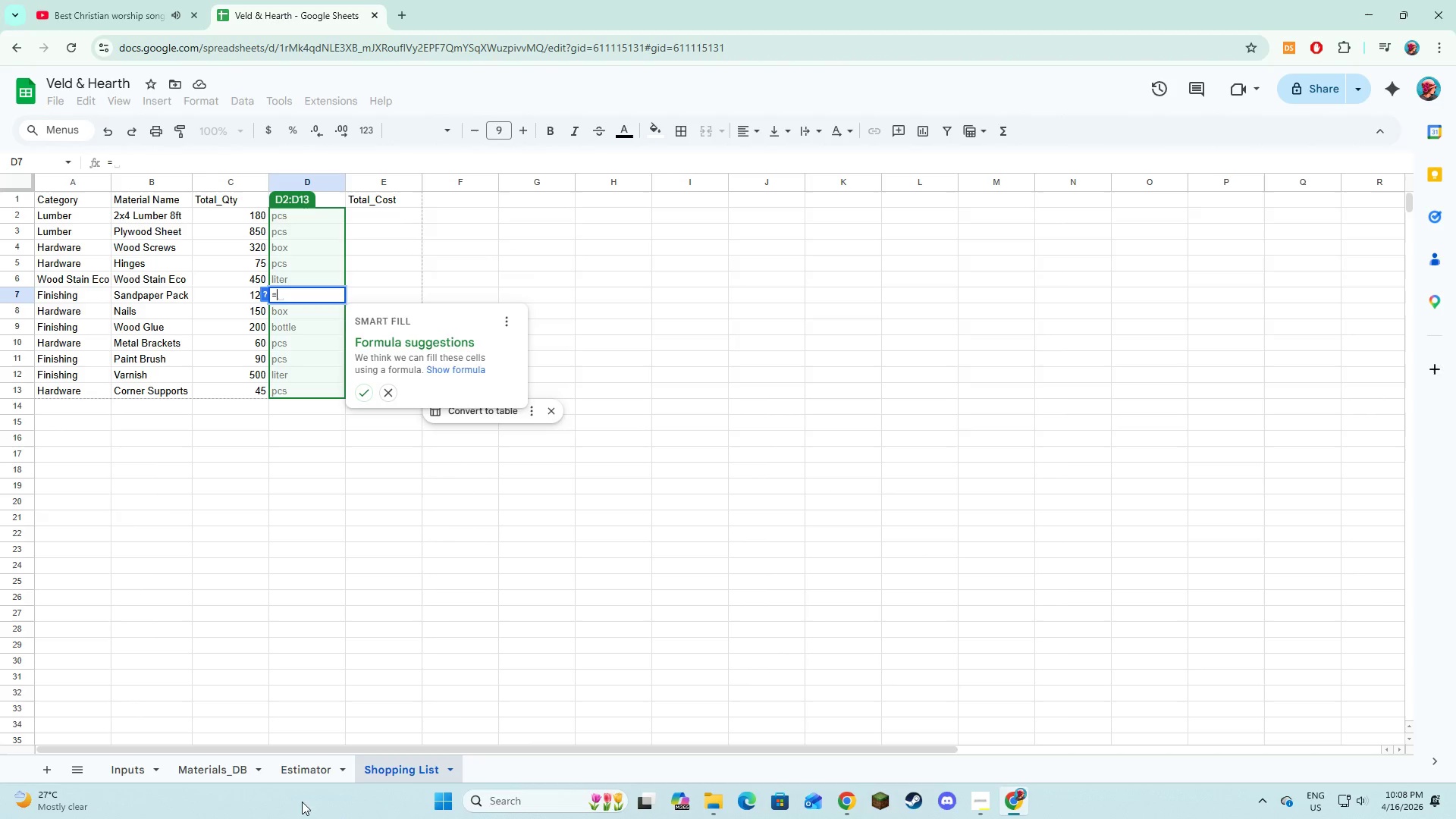 
left_click([309, 778])
 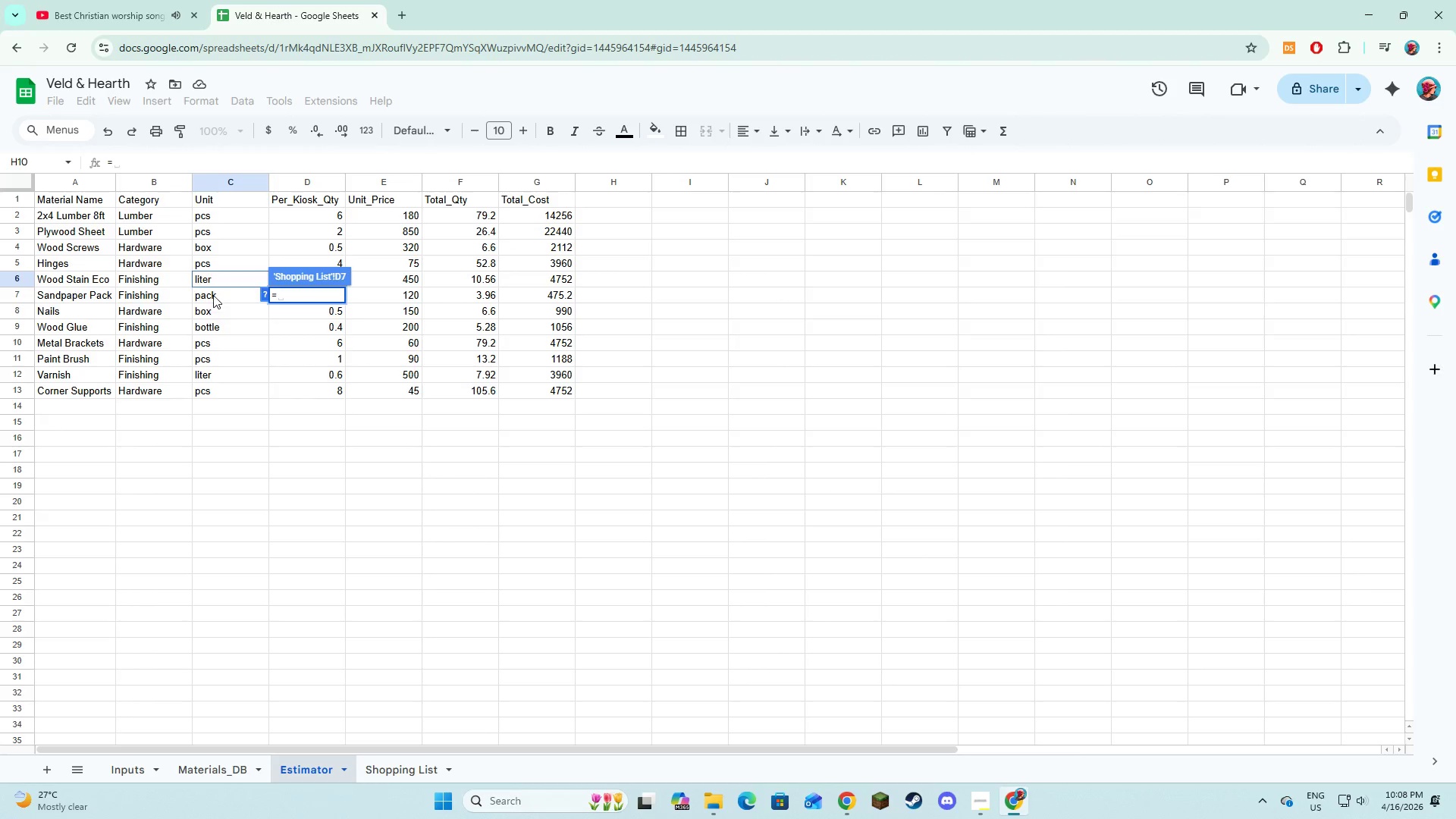 
left_click([213, 294])
 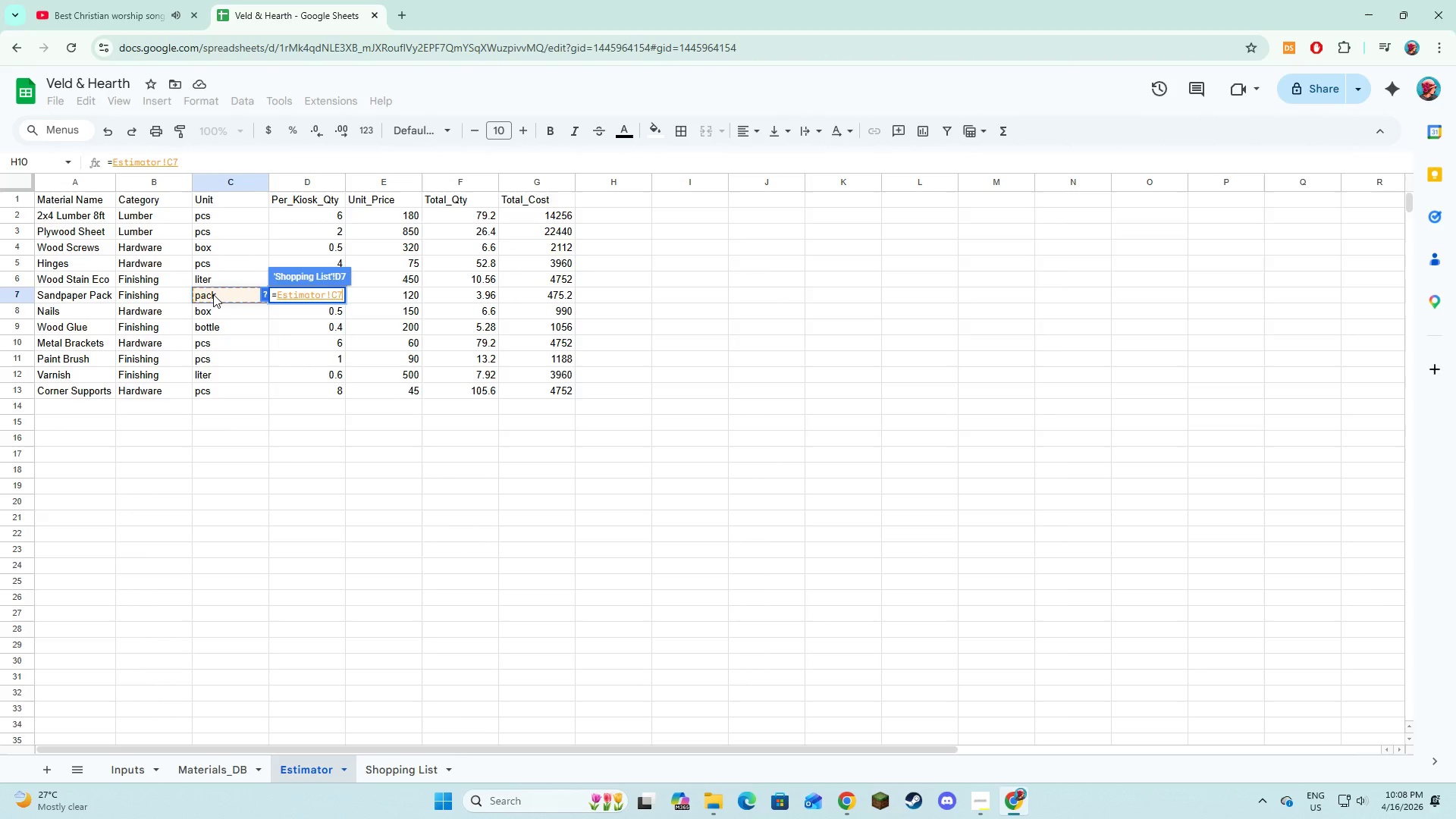 
key(NumpadEnter)
 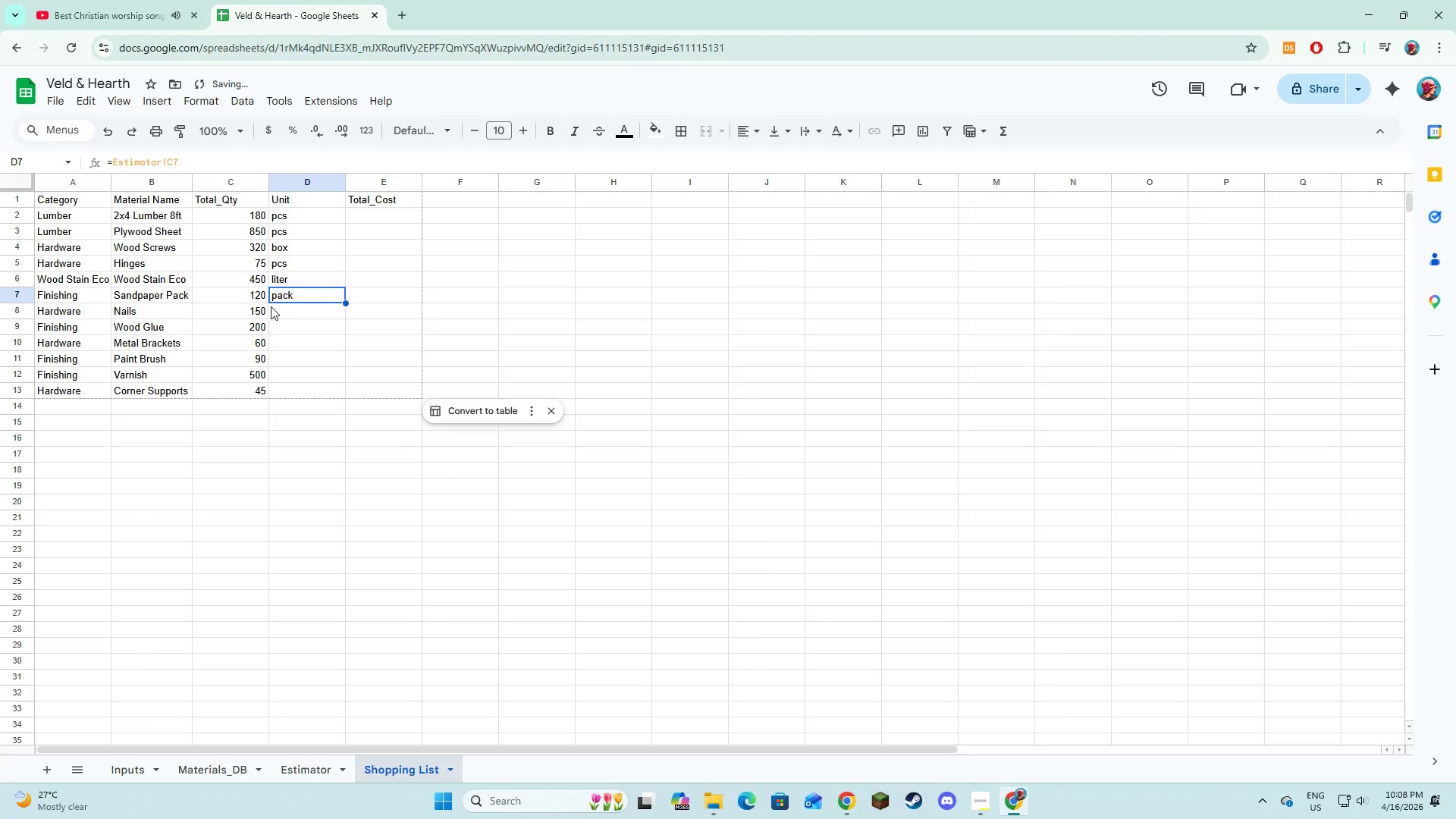 
left_click([277, 311])
 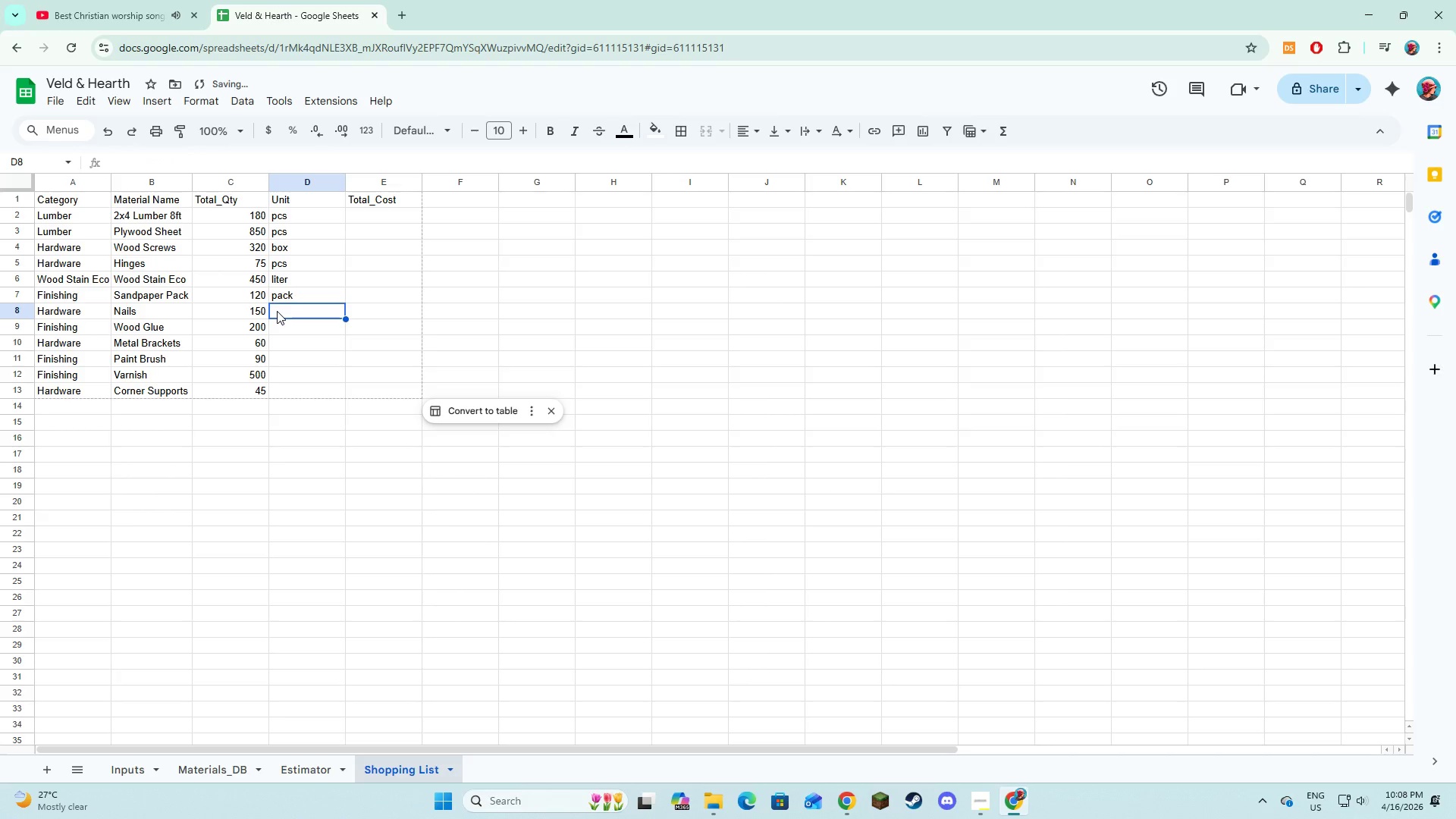 
key(Equal)
 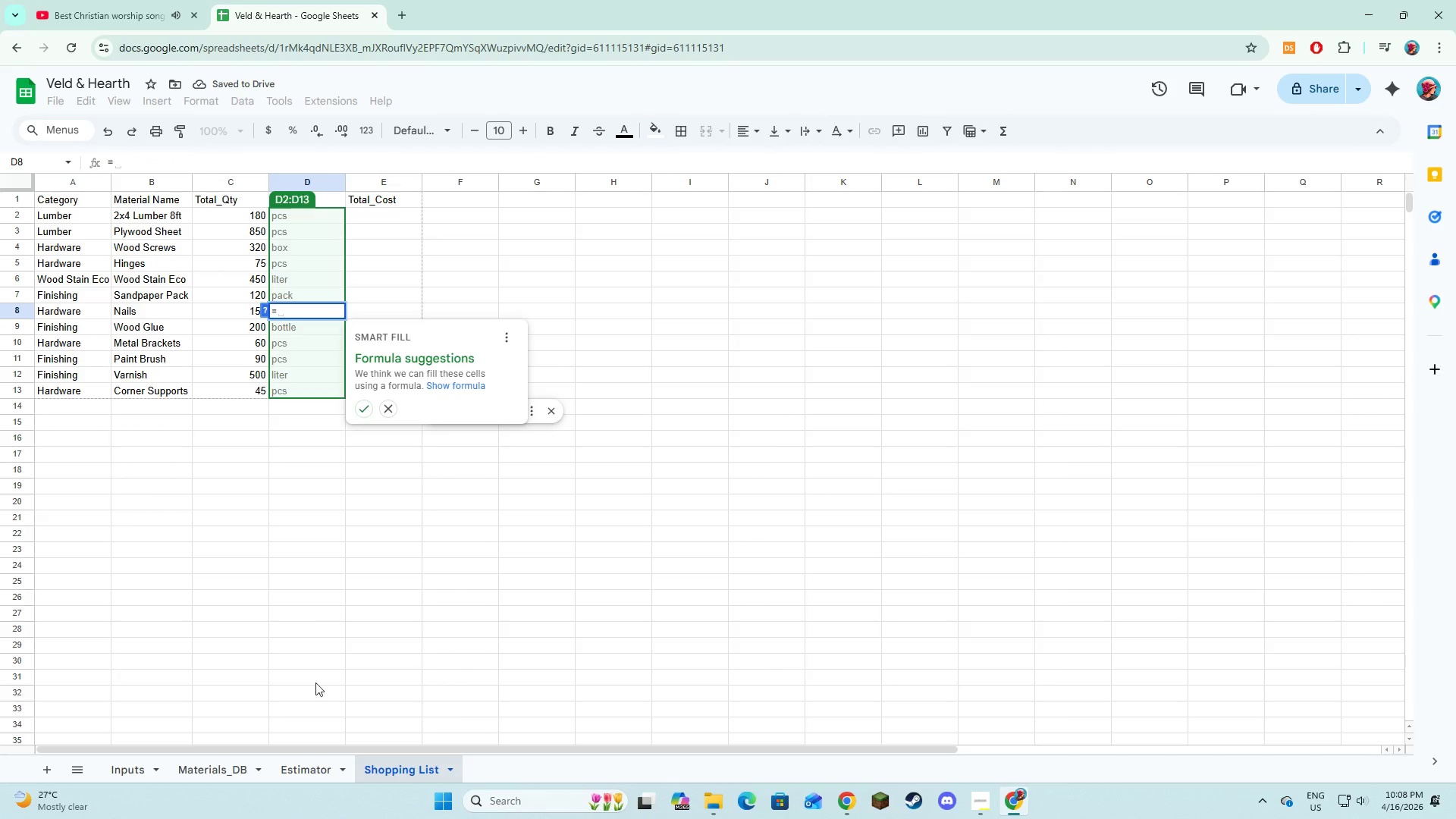 
left_click([299, 759])
 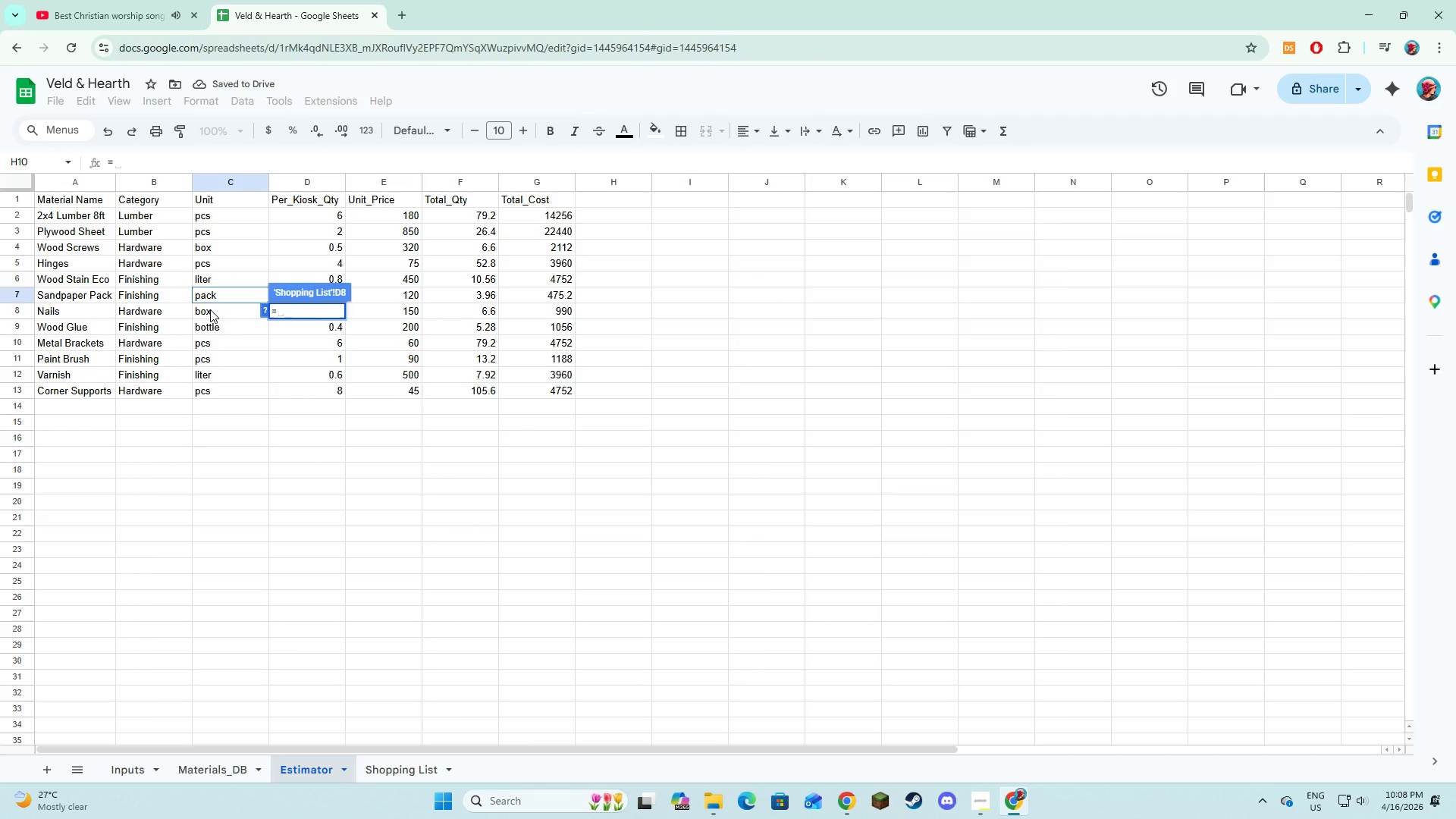 
left_click([210, 309])
 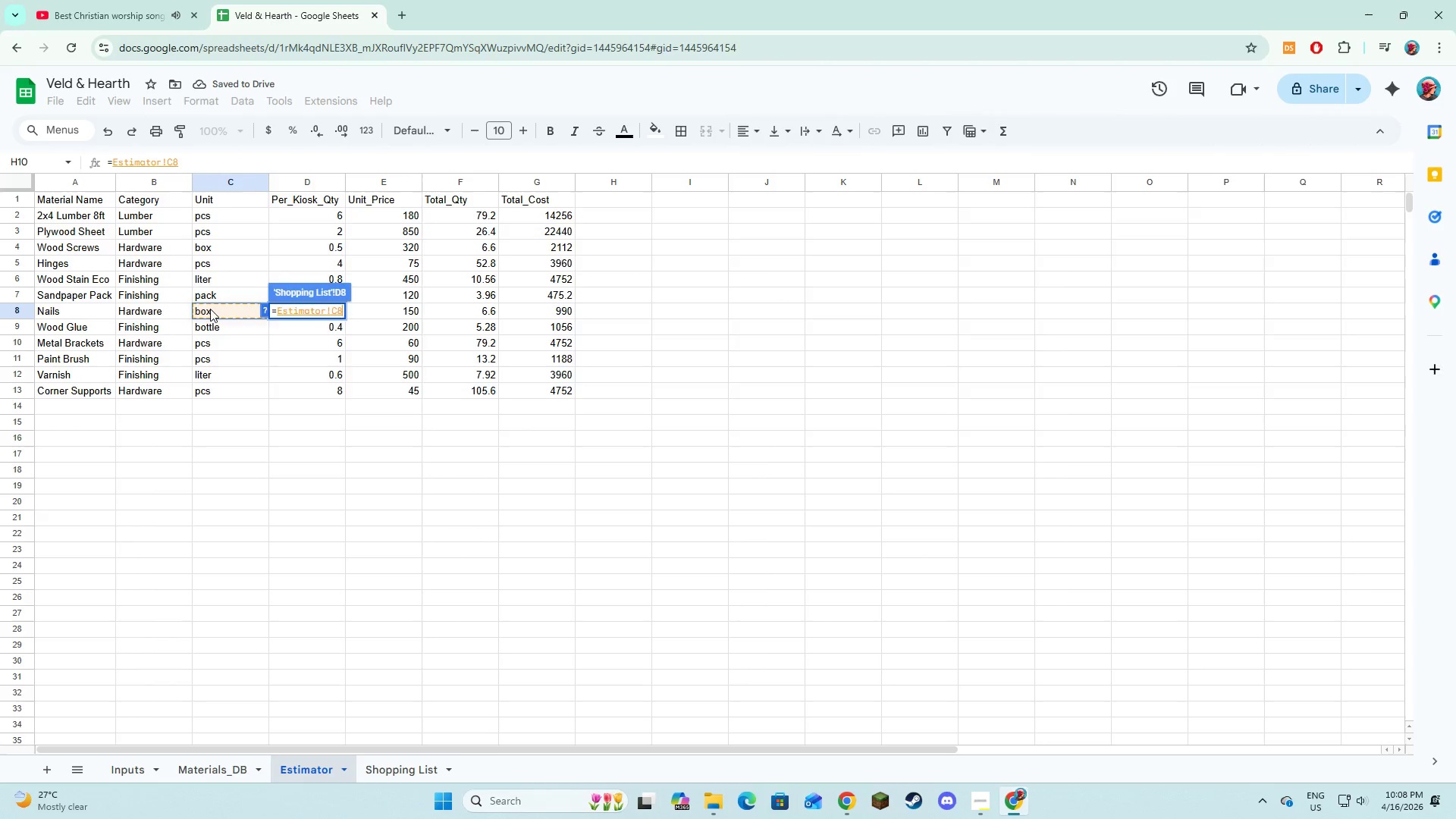 
key(NumpadEnter)
 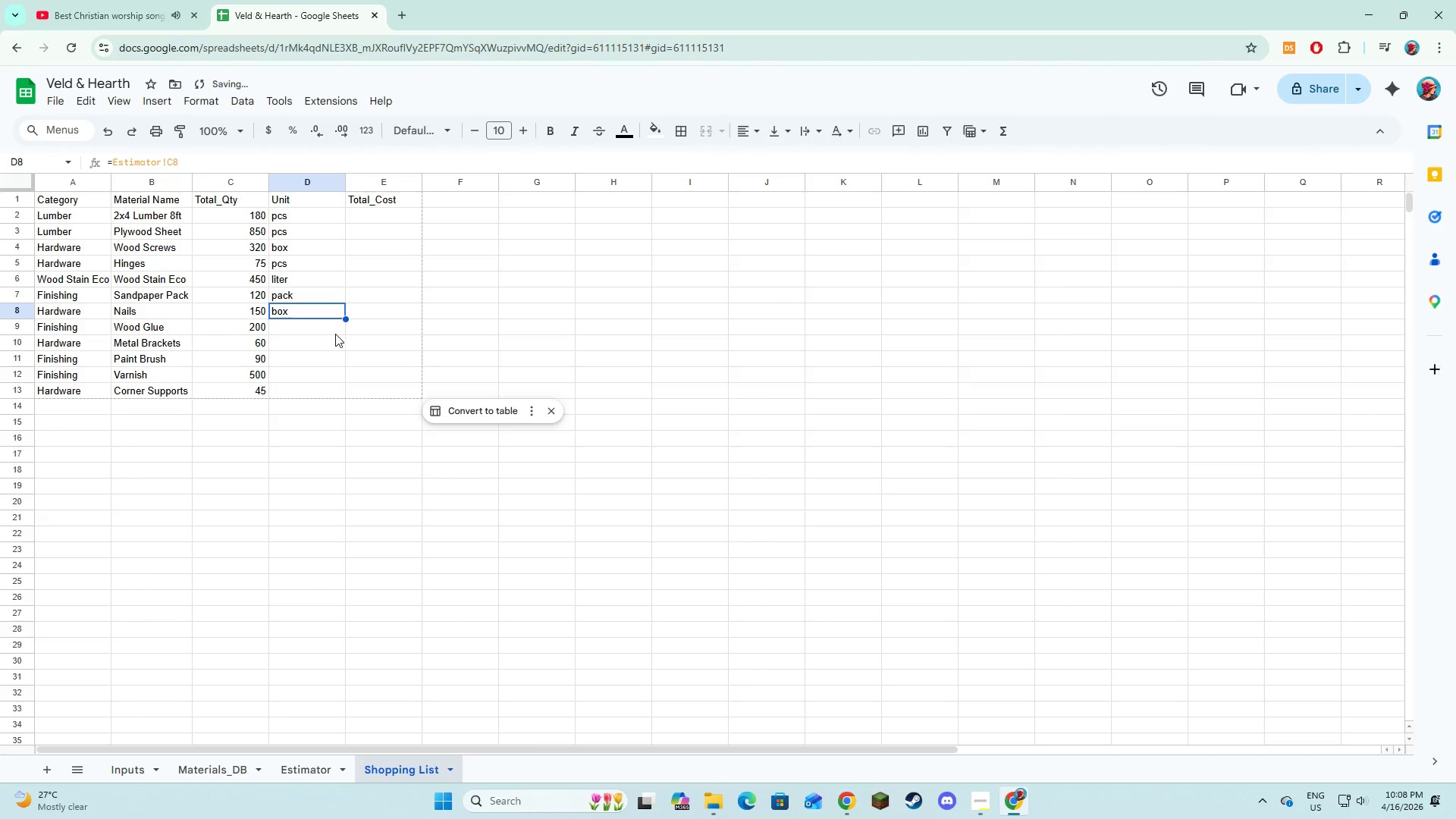 
left_click([331, 327])
 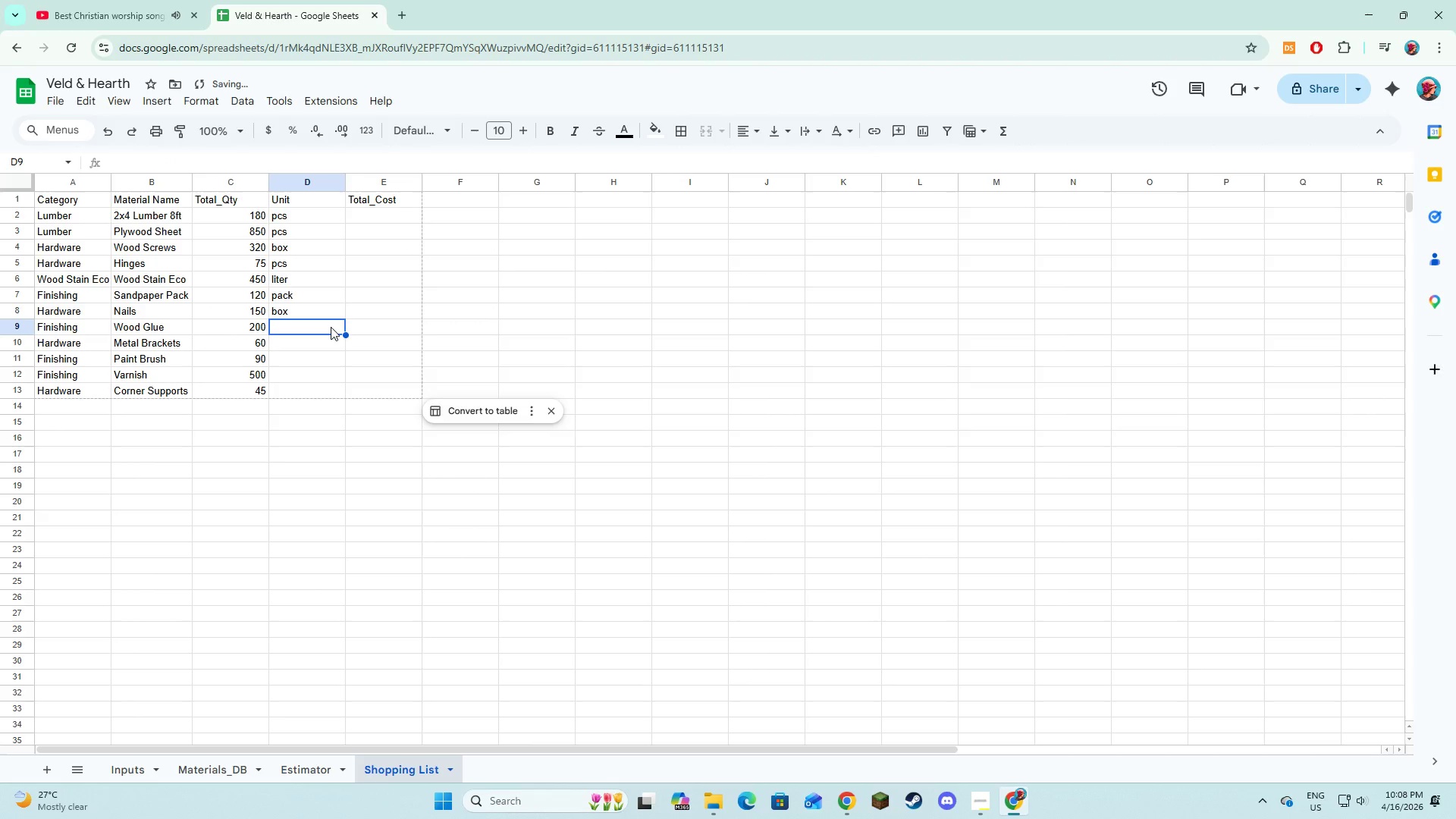 
key(Equal)
 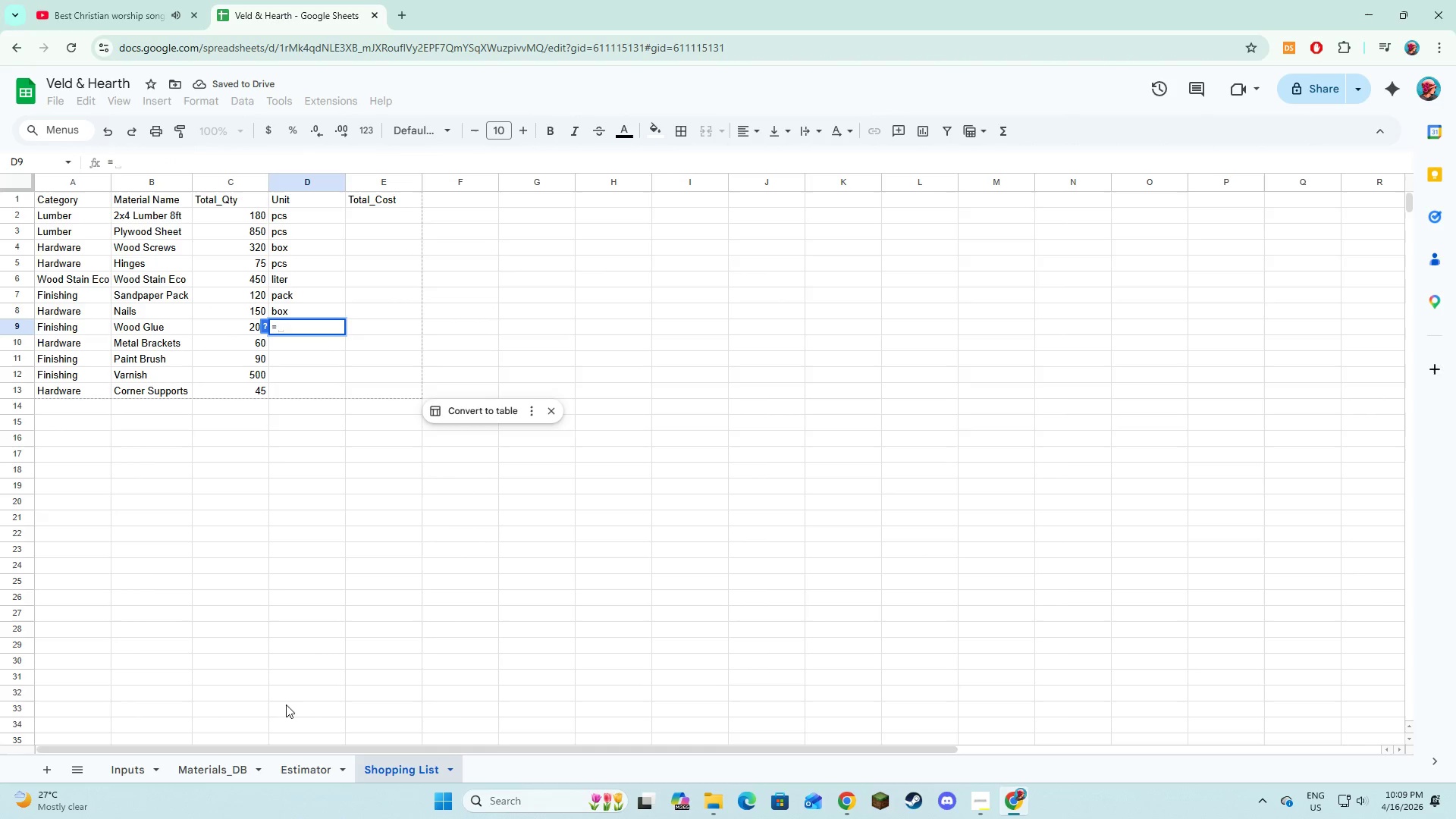 
left_click([292, 777])
 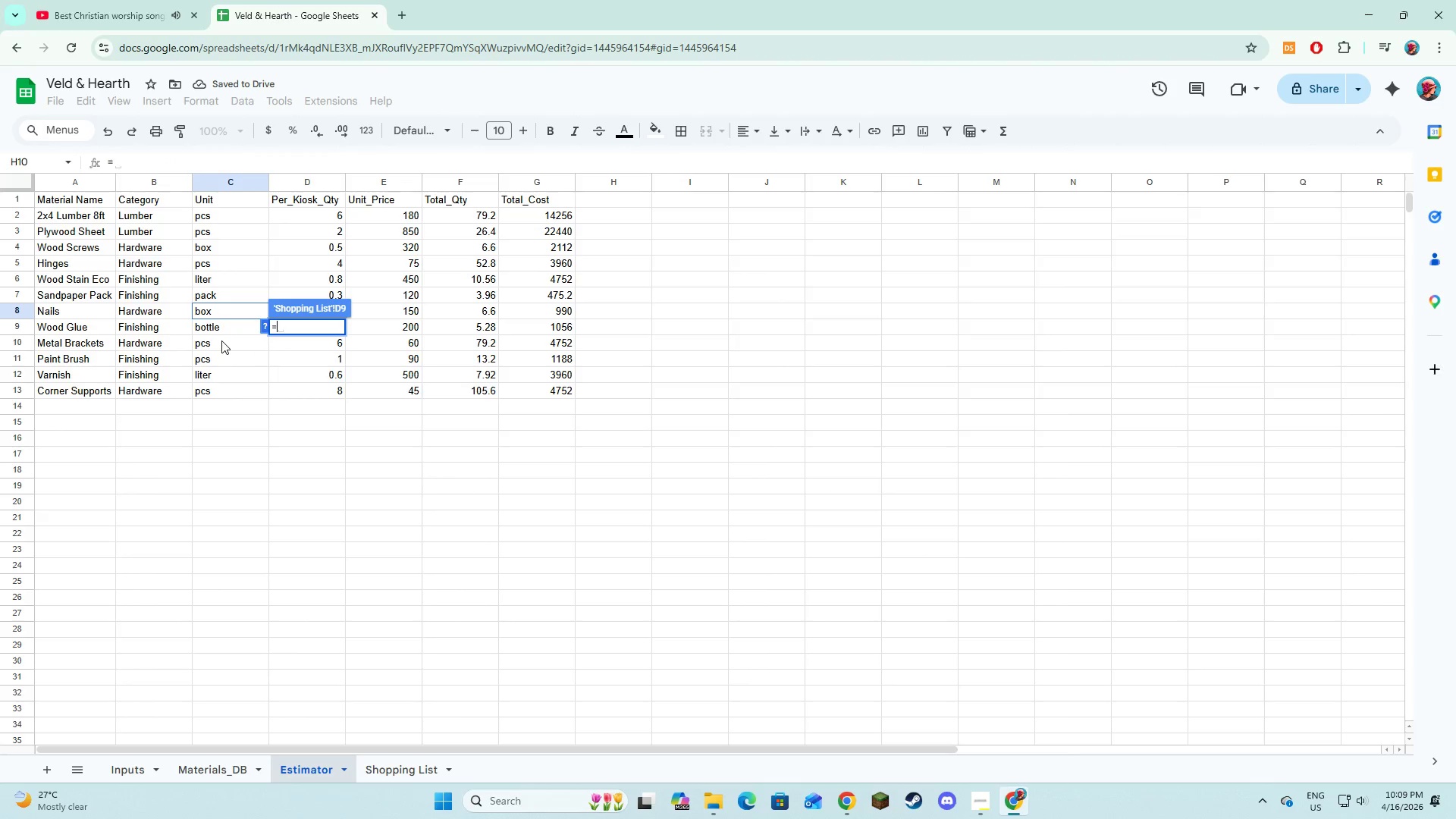 
left_click([221, 332])
 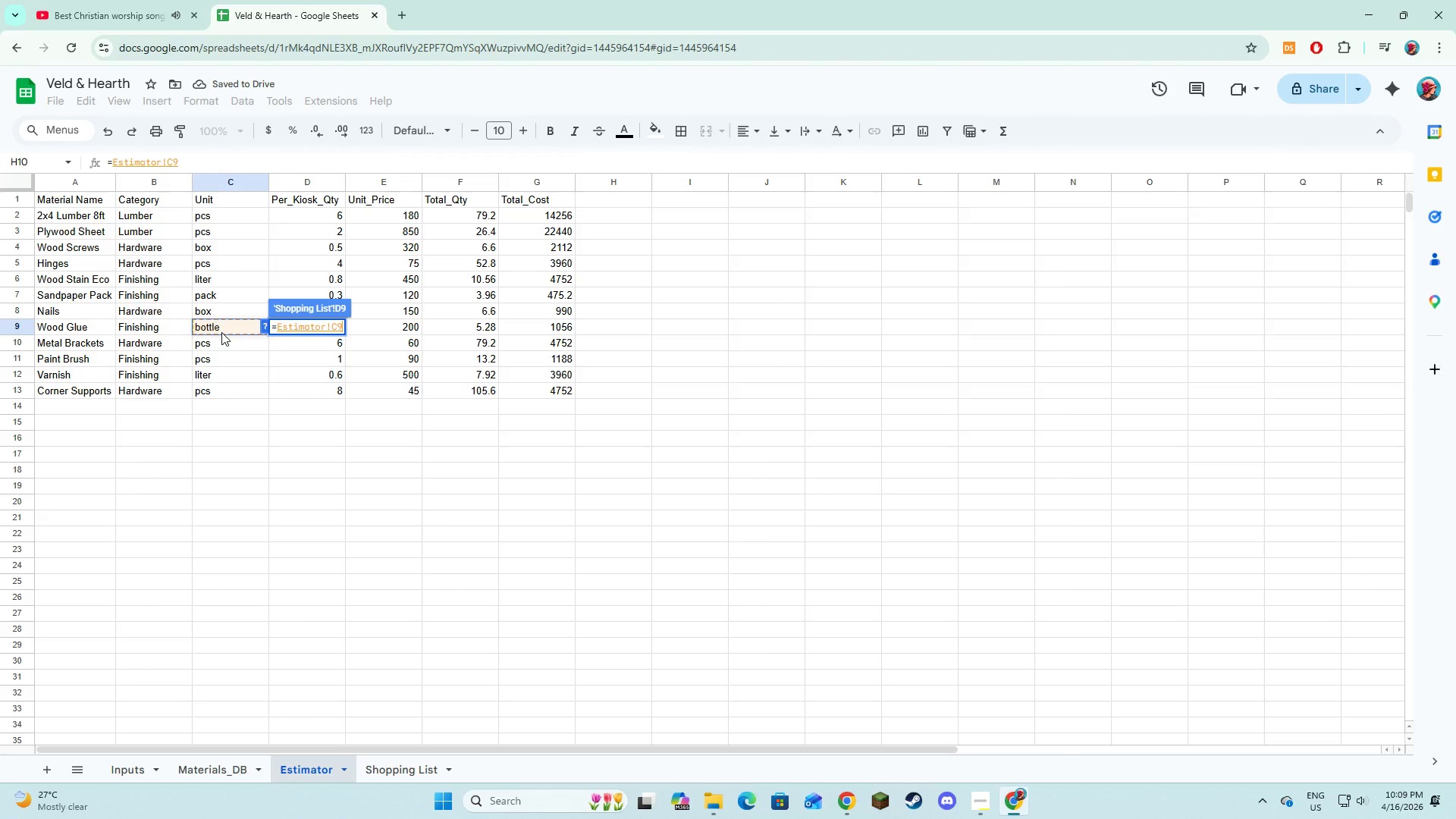 
key(NumpadEnter)
 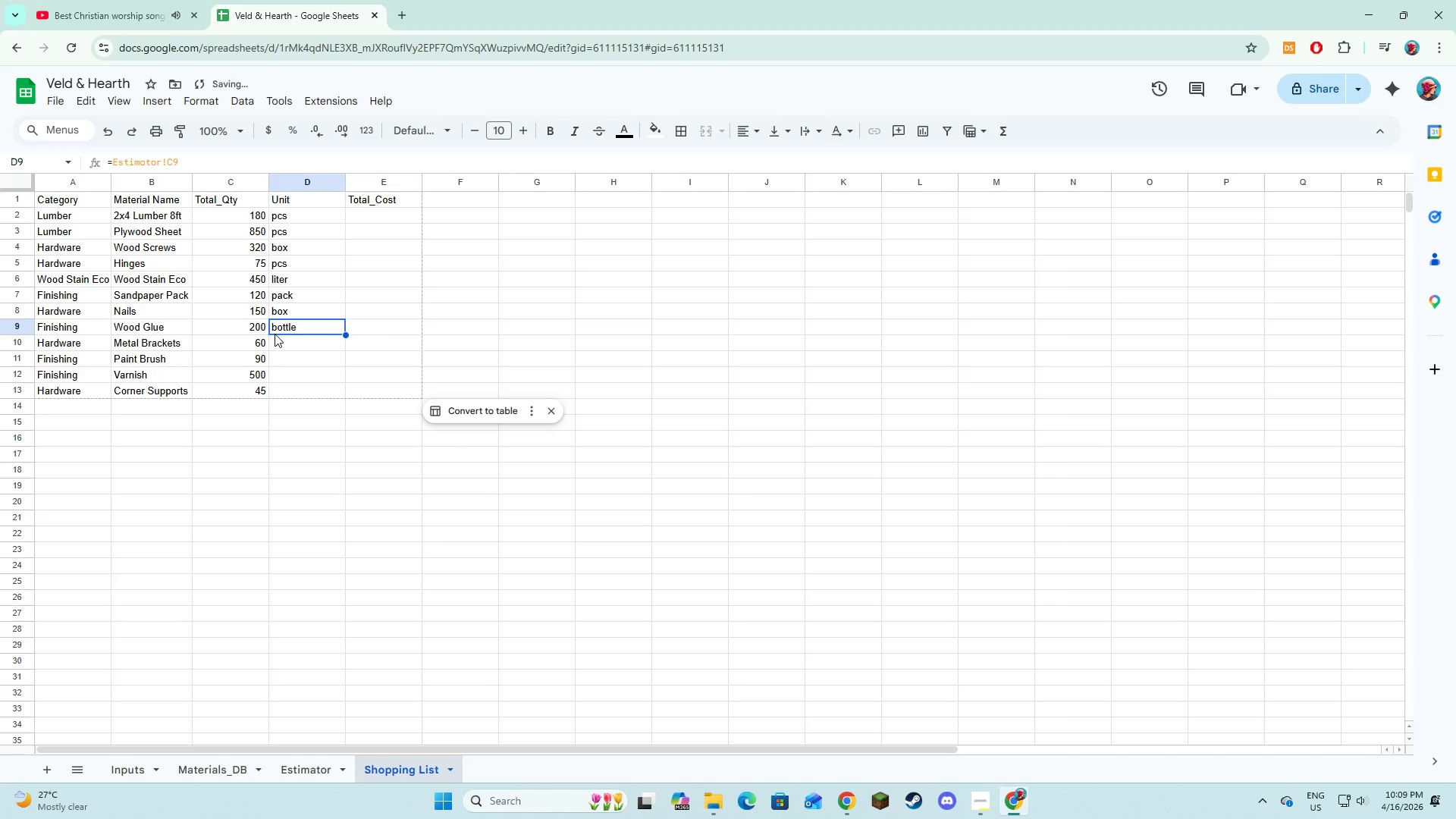 
left_click([281, 343])
 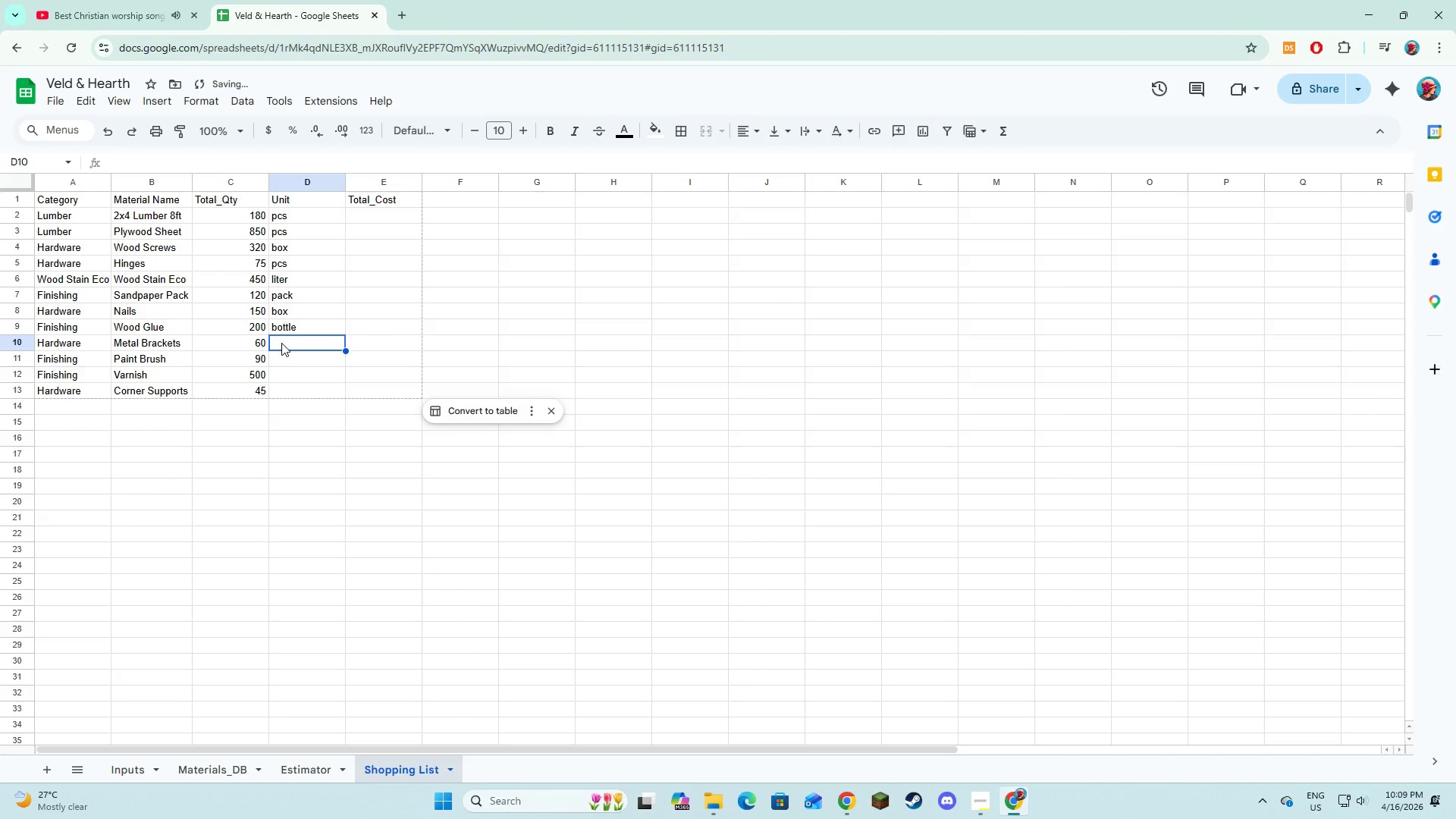 
key(Equal)
 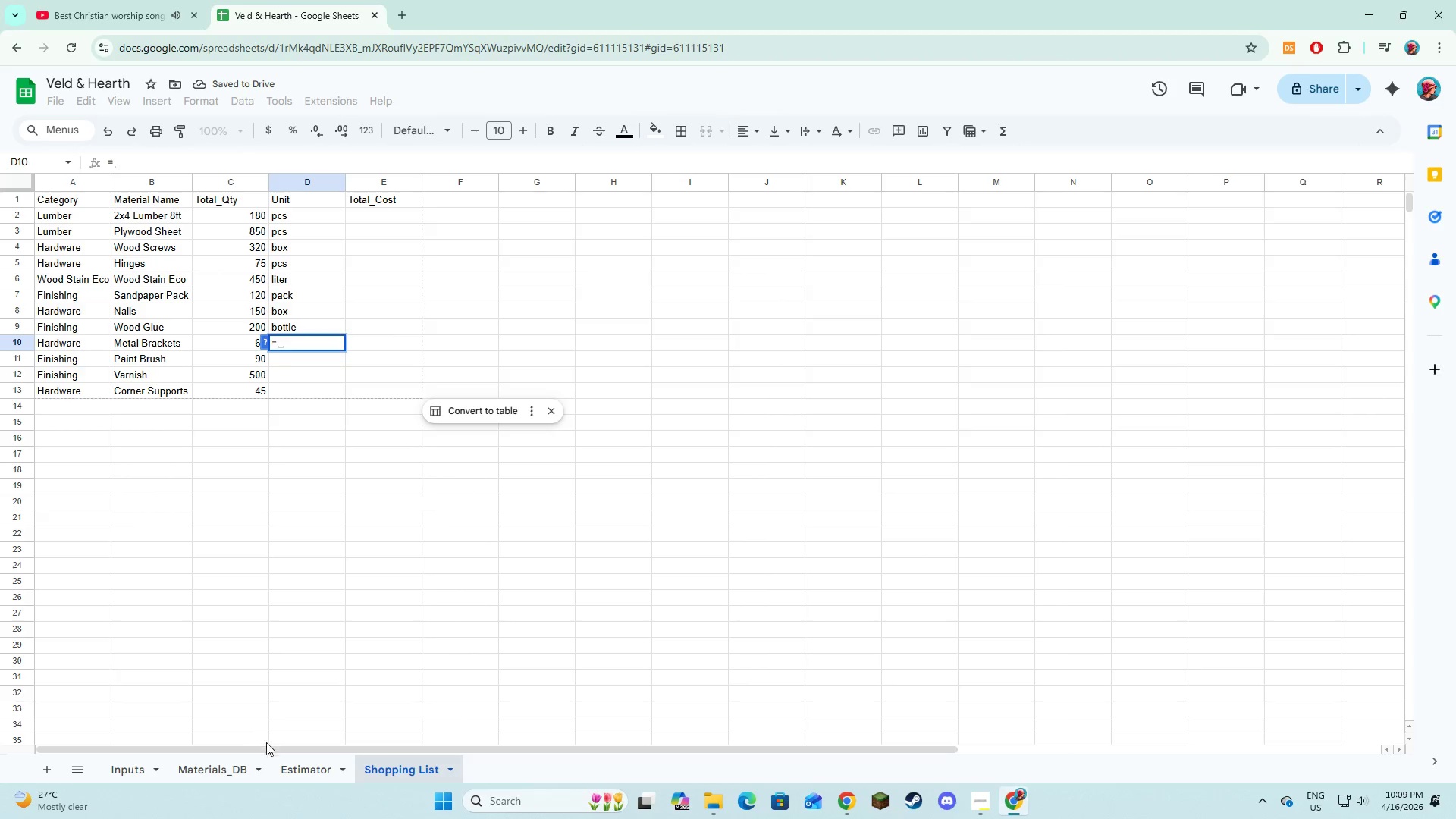 
left_click([275, 758])
 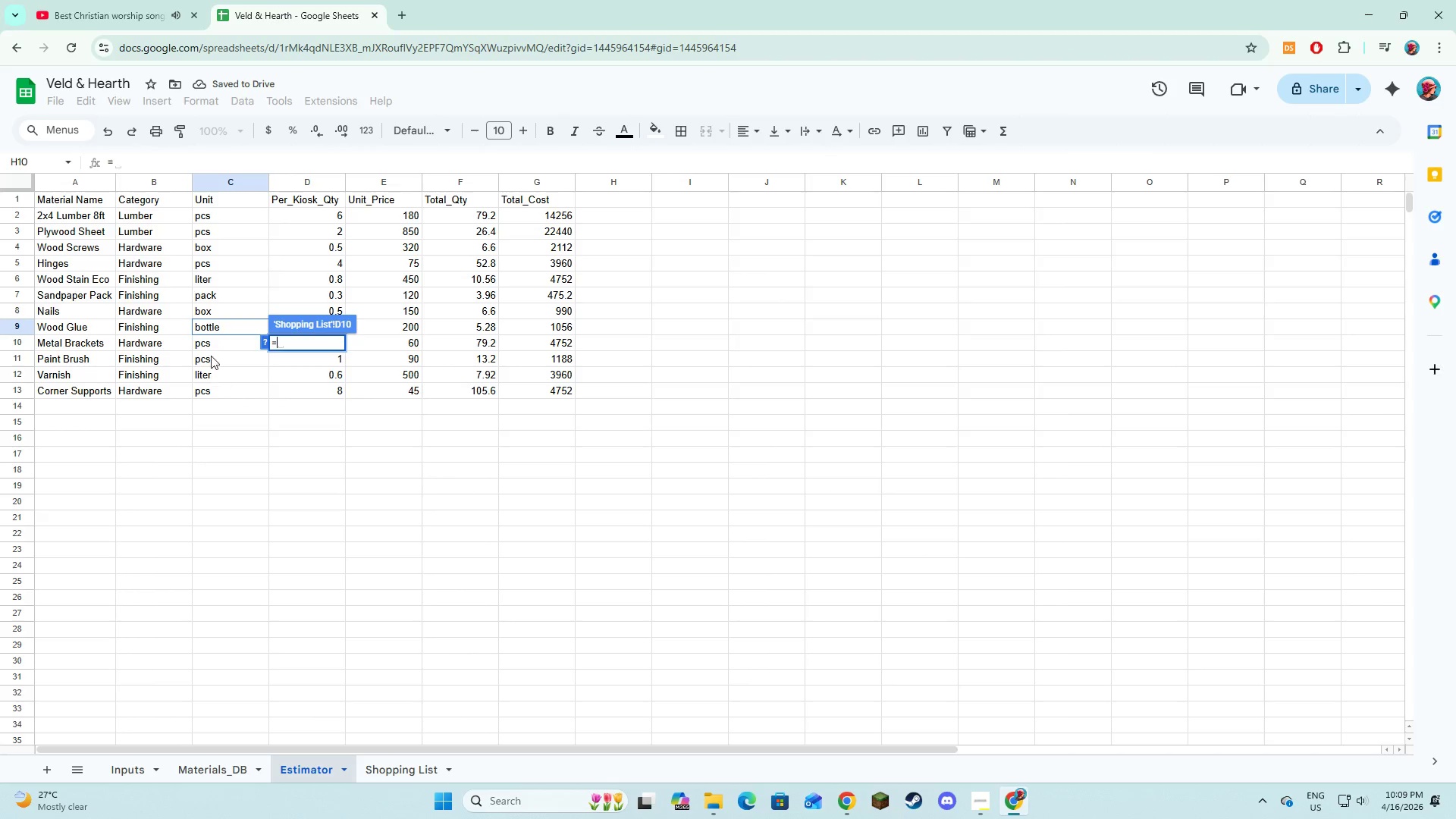 
left_click([209, 340])
 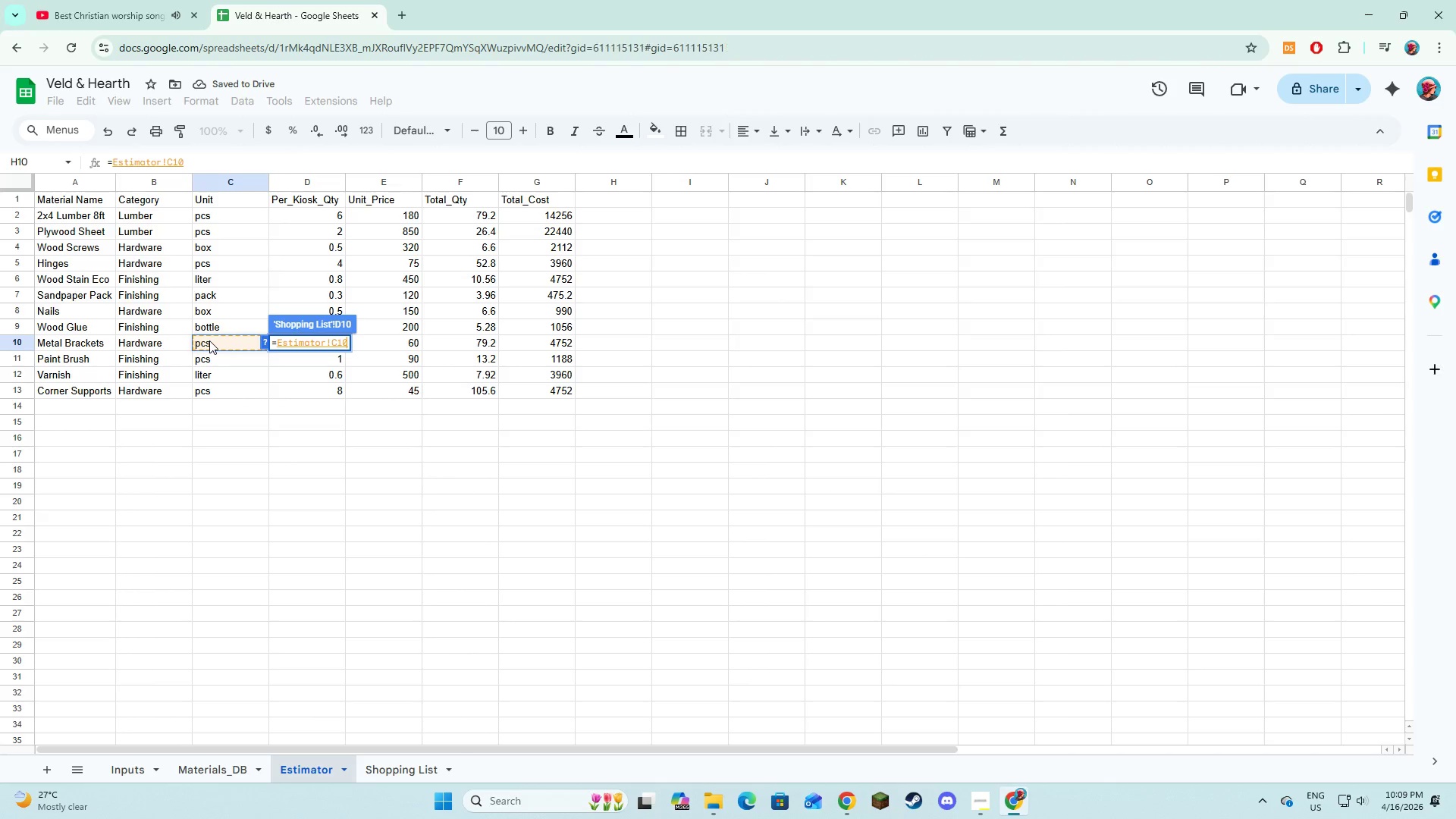 
key(NumpadEnter)
 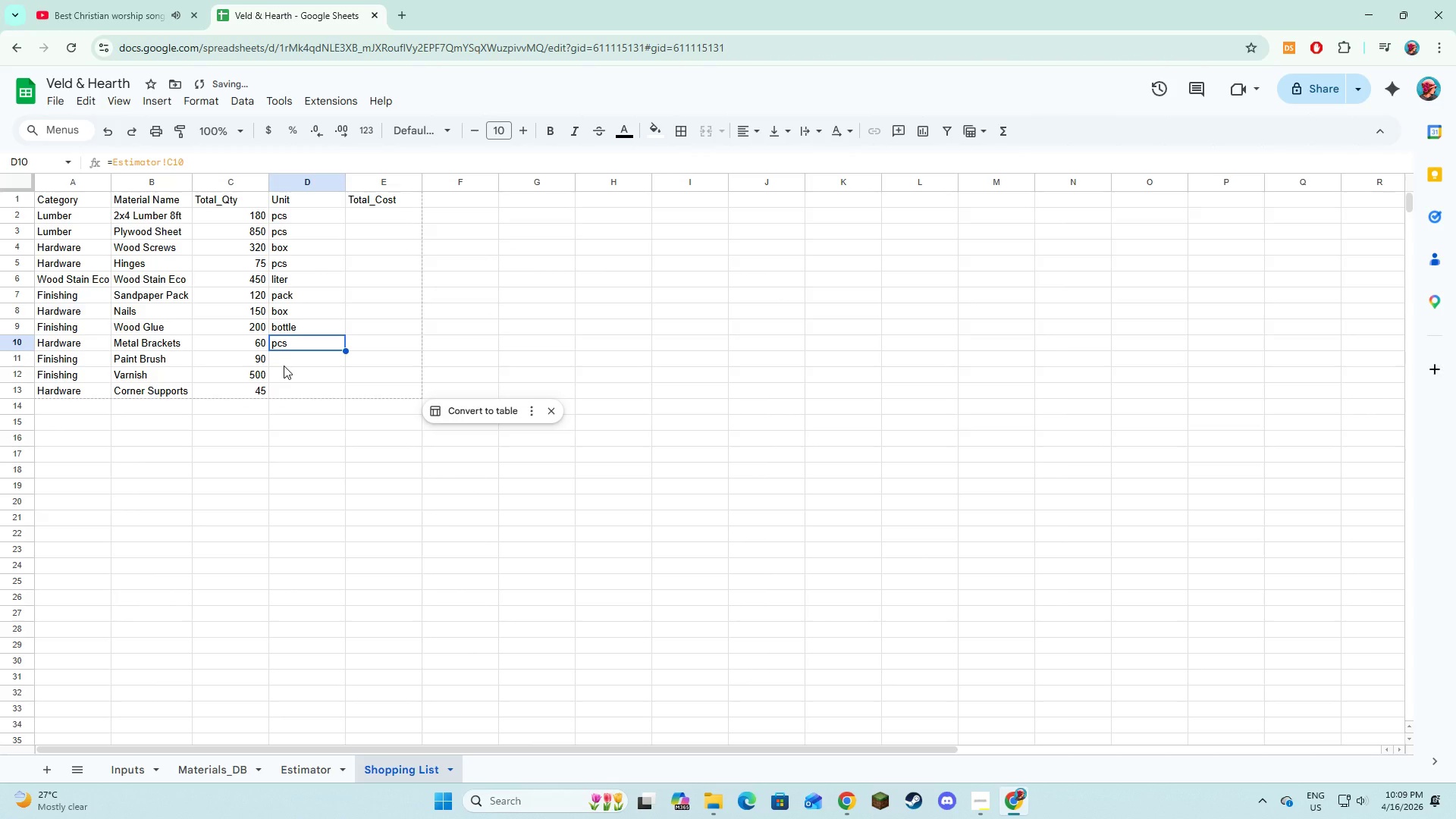 
left_click([284, 366])
 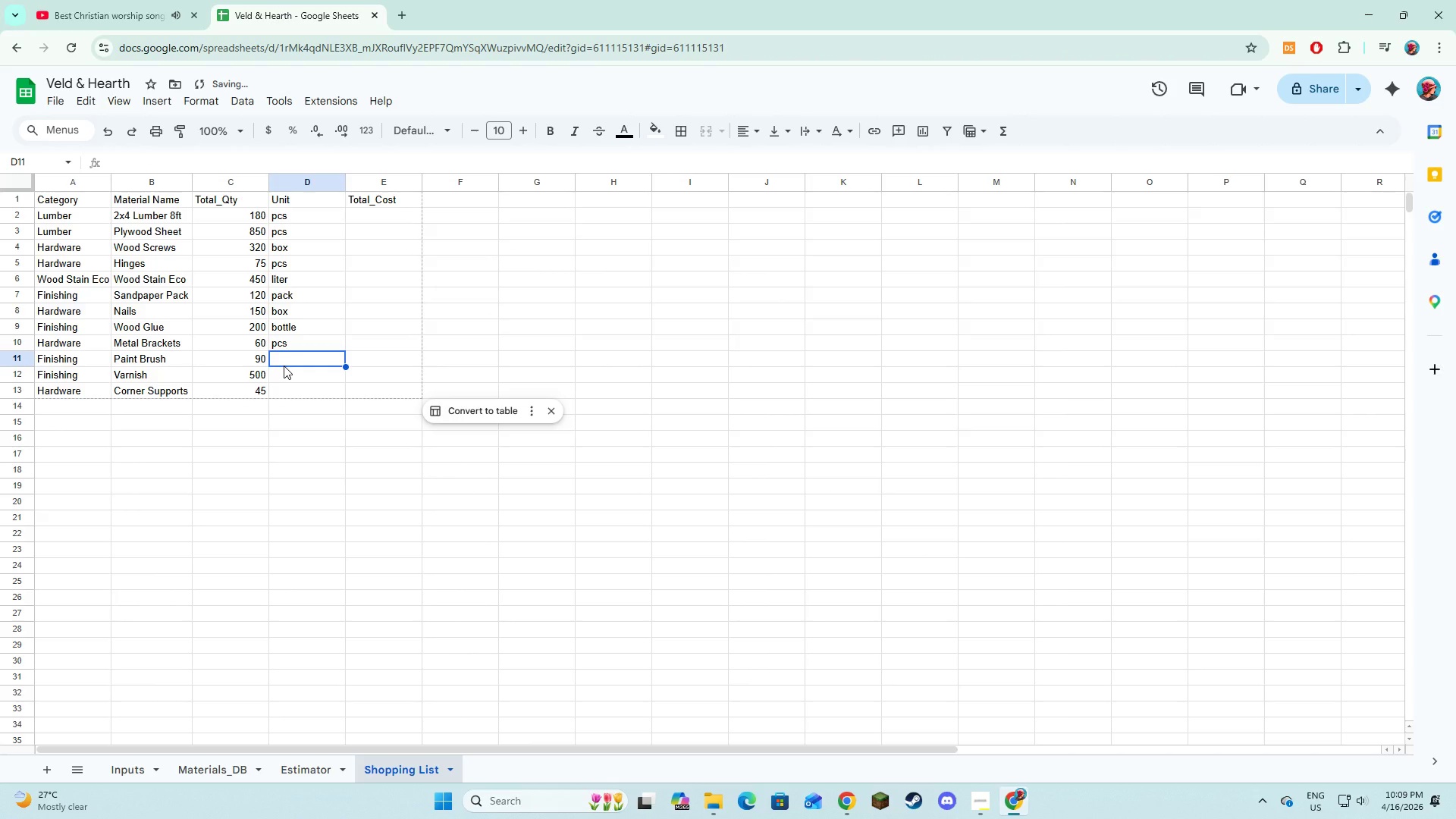 
key(Equal)
 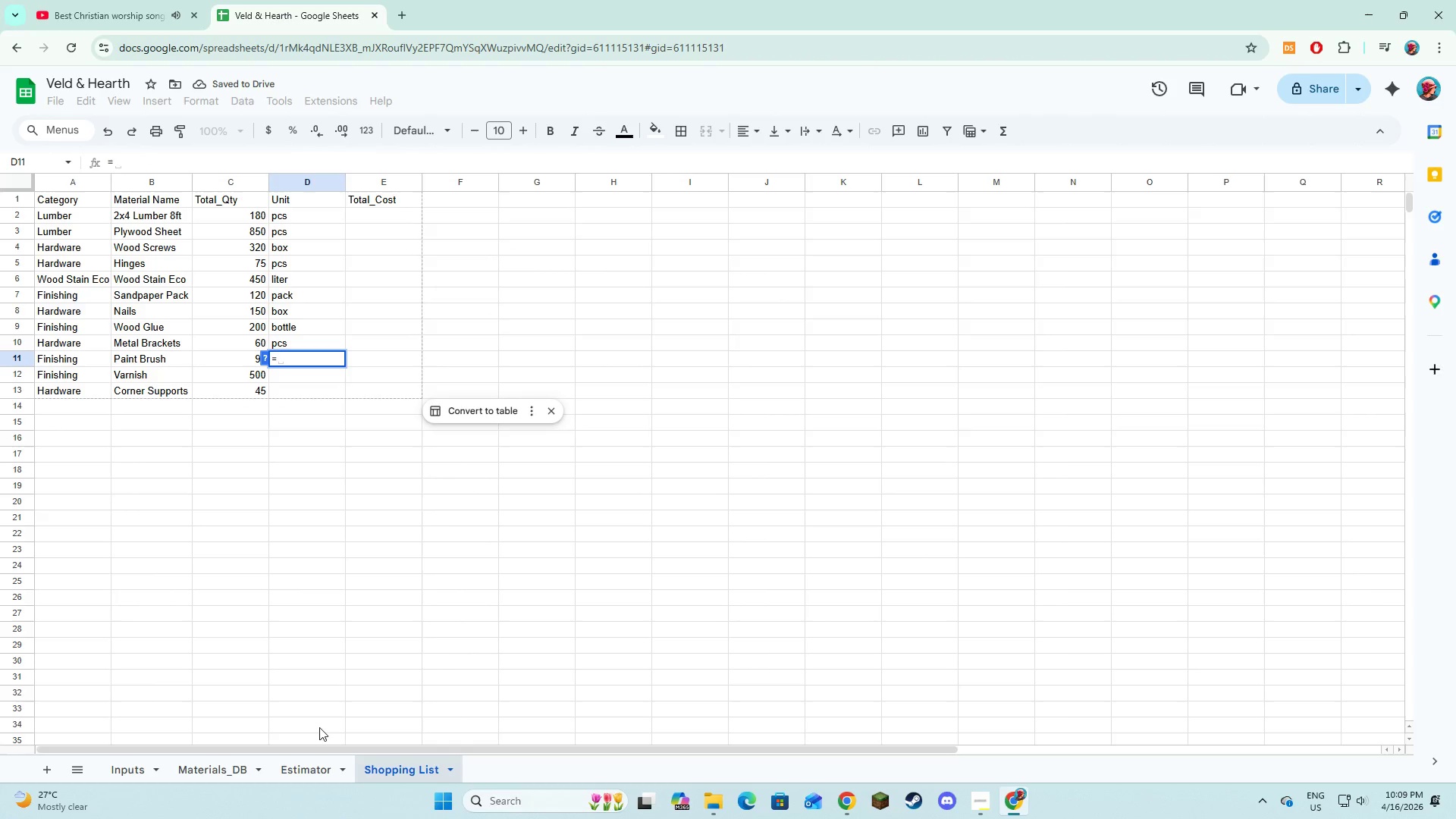 
left_click([313, 761])
 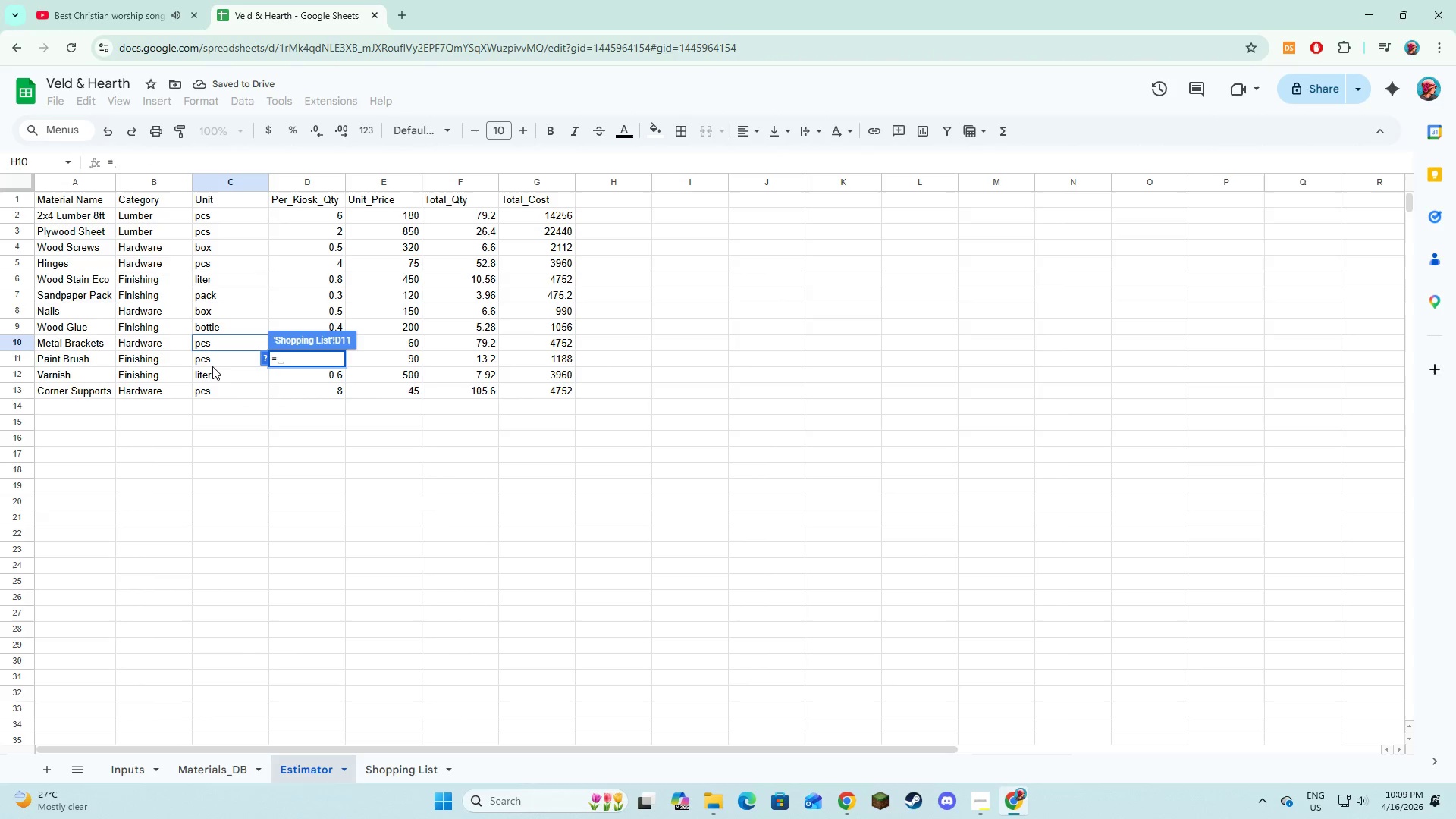 
left_click([212, 365])
 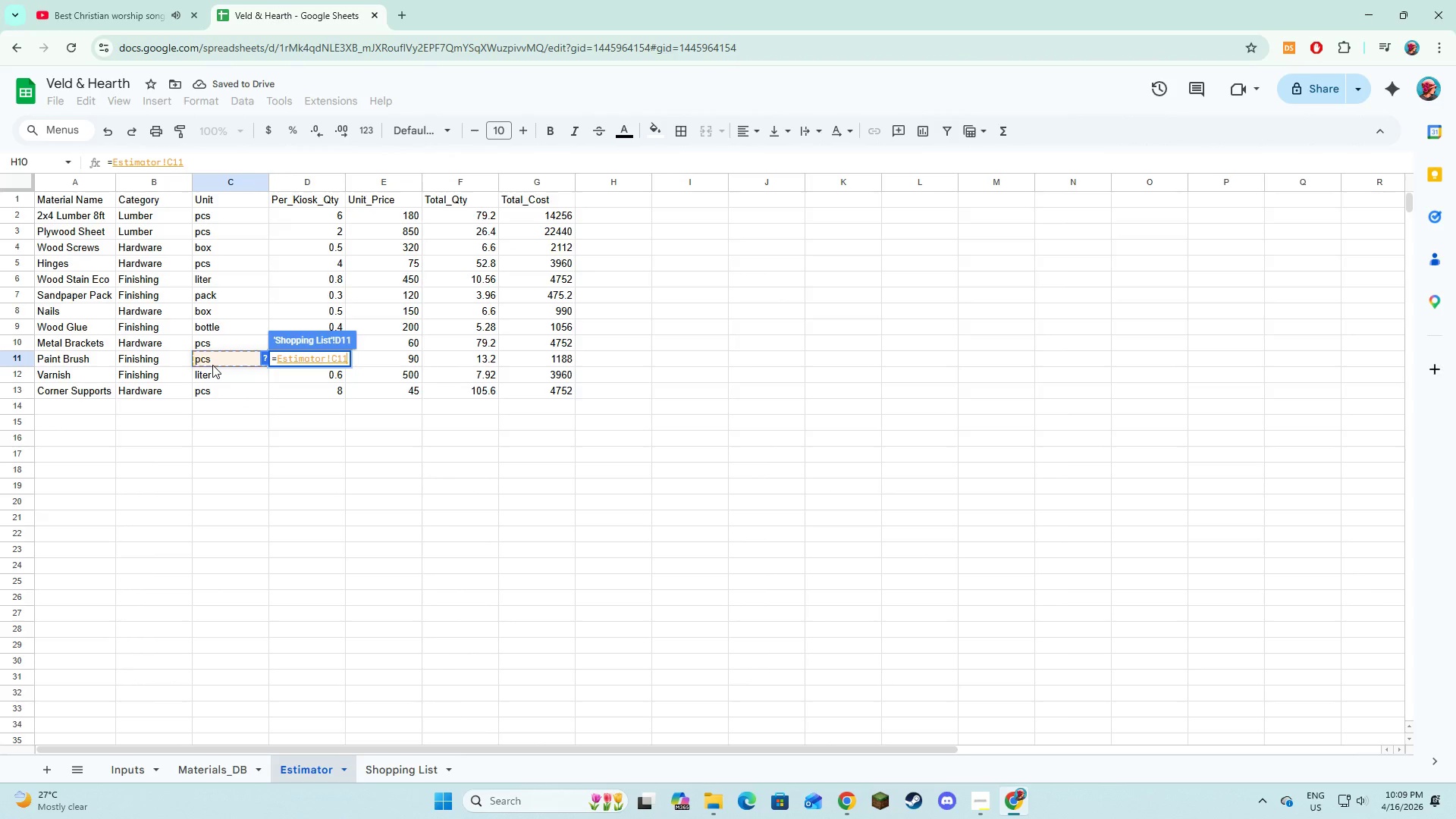 
key(NumpadEnter)
 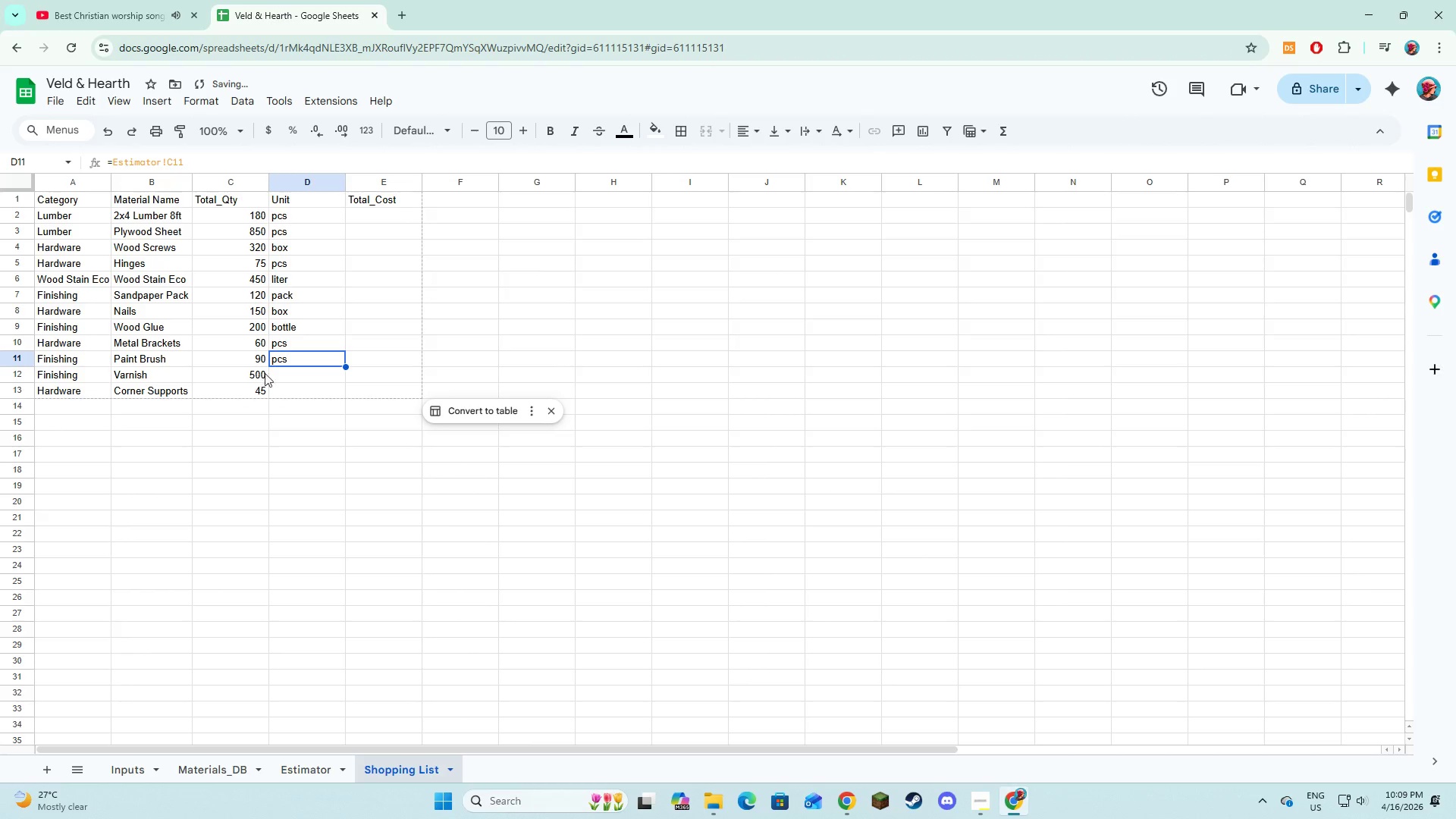 
left_click([292, 369])
 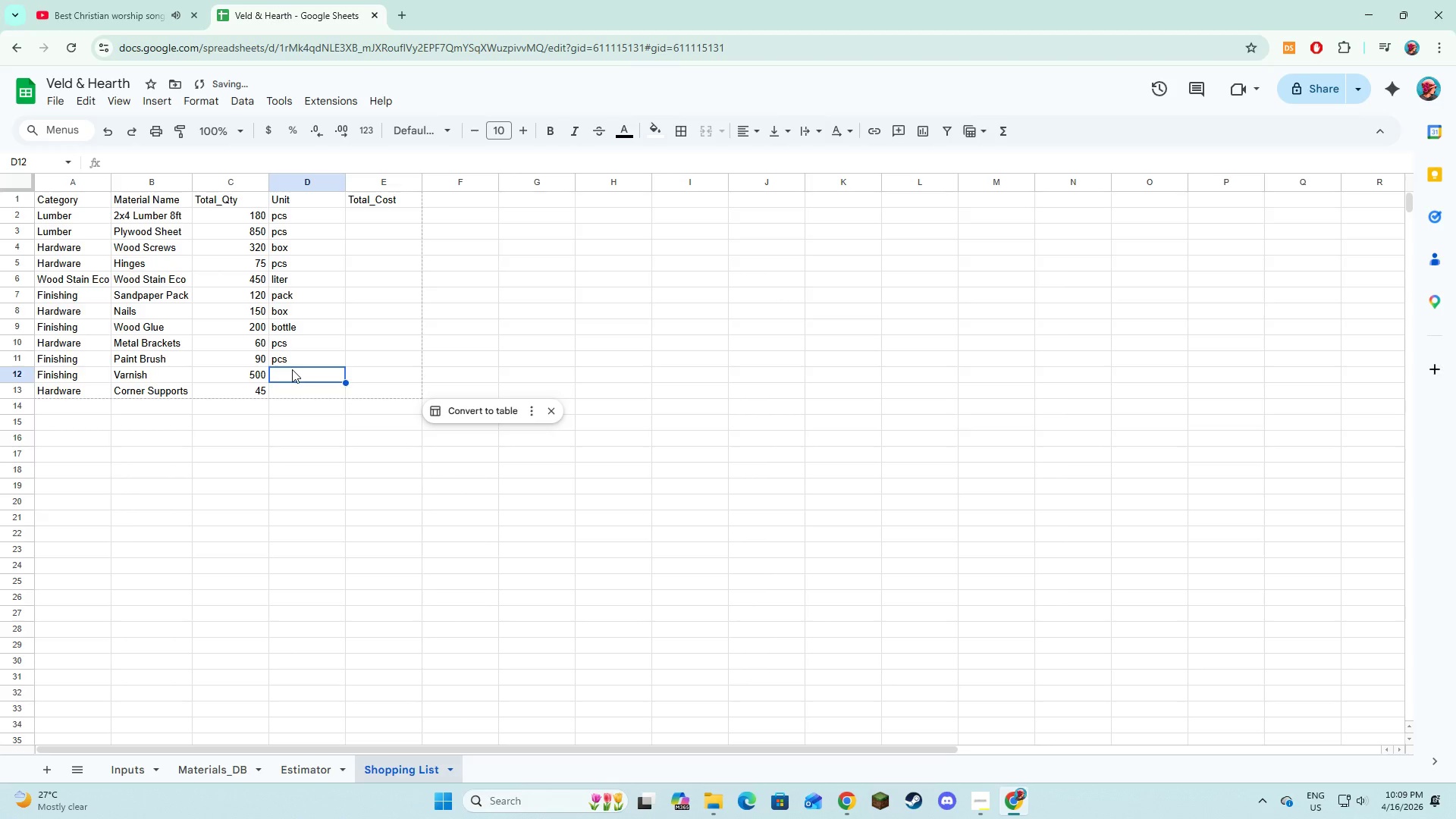 
key(Equal)
 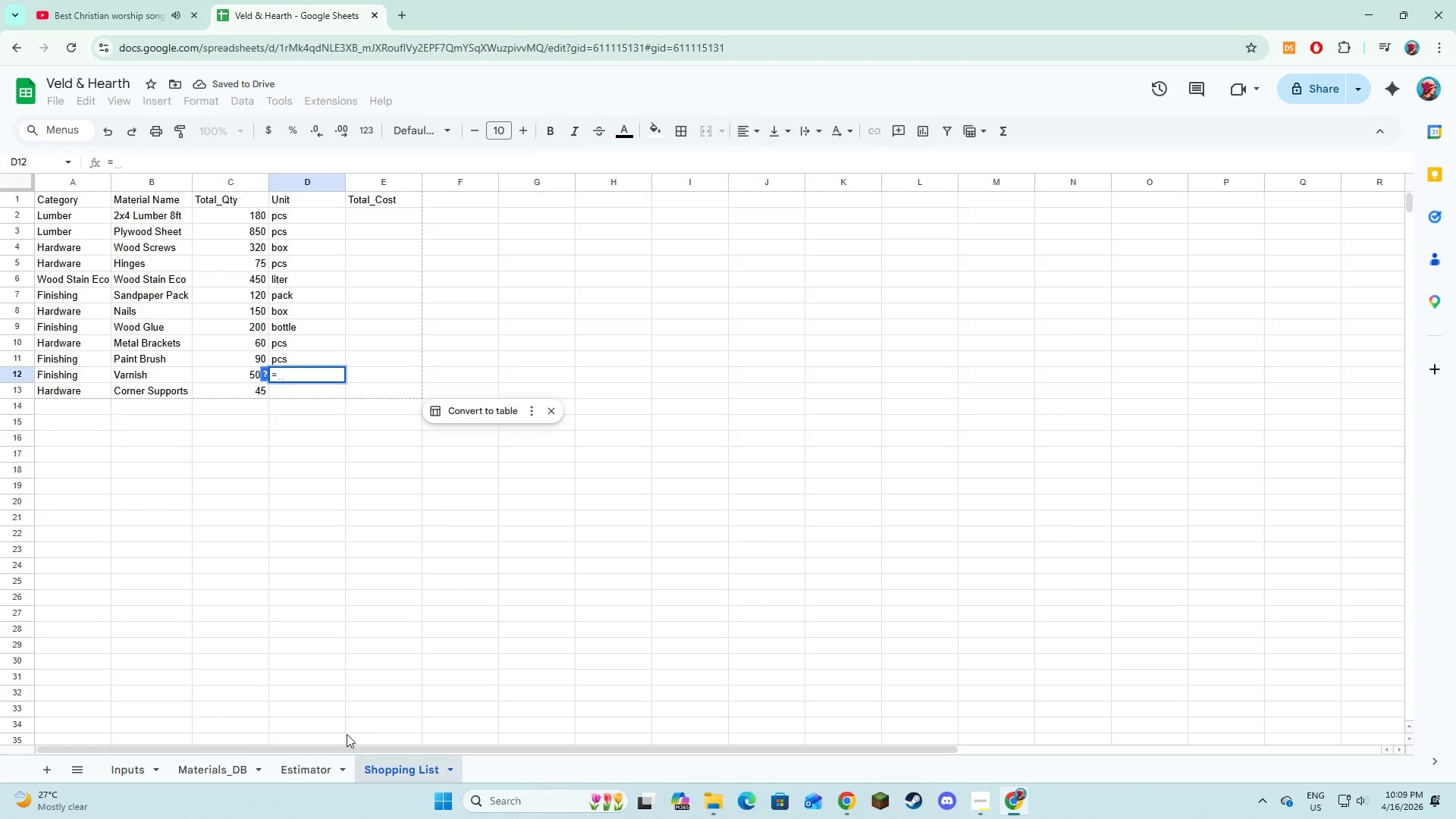 
left_click([298, 762])
 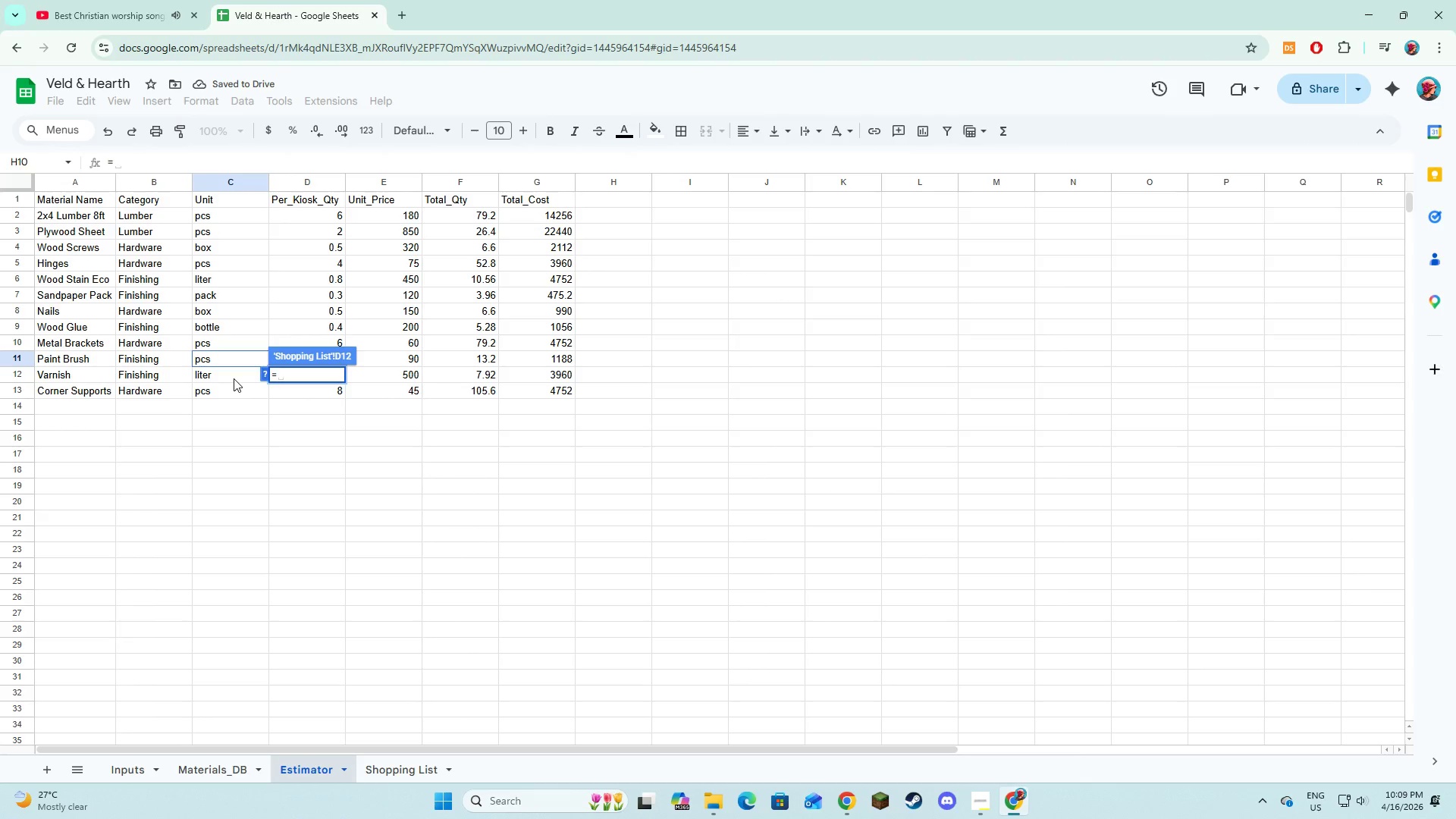 
left_click([234, 375])
 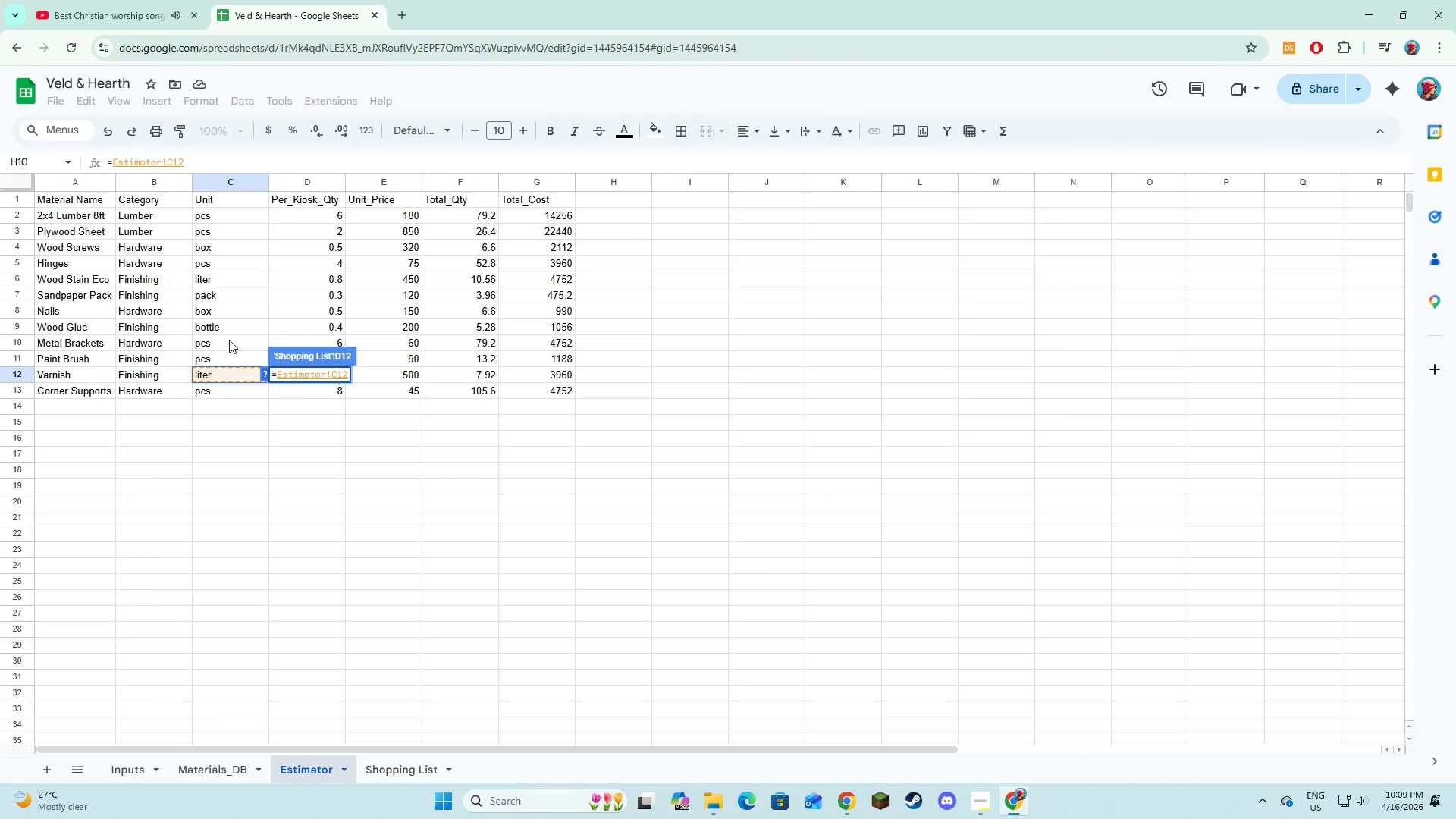 
key(NumpadEnter)
 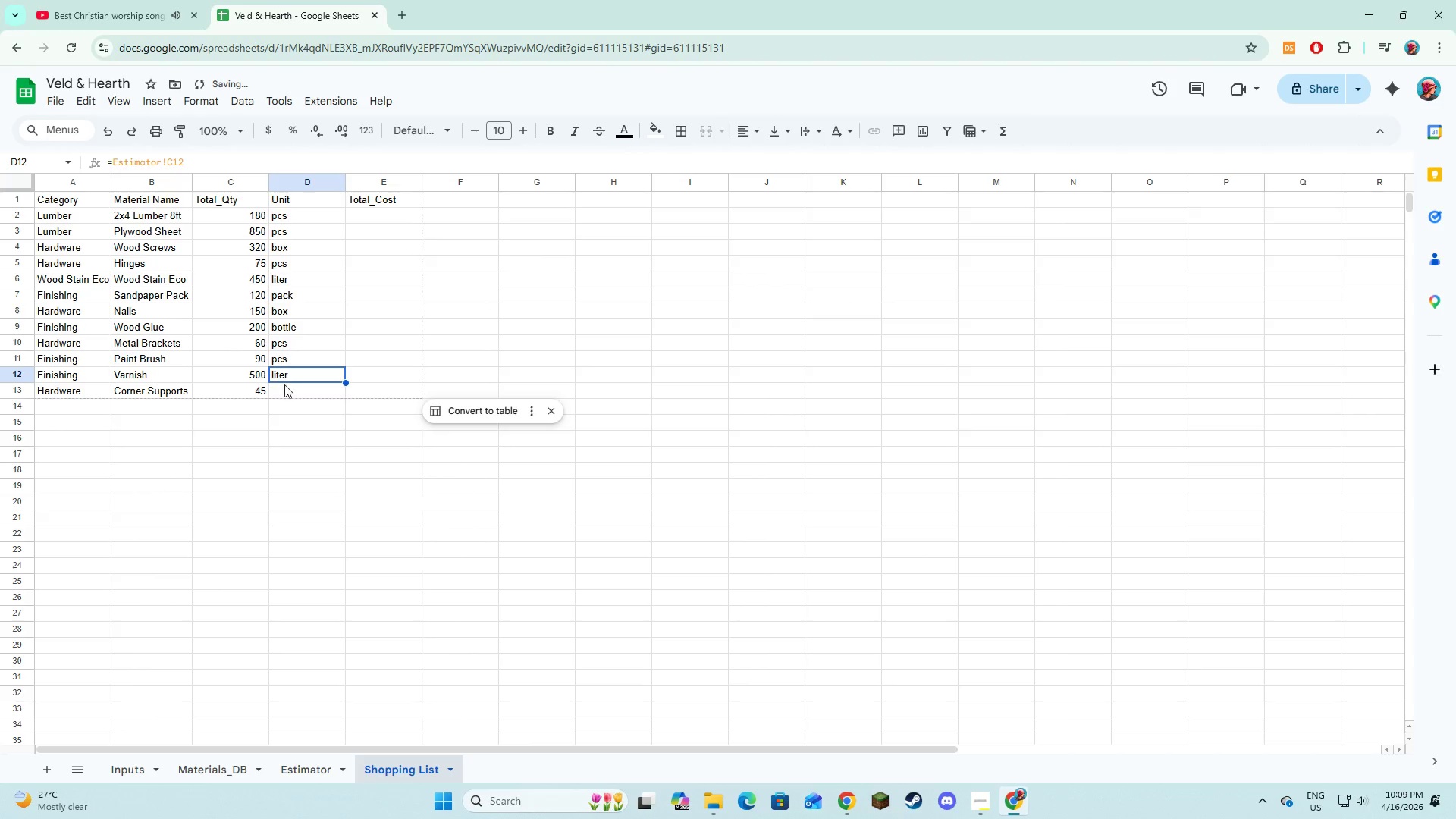 
left_click([287, 387])
 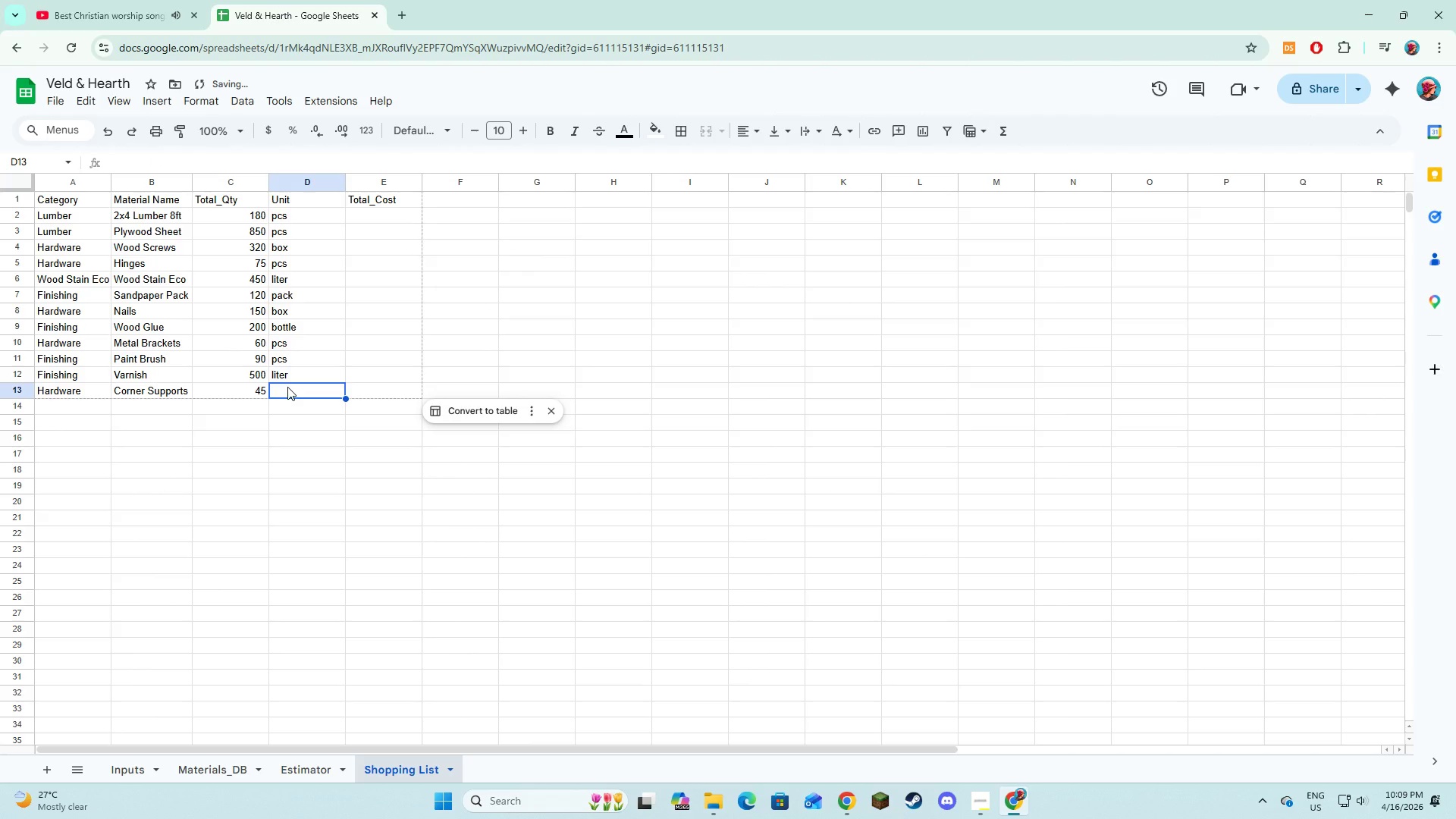 
key(Equal)
 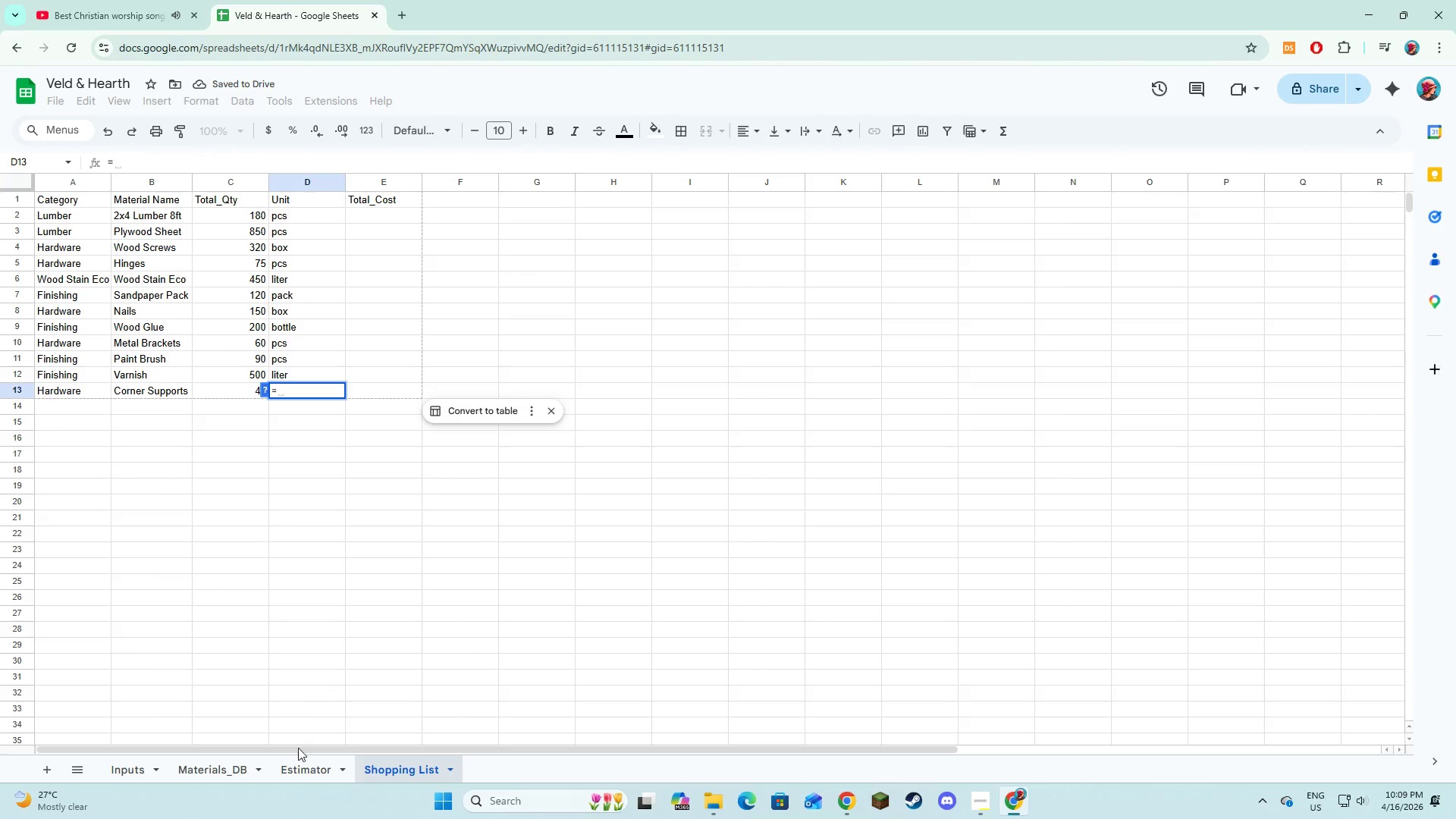 
left_click([297, 774])
 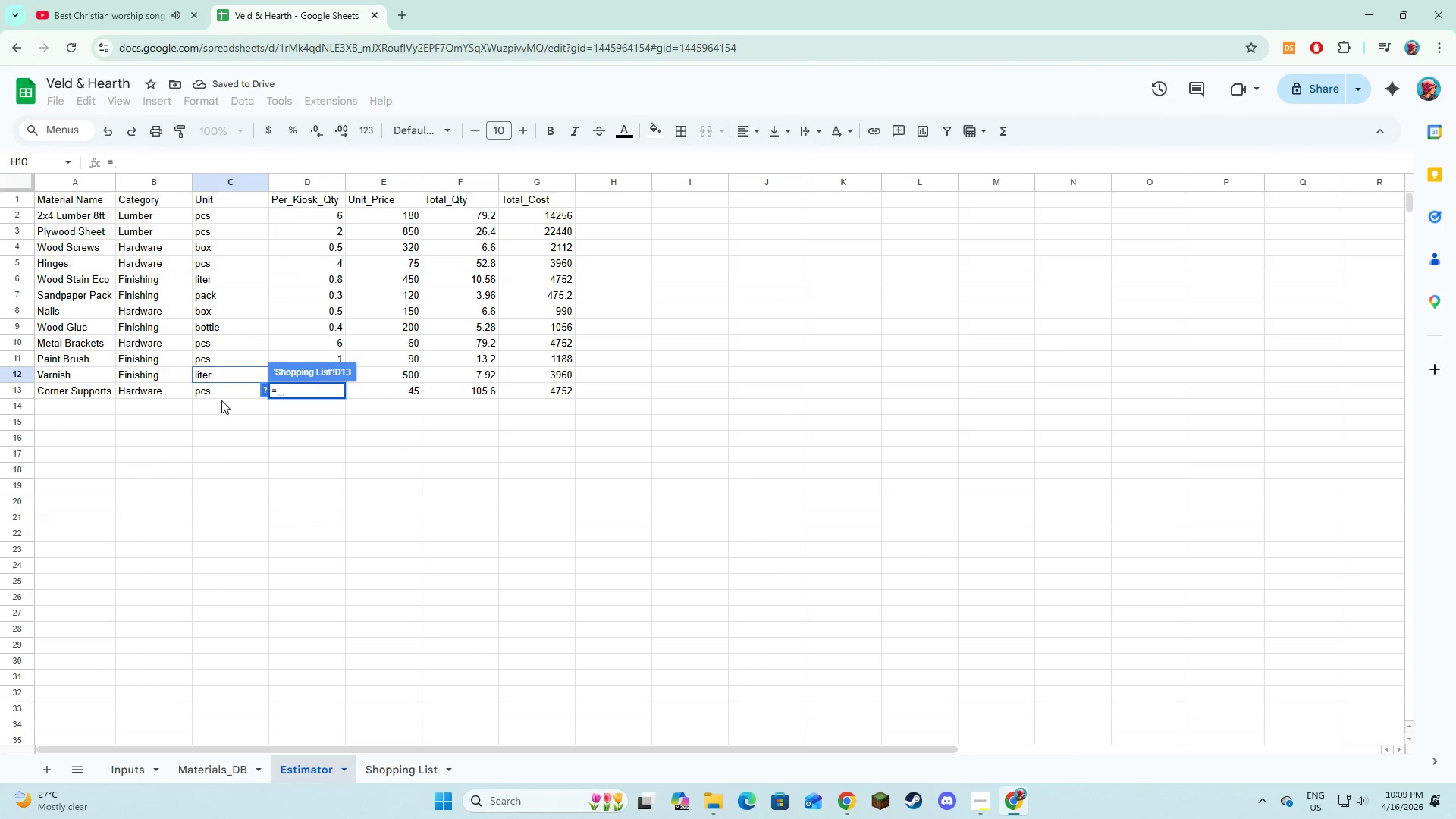 
left_click([221, 392])
 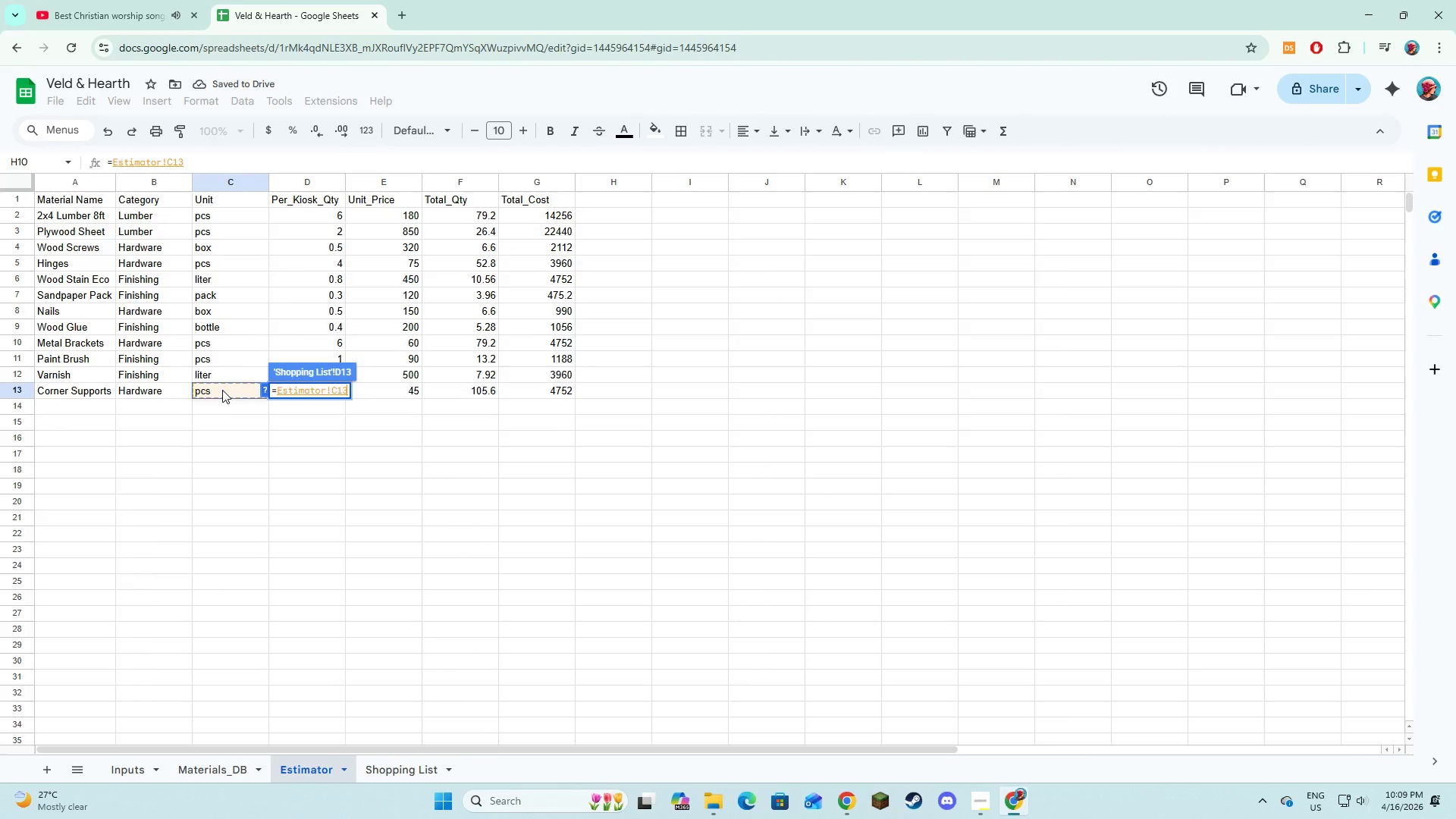 
key(NumpadEnter)
 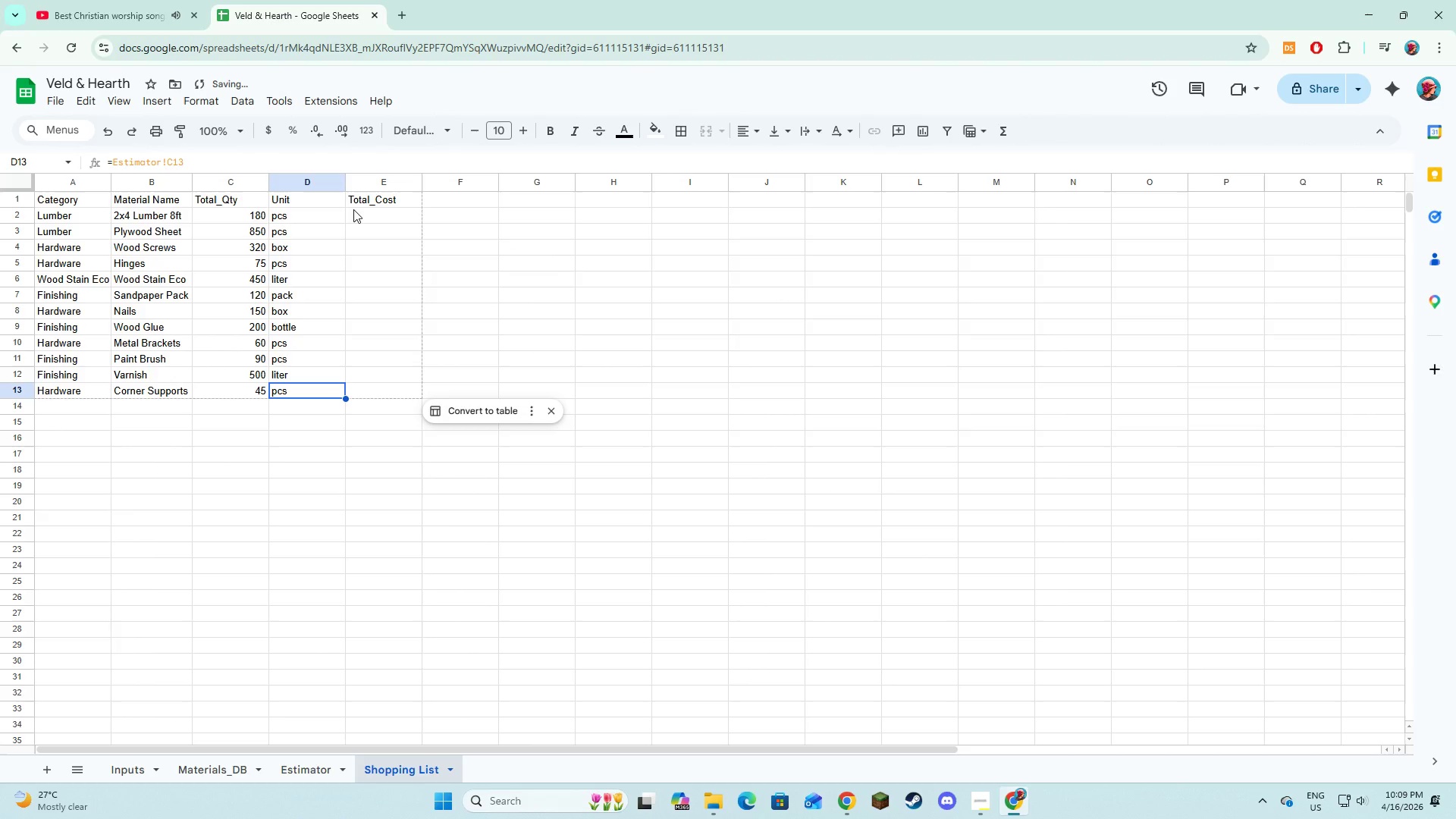 
left_click([356, 211])
 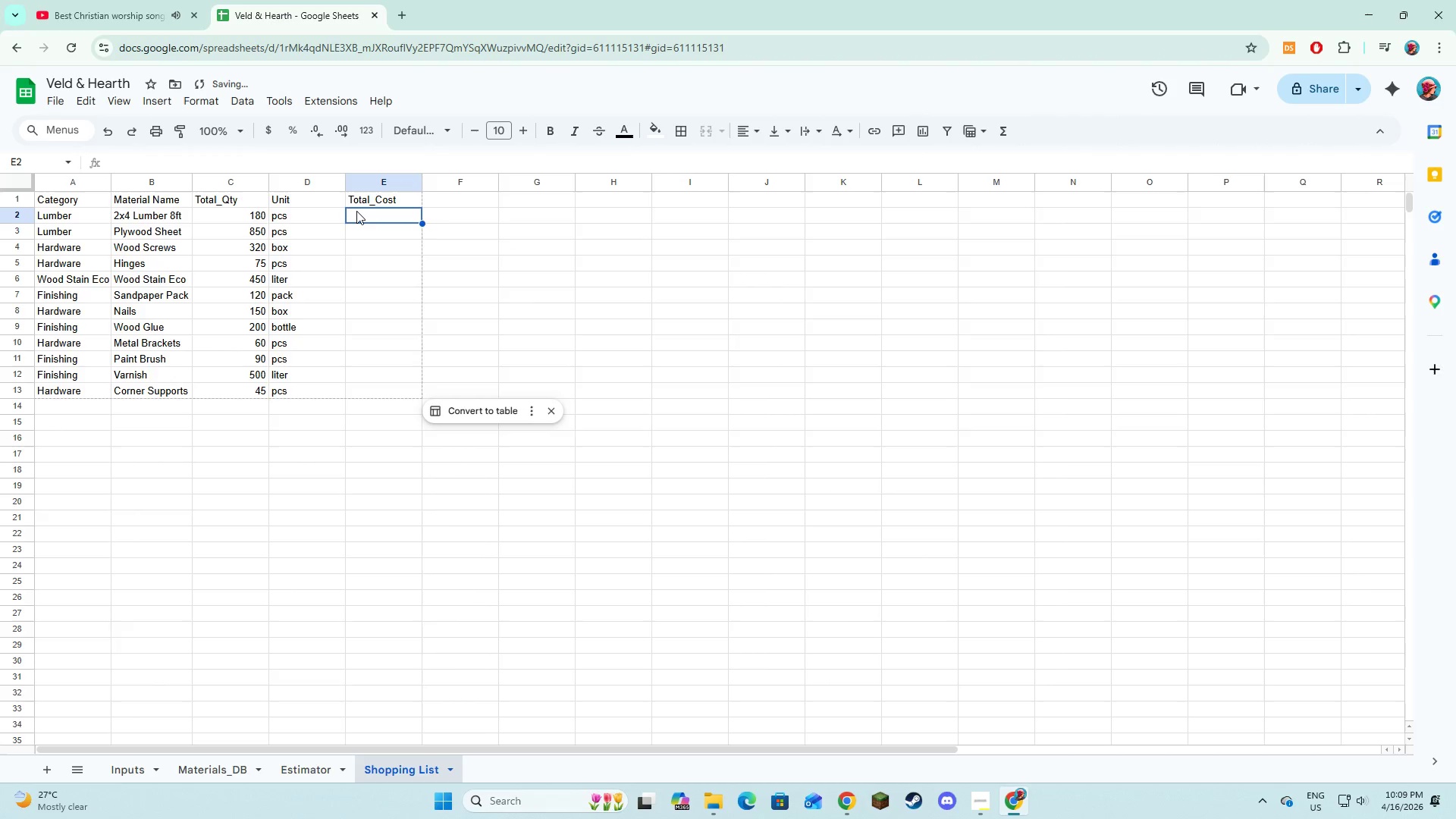 
left_click([356, 211])
 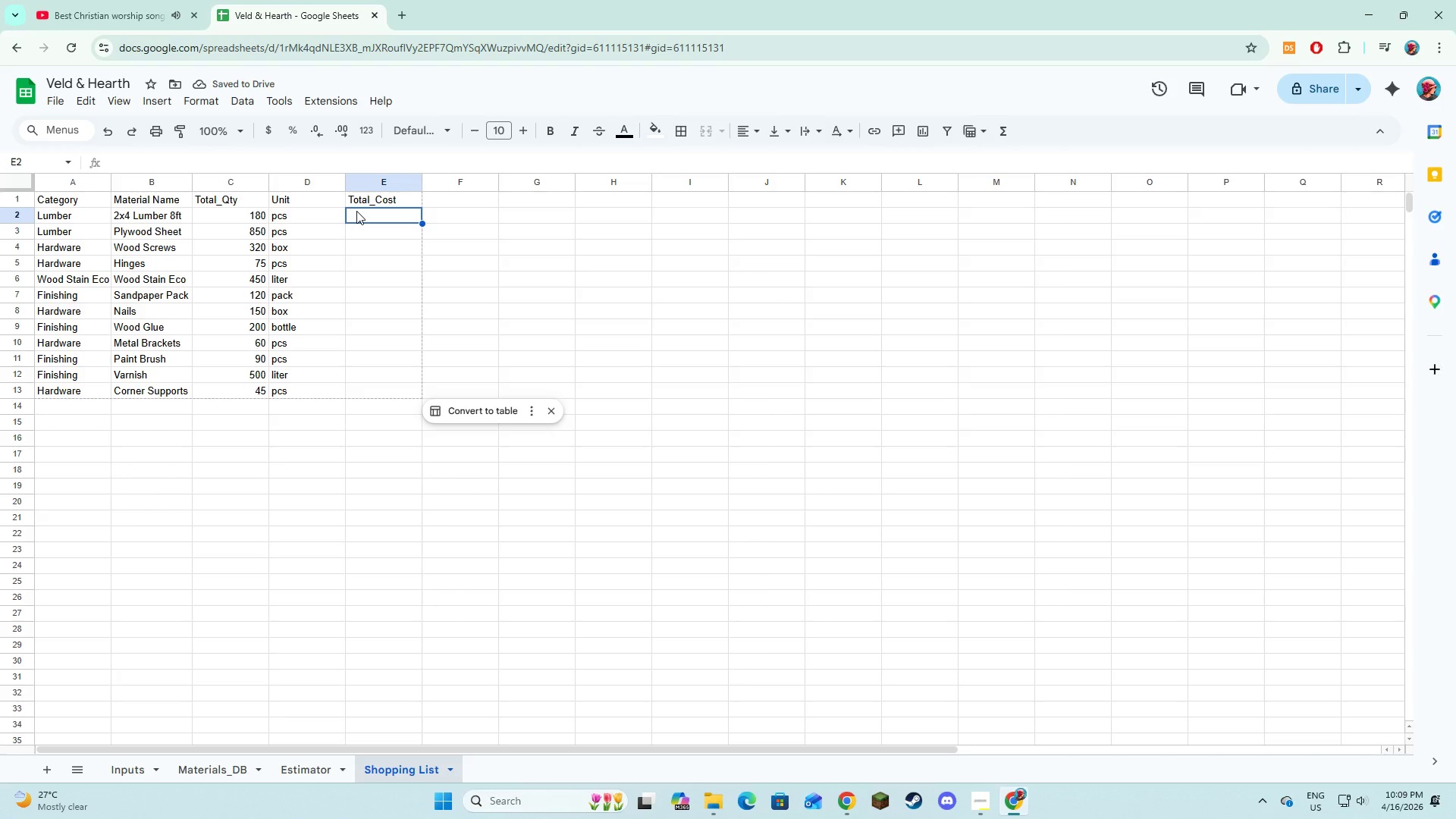 
key(Equal)
 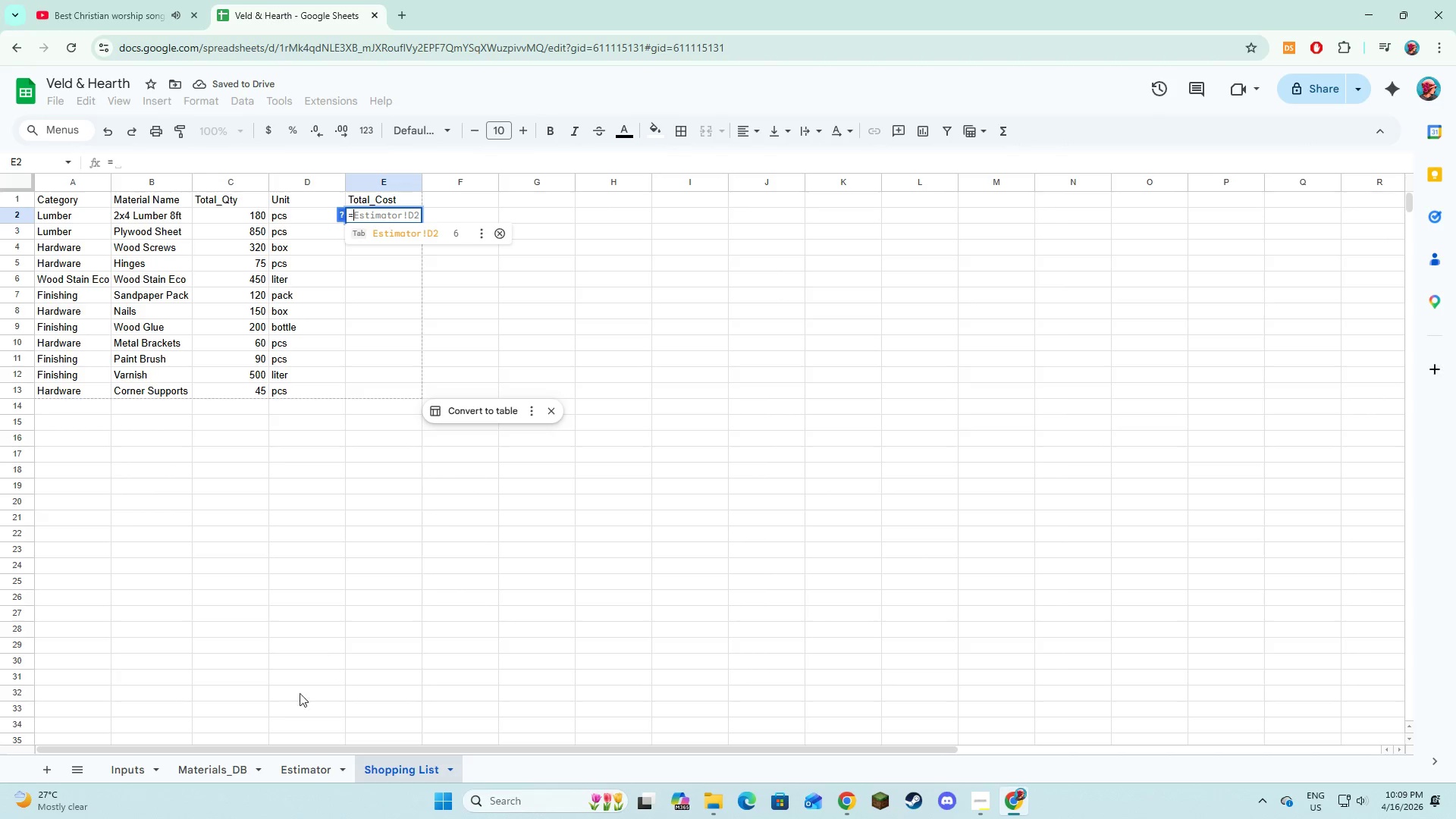 
left_click([312, 772])
 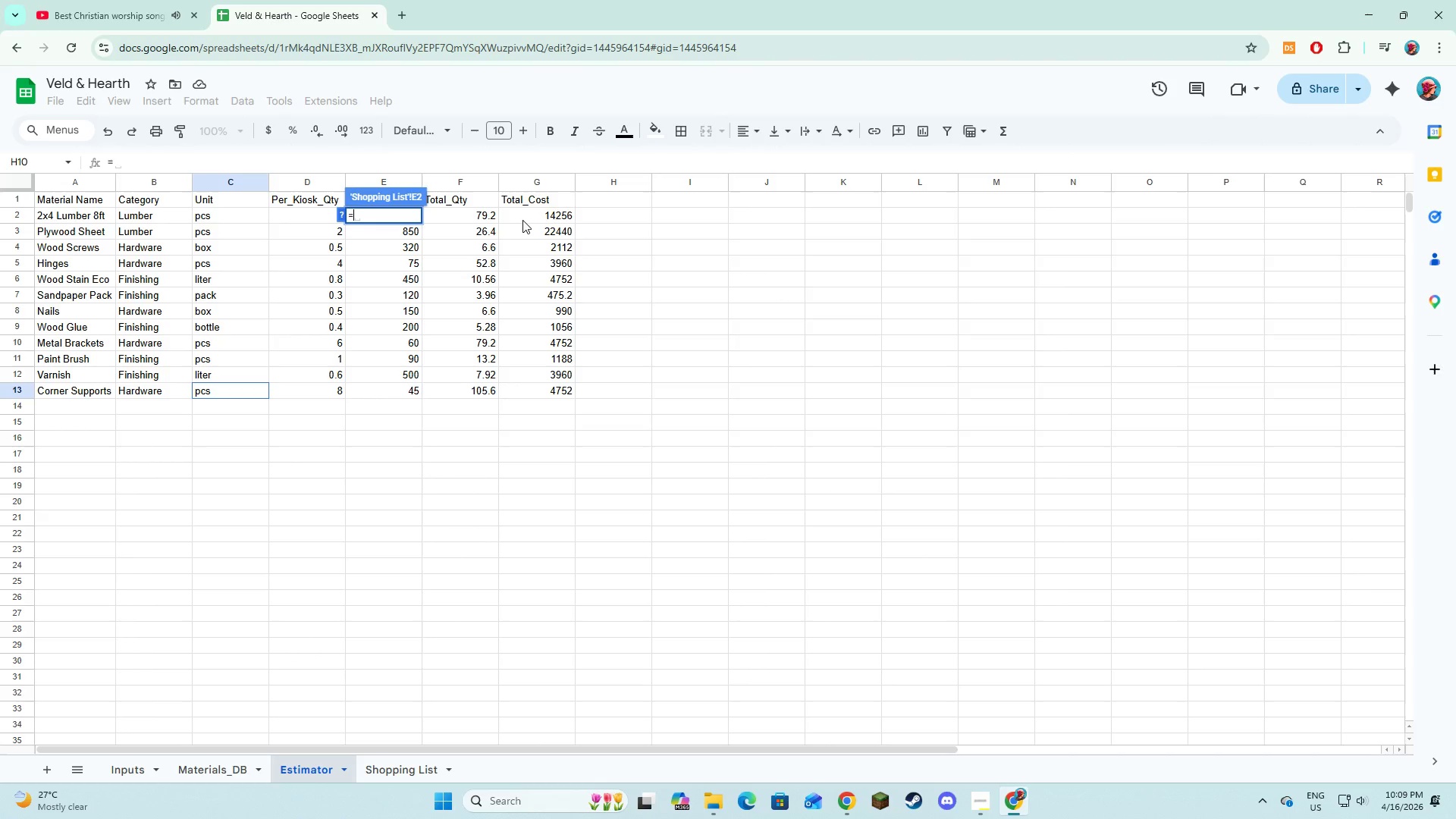 
left_click([524, 214])
 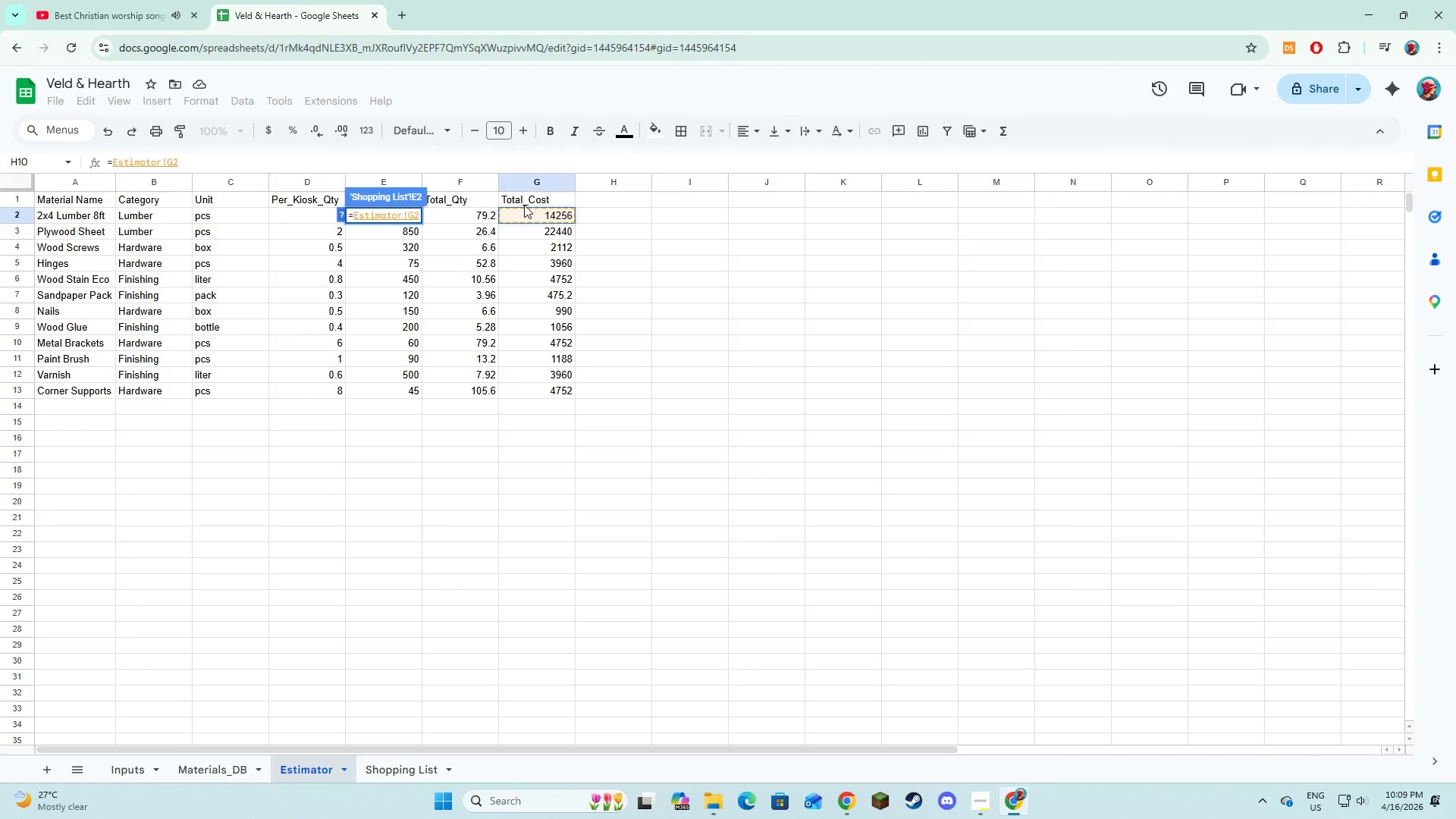 
key(NumpadEnter)
 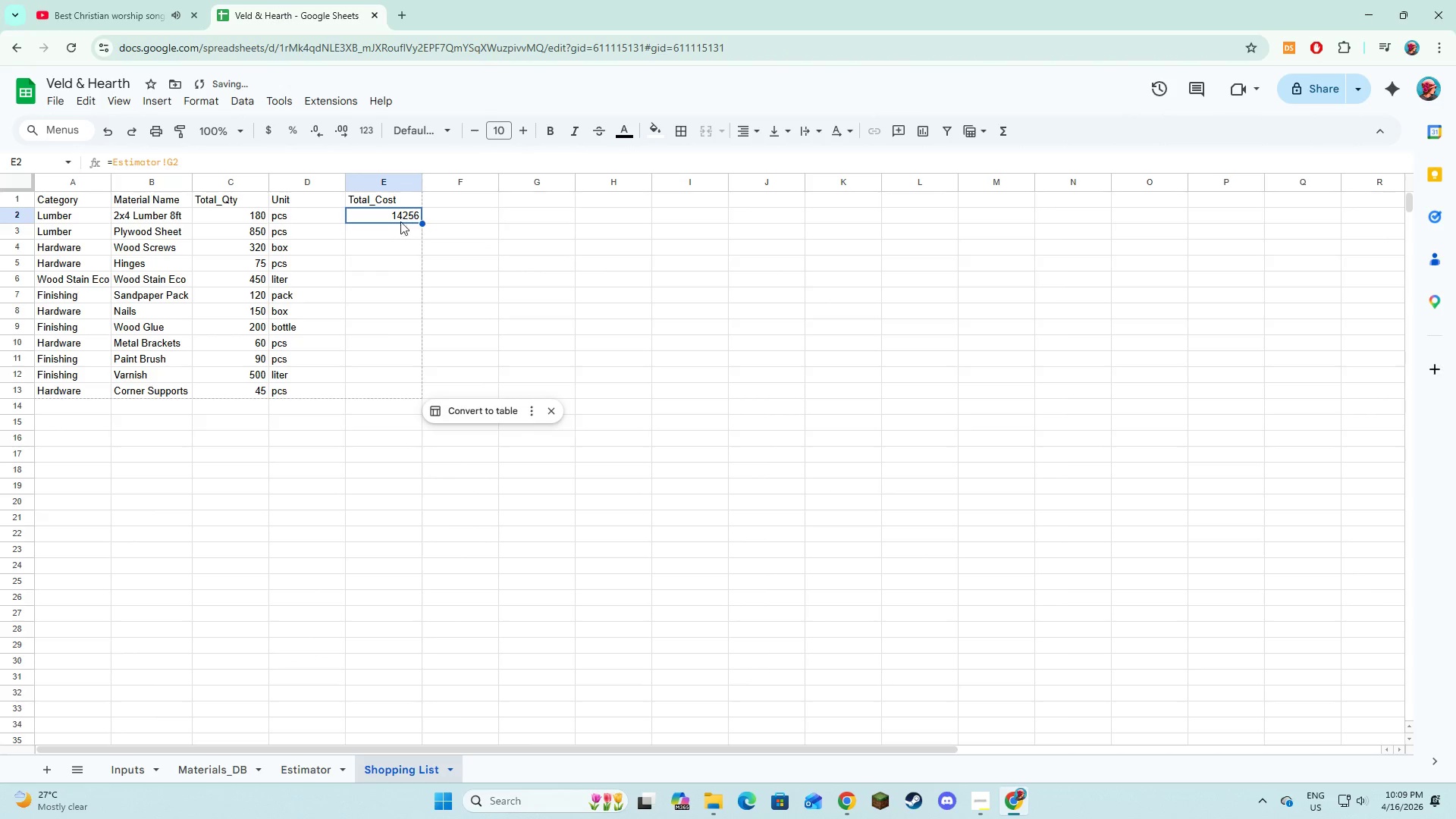 
left_click([399, 228])
 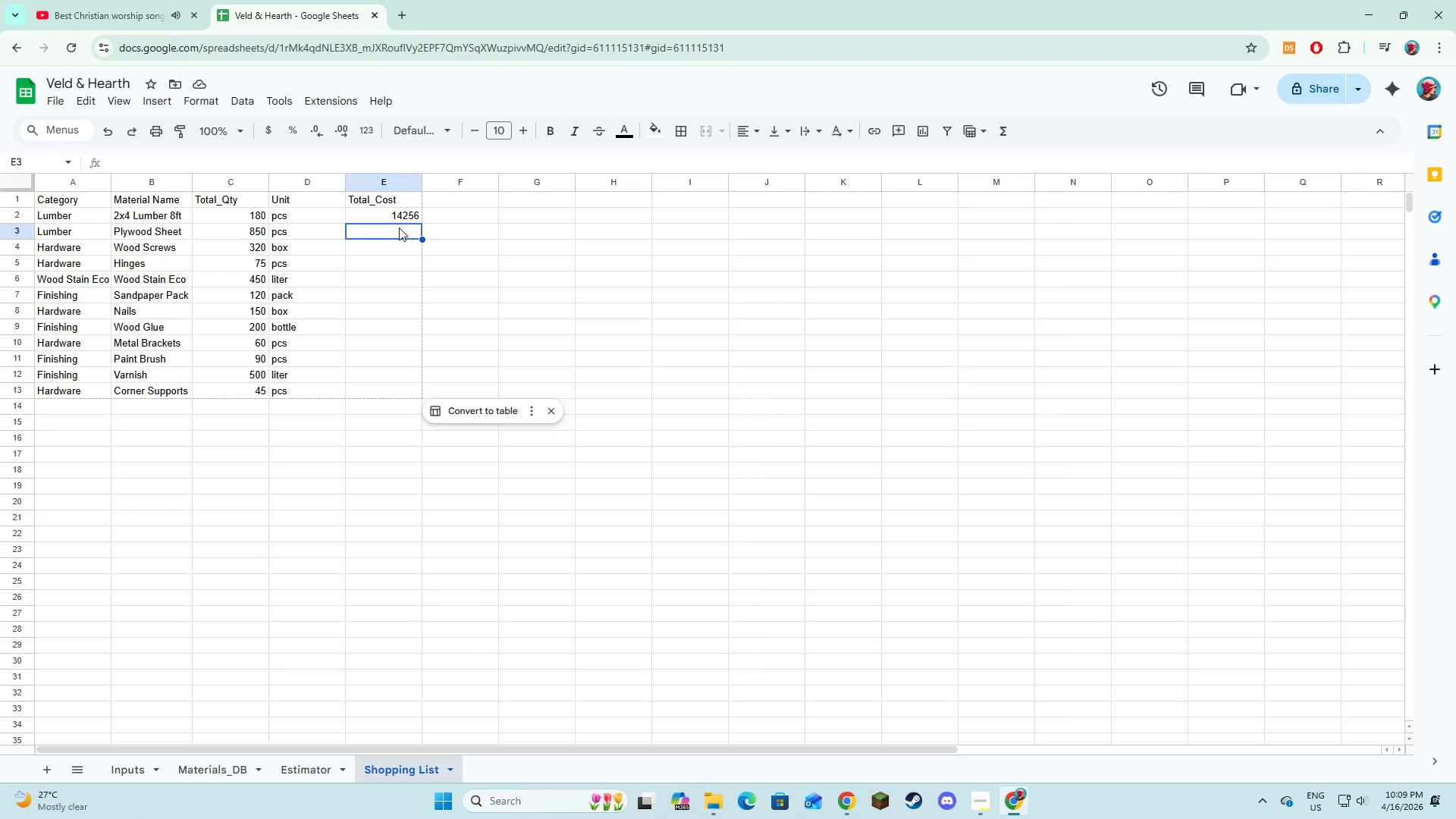 
wait(6.95)
 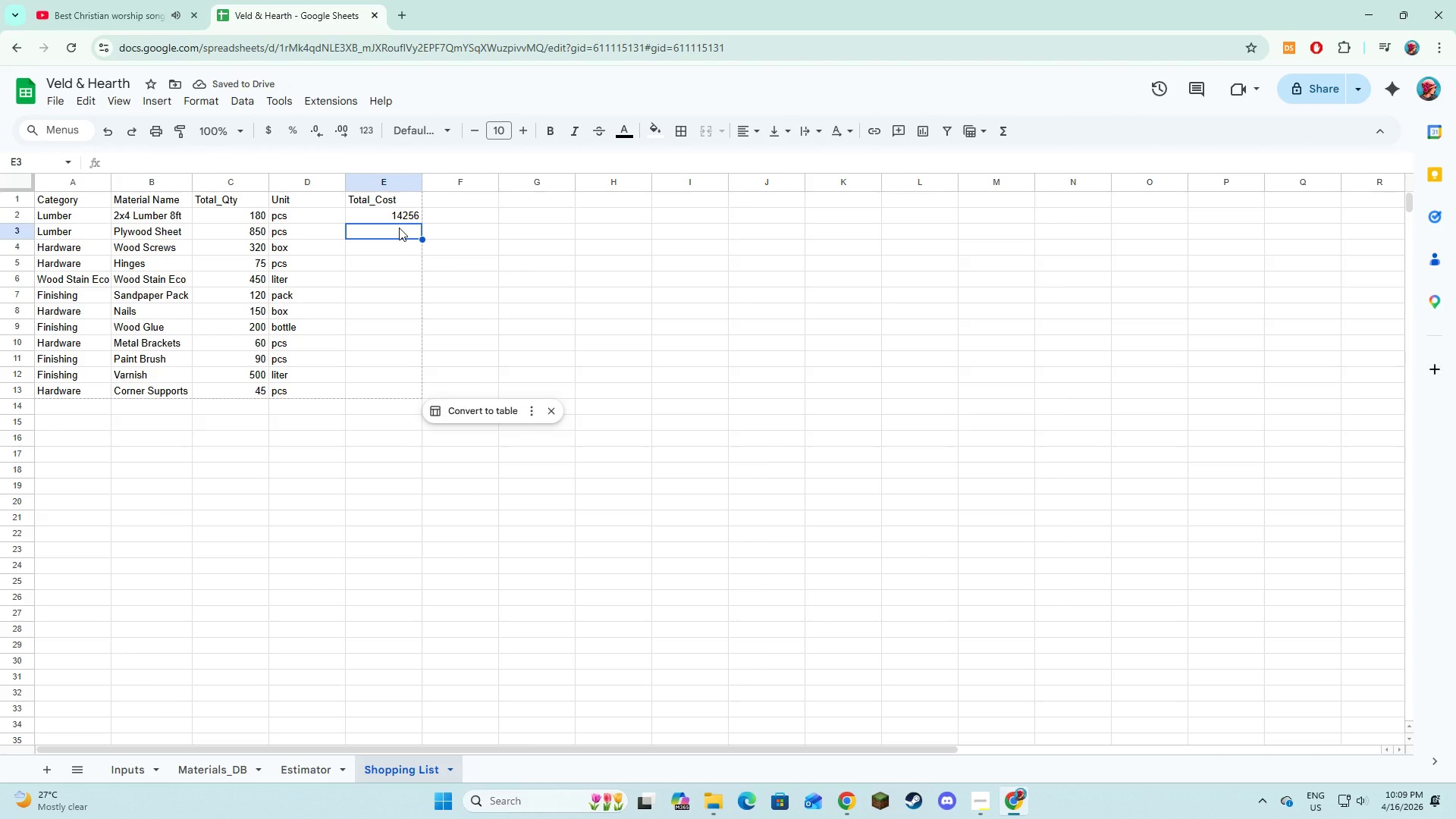 
key(Equal)
 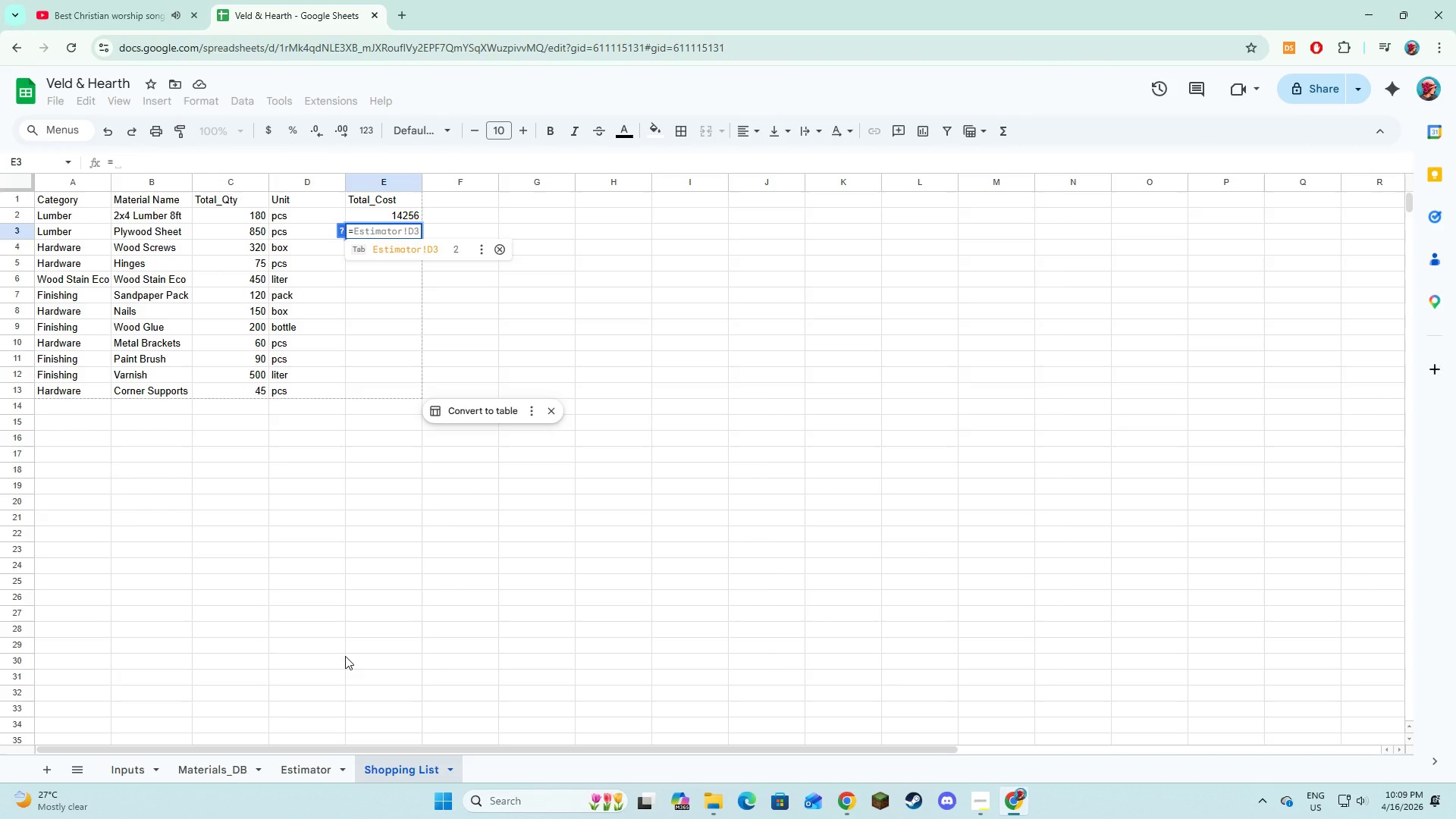 
left_click([307, 766])
 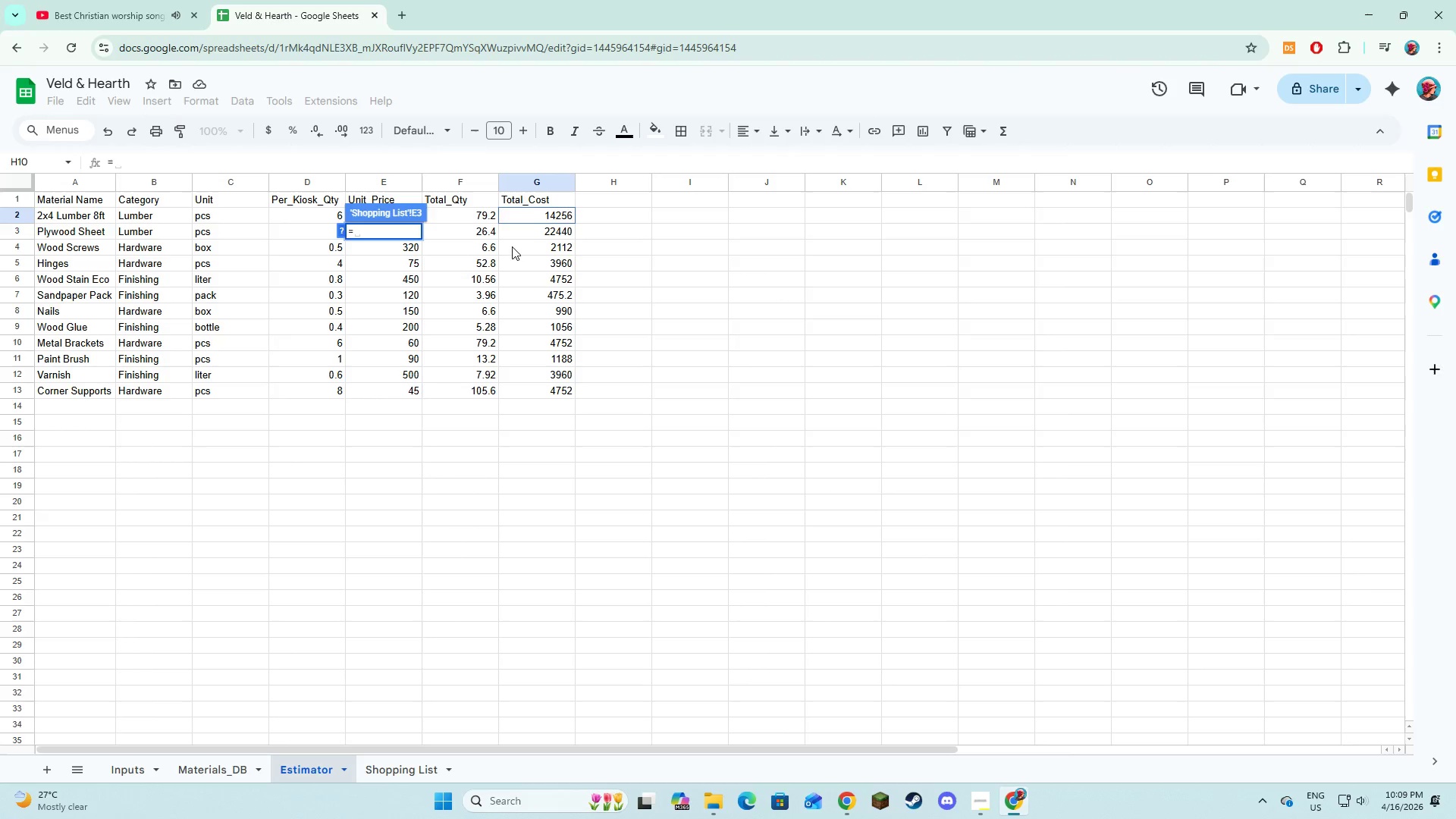 
left_click([522, 228])
 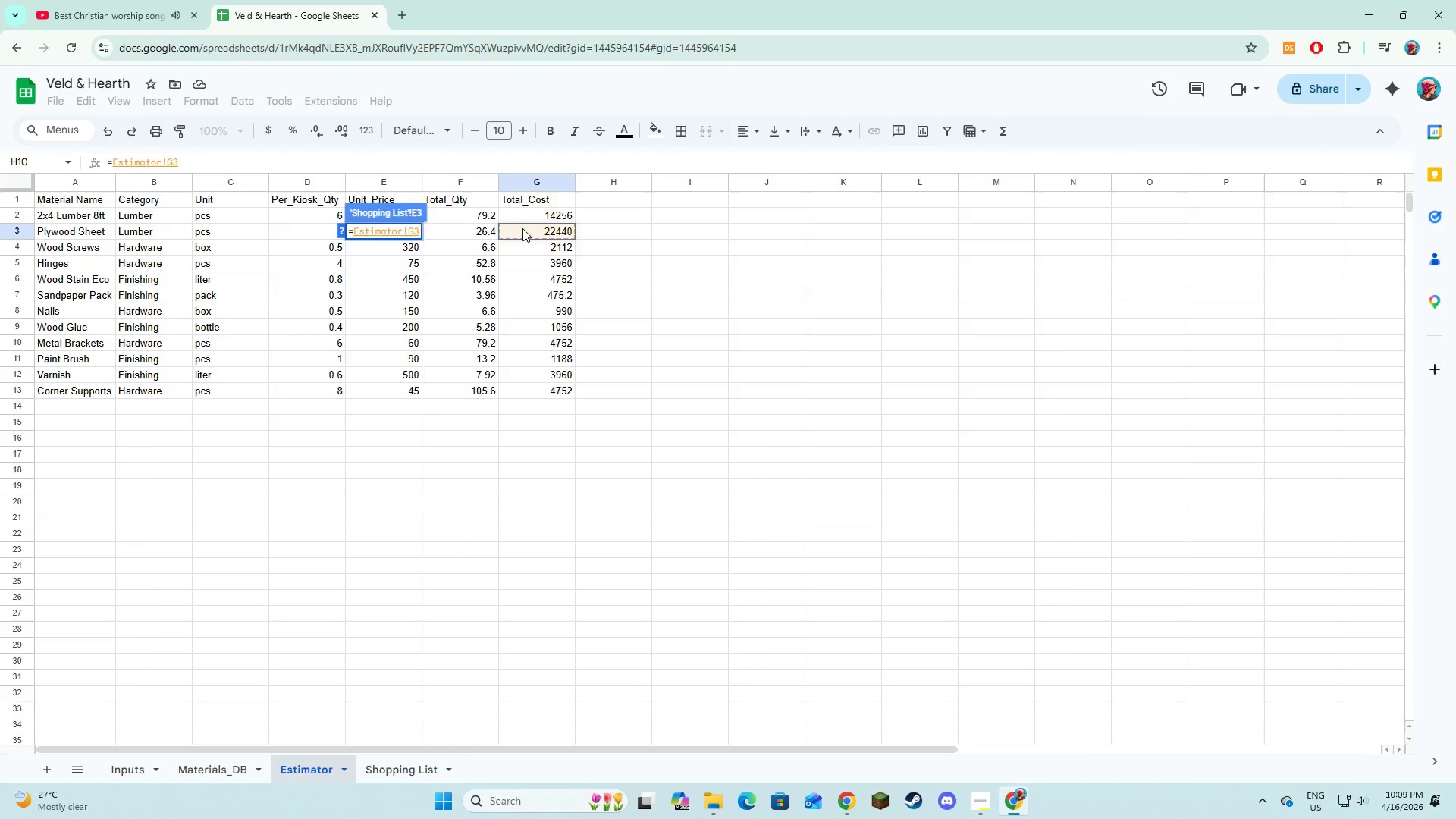 
key(NumpadEnter)
 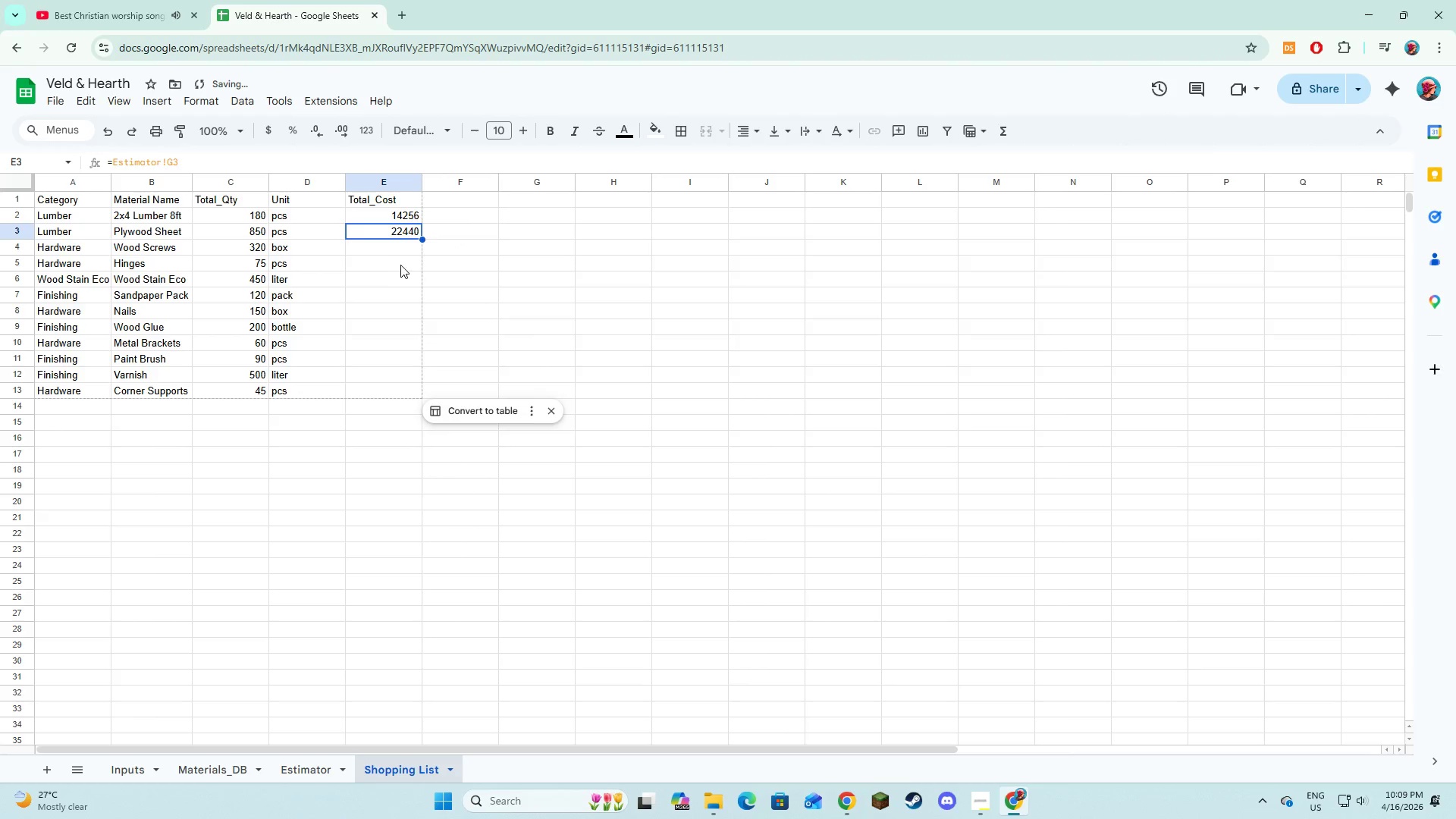 
left_click([384, 247])
 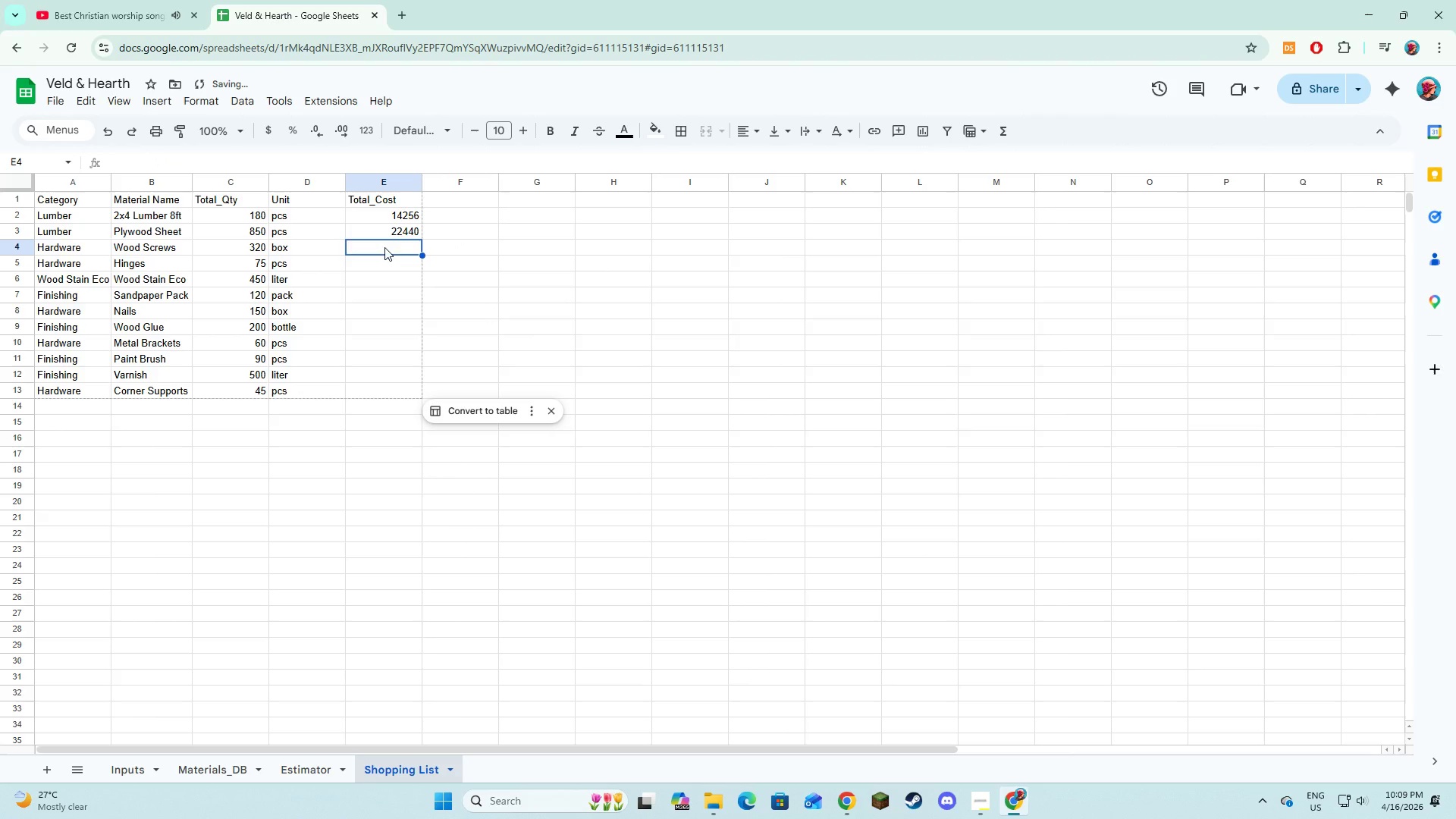 
key(Equal)
 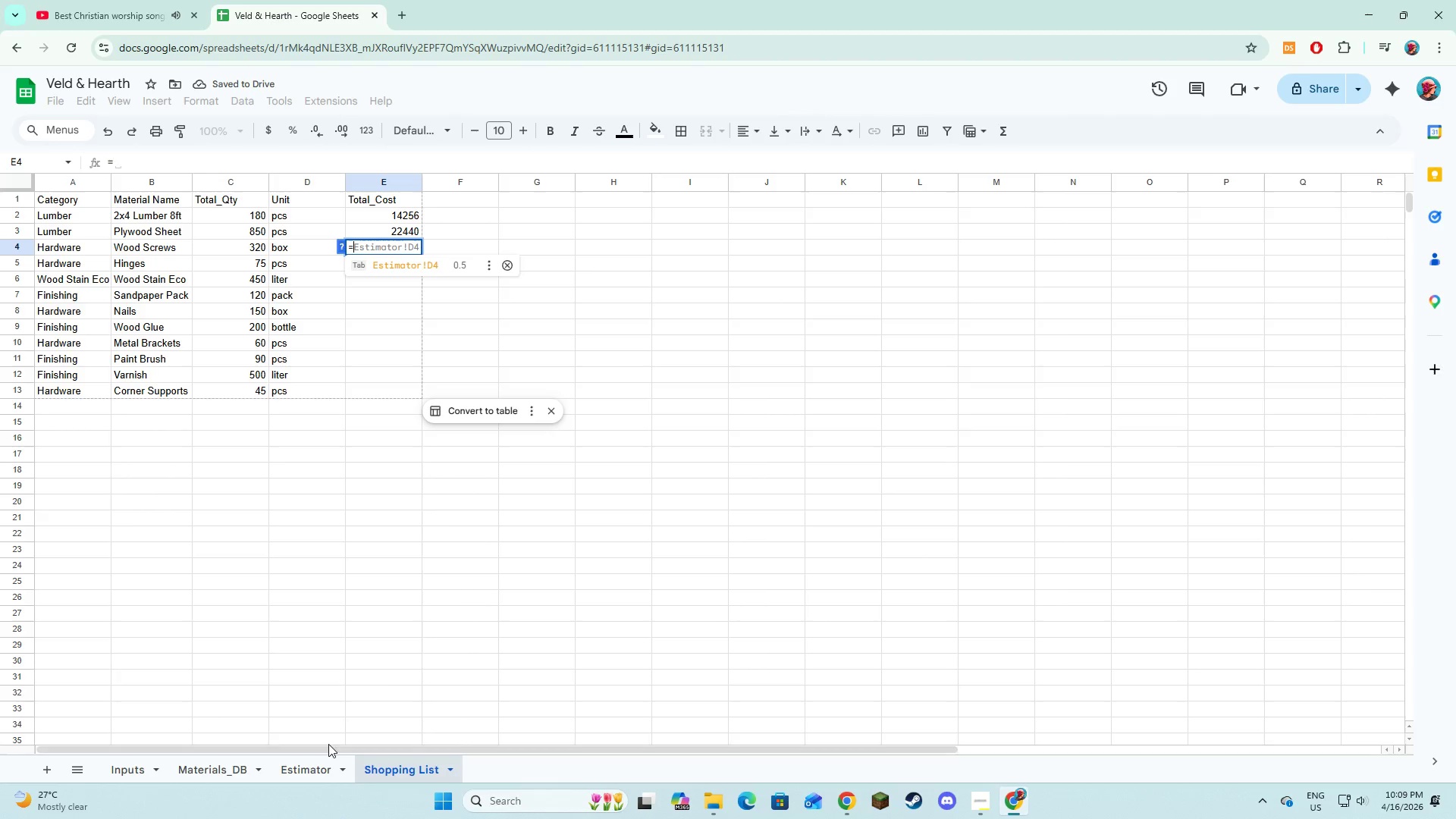 
left_click([322, 760])
 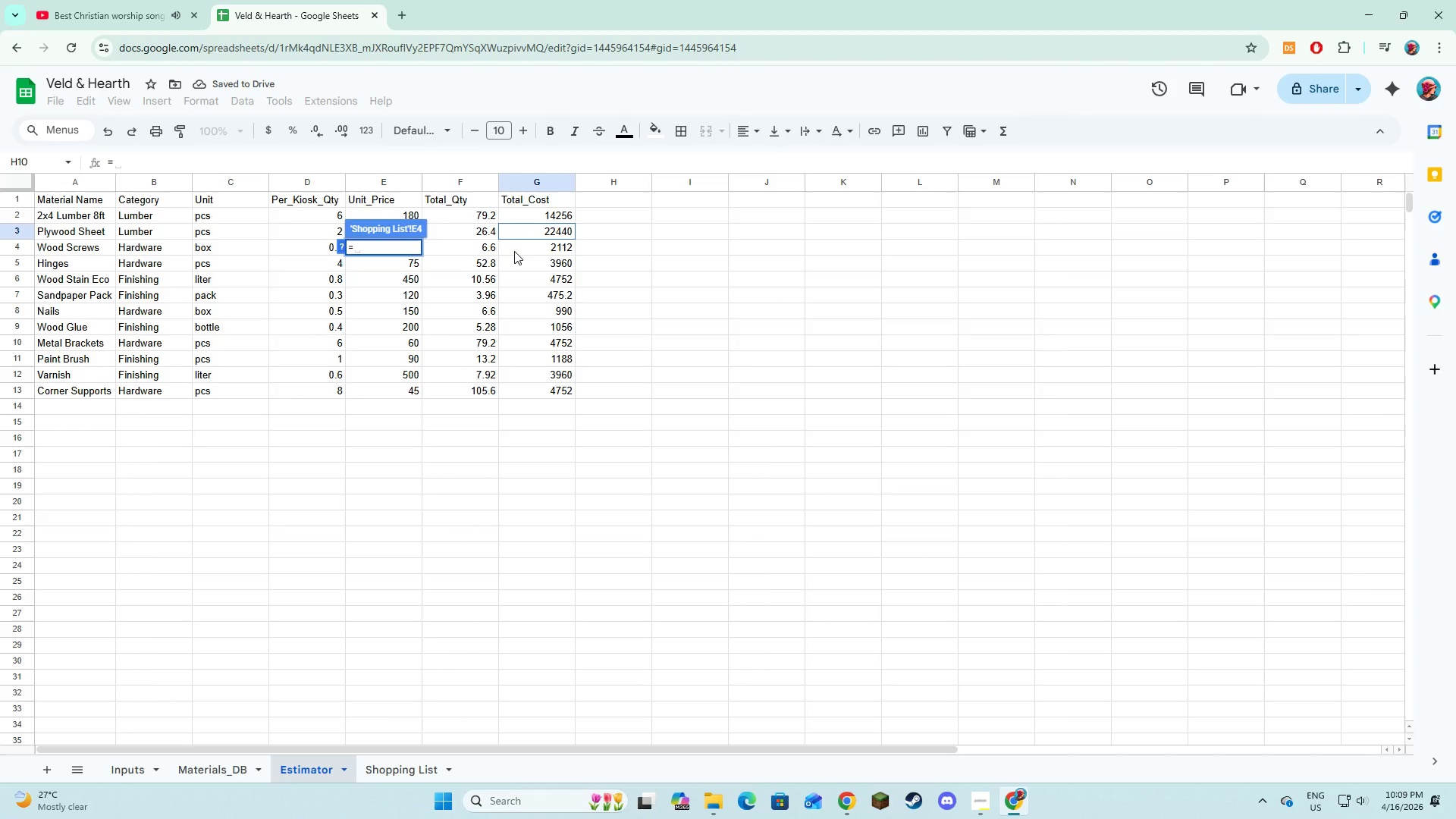 
left_click([514, 251])
 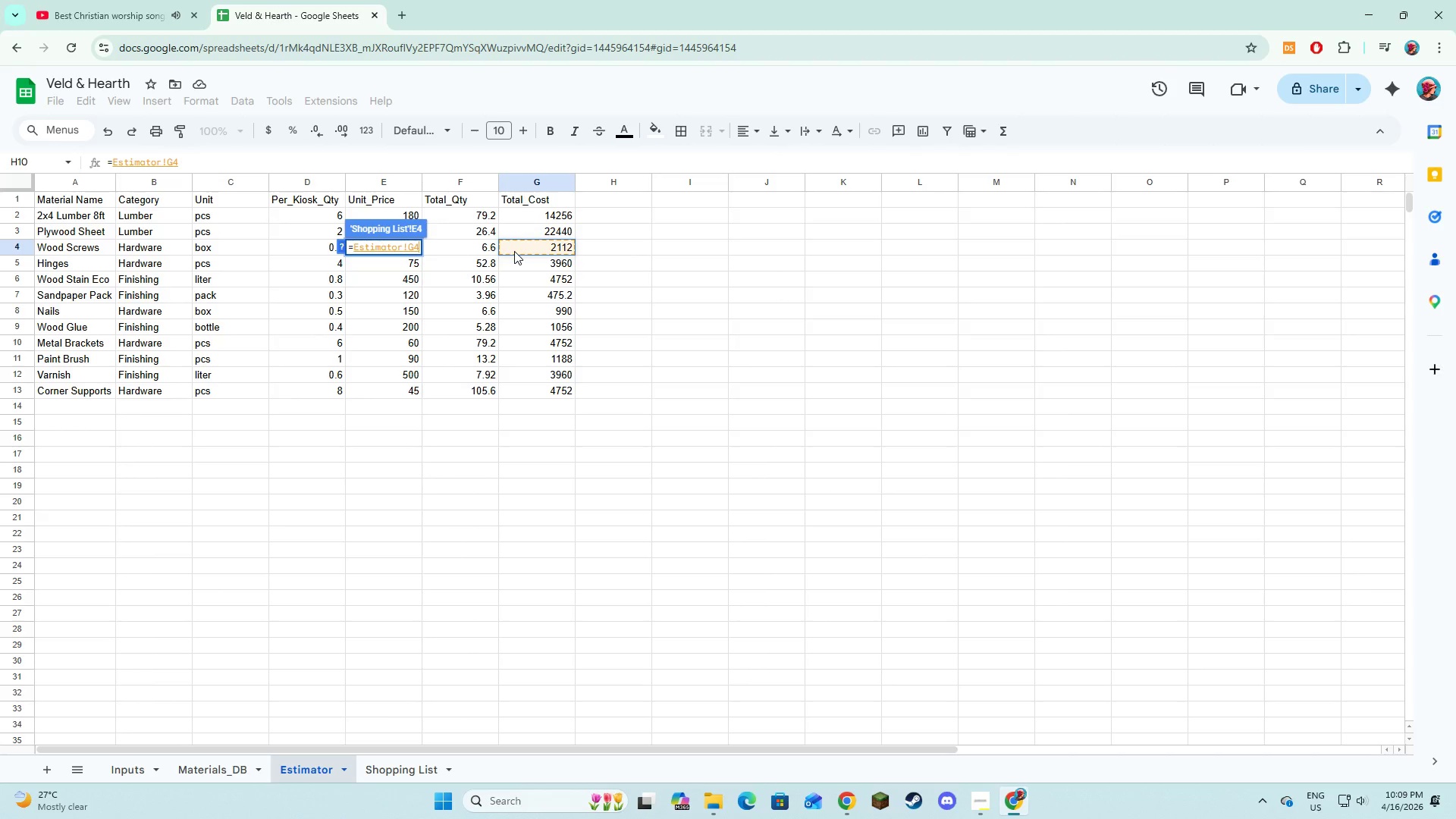 
key(NumpadEnter)
 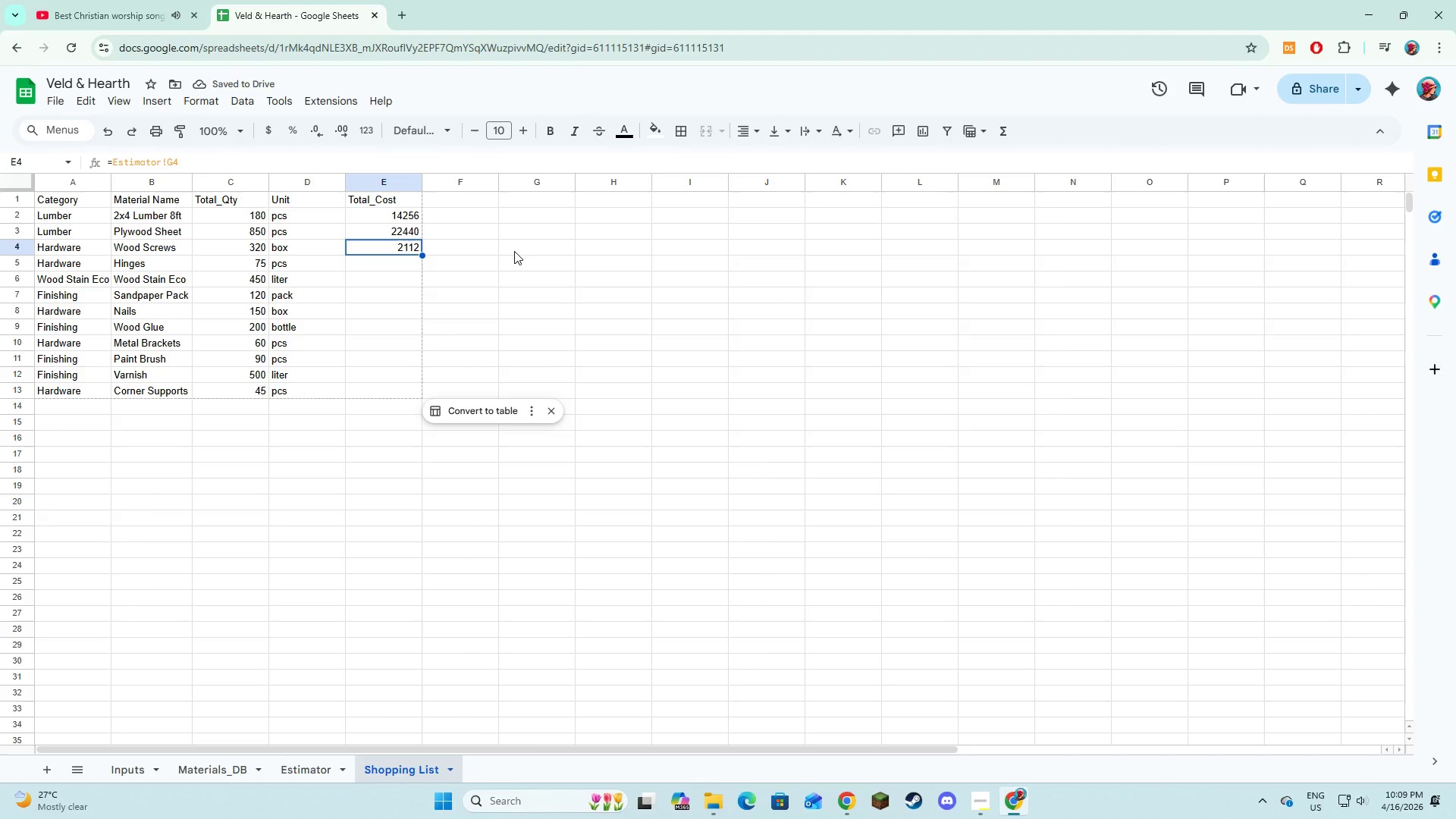 
left_click([381, 265])
 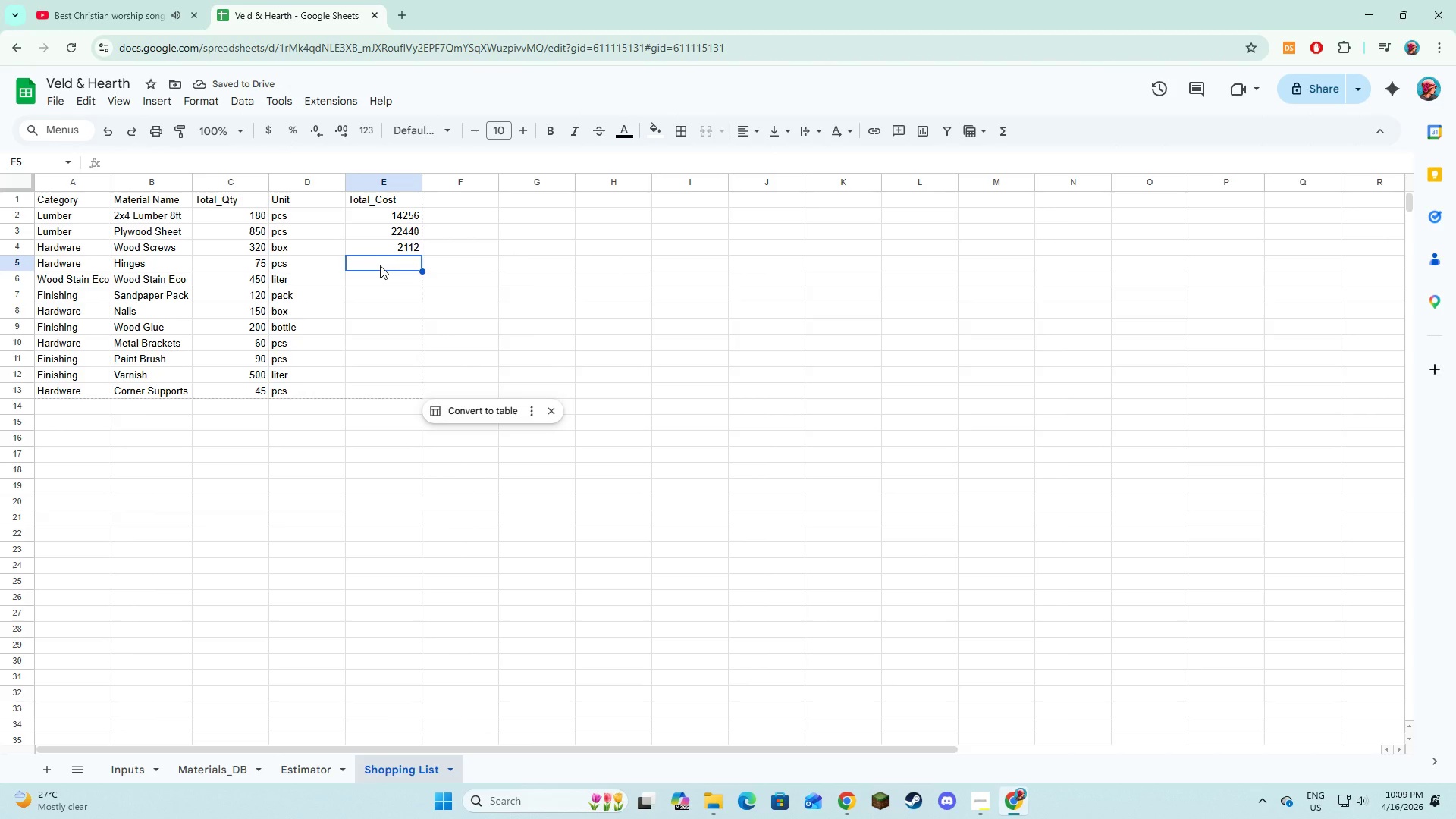 
key(Equal)
 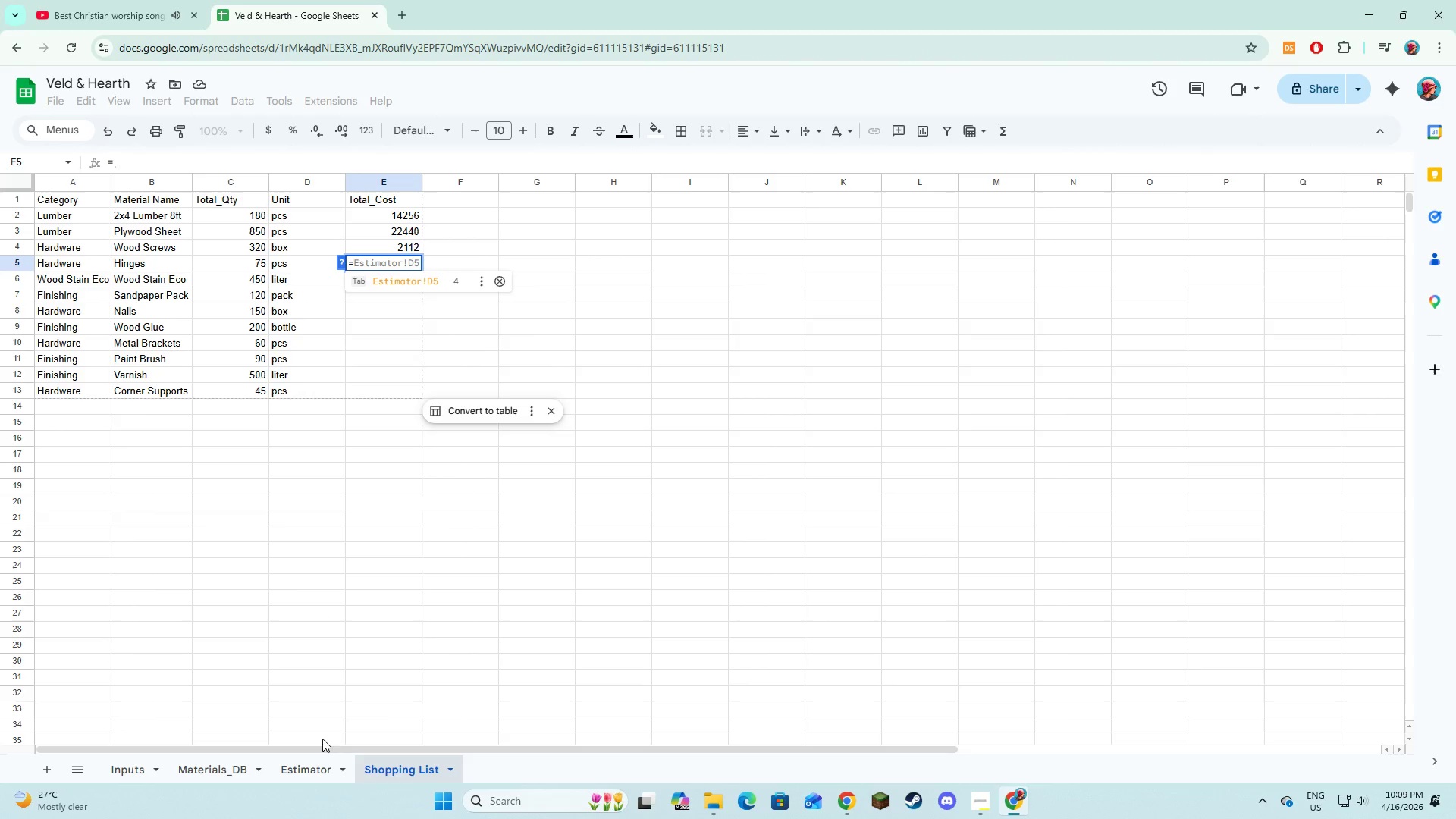 
left_click([322, 768])
 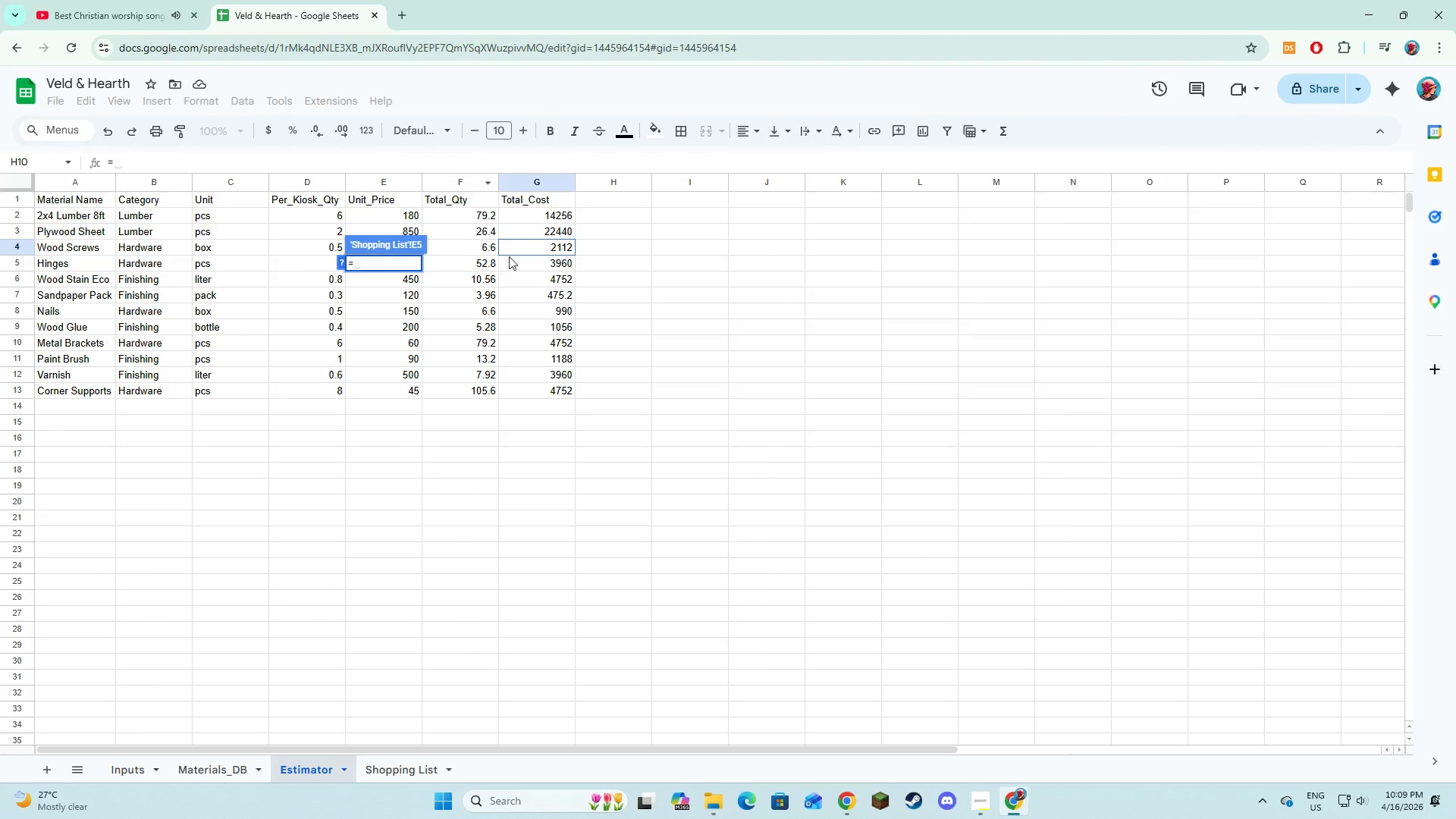 
left_click([511, 258])
 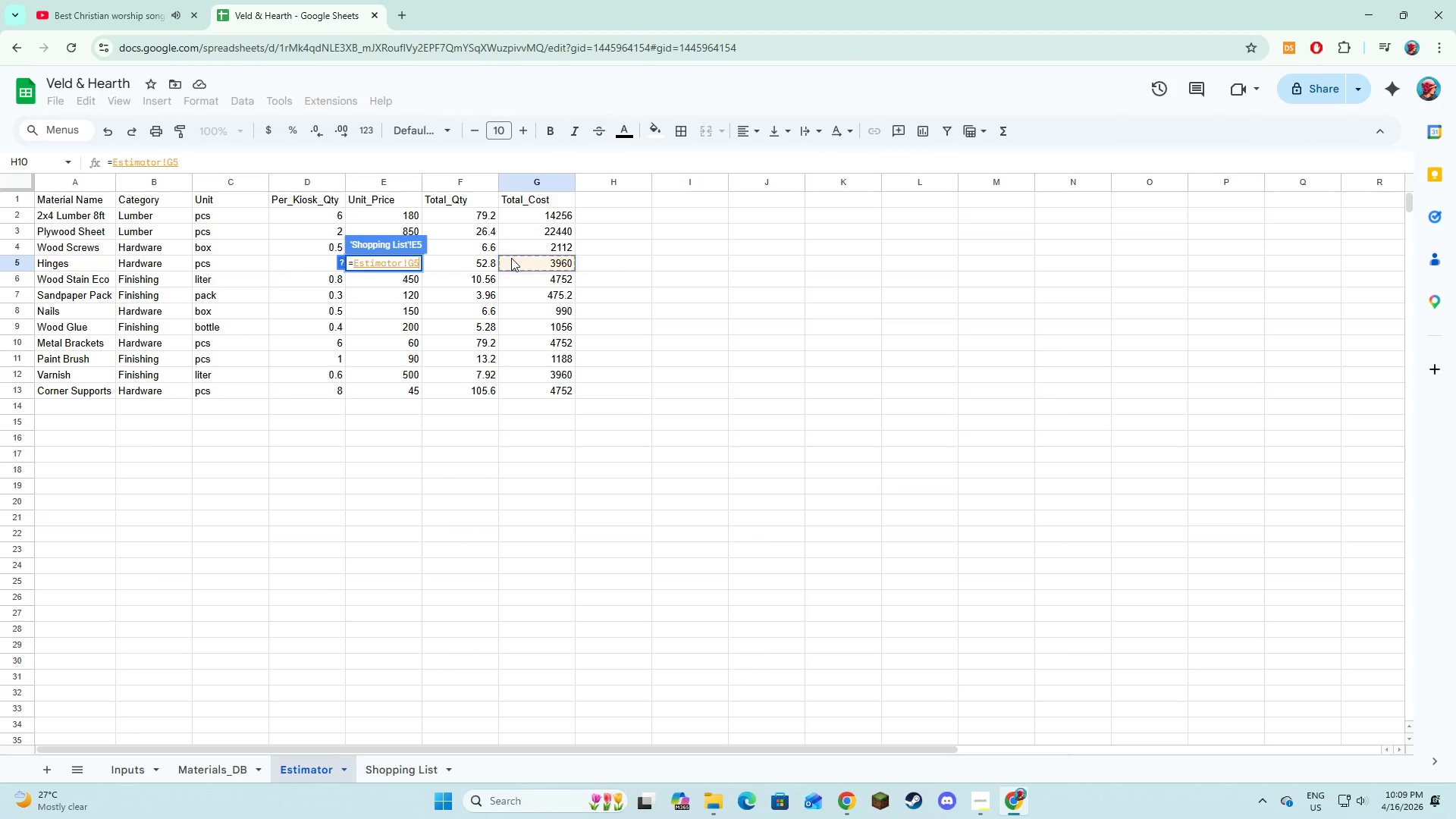 
key(NumpadEnter)
 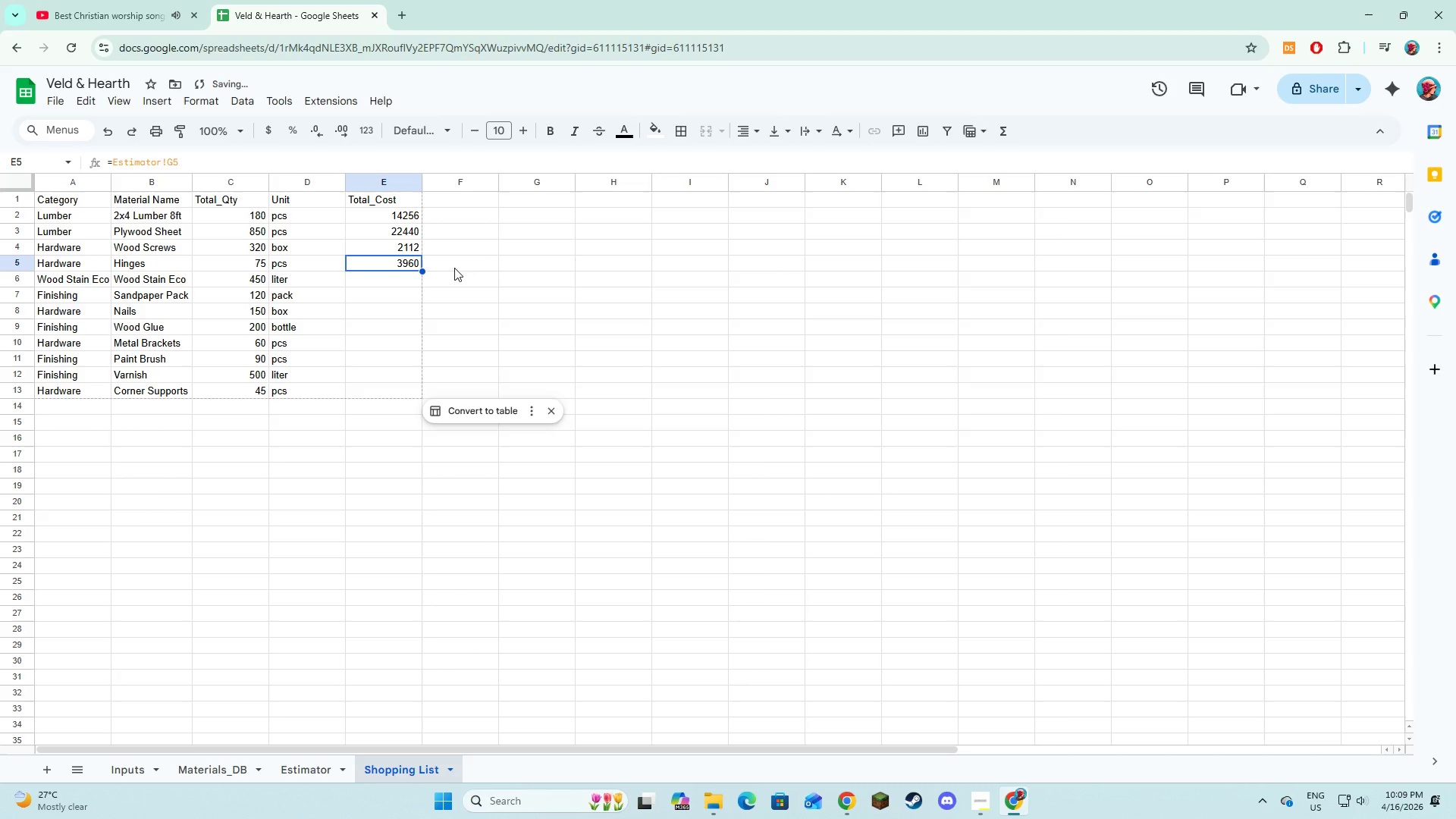 
left_click([400, 279])
 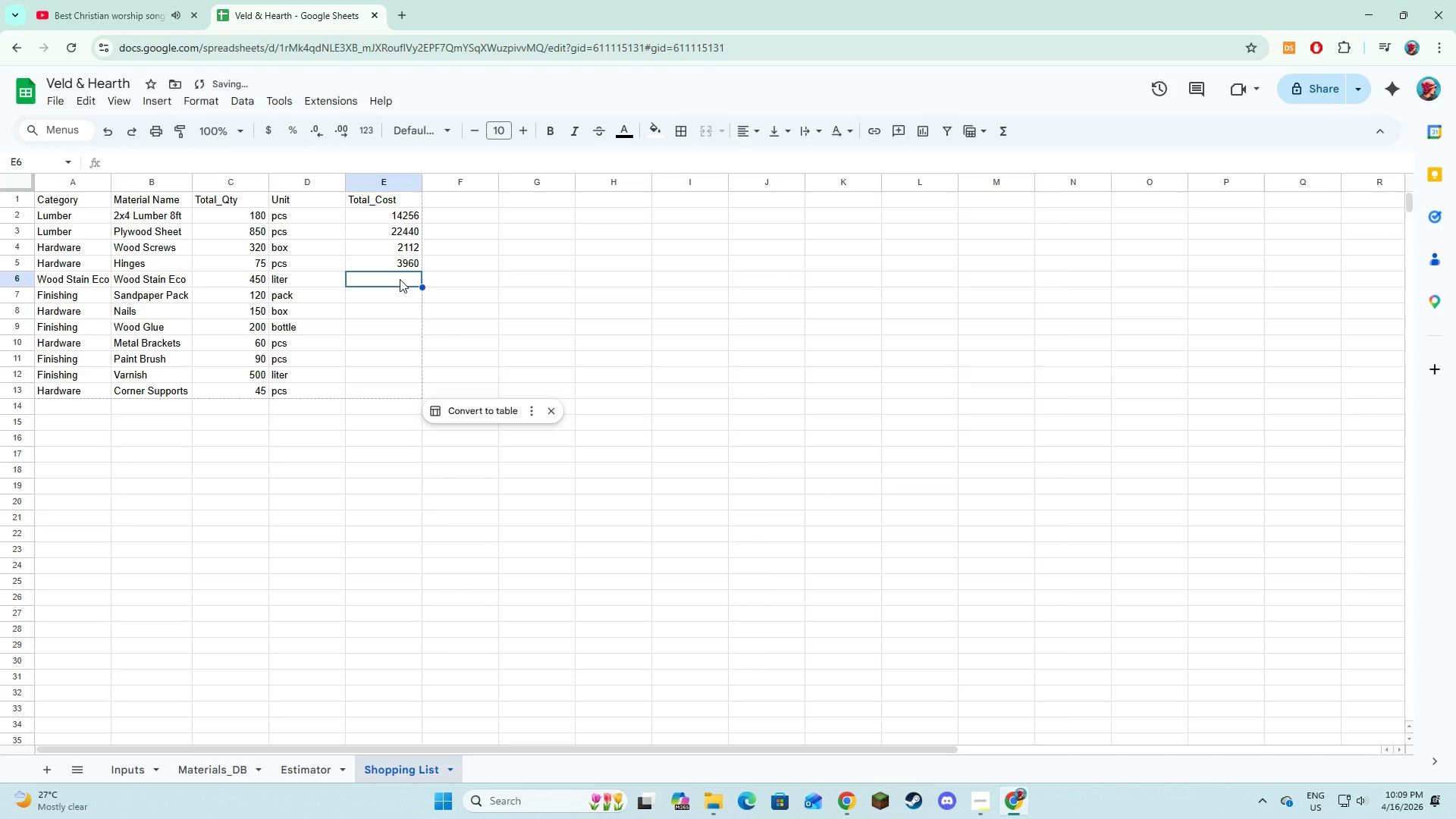 
key(Equal)
 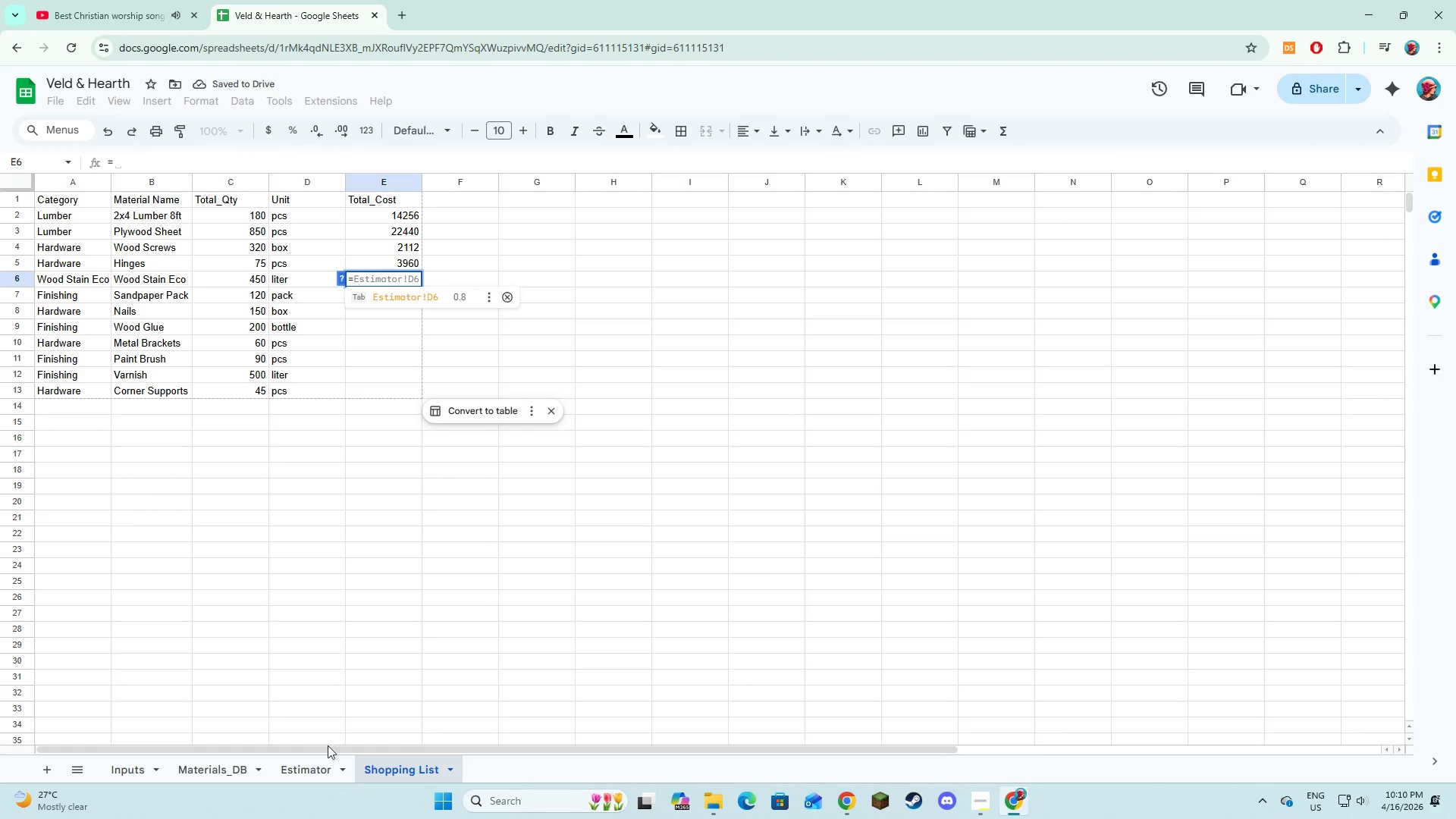 
left_click([325, 763])
 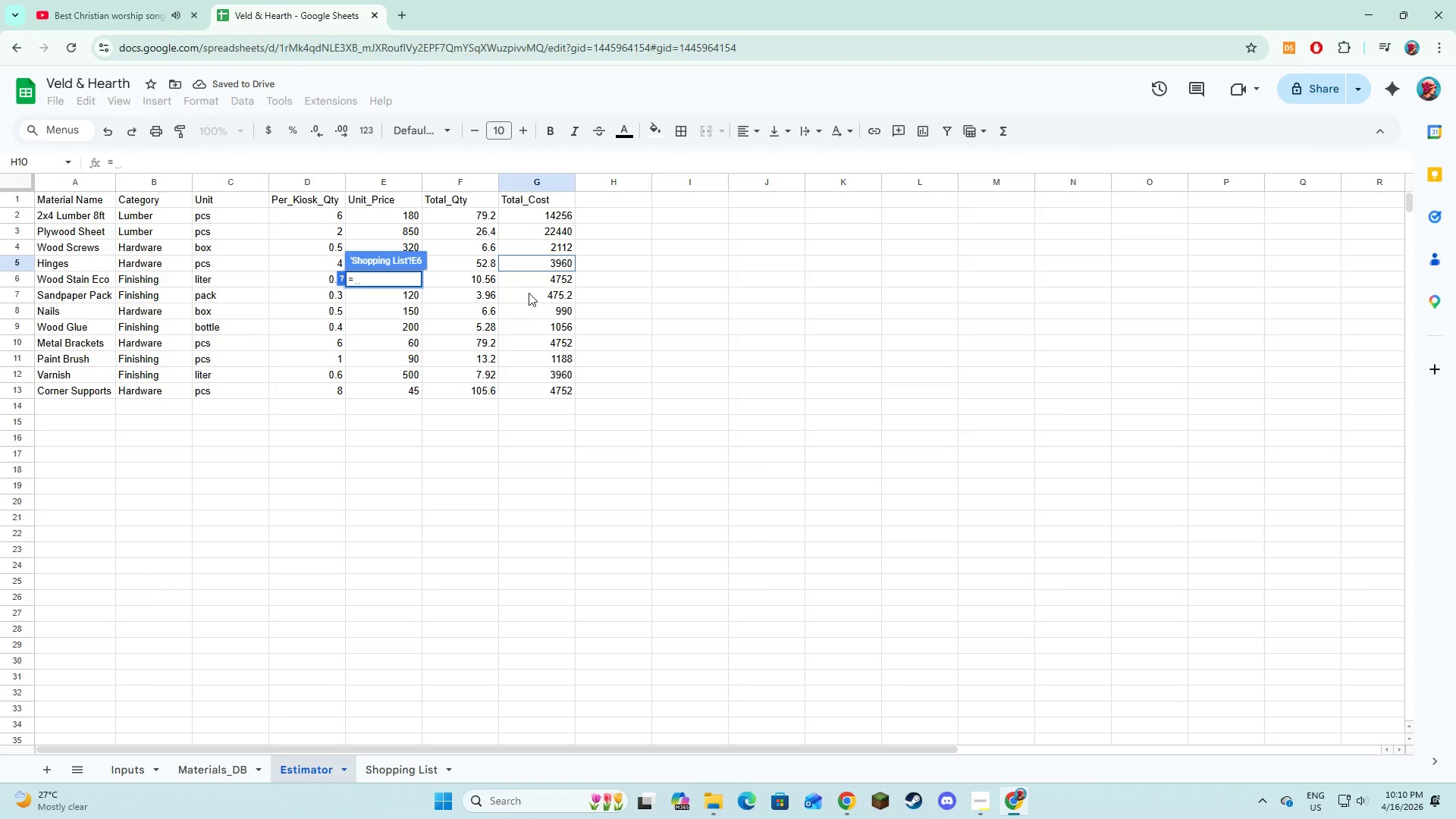 
left_click([538, 271])
 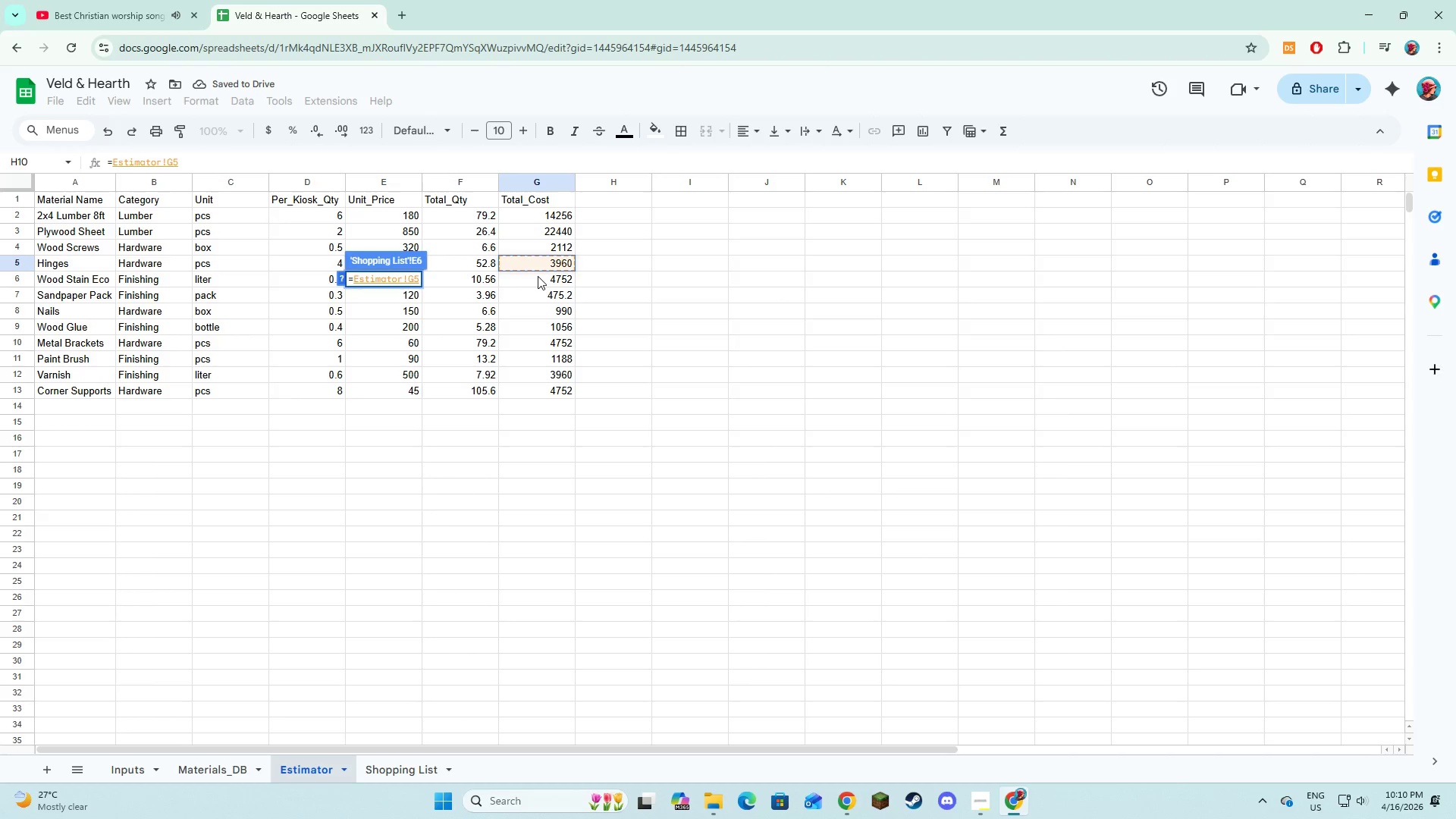 
left_click([538, 276])
 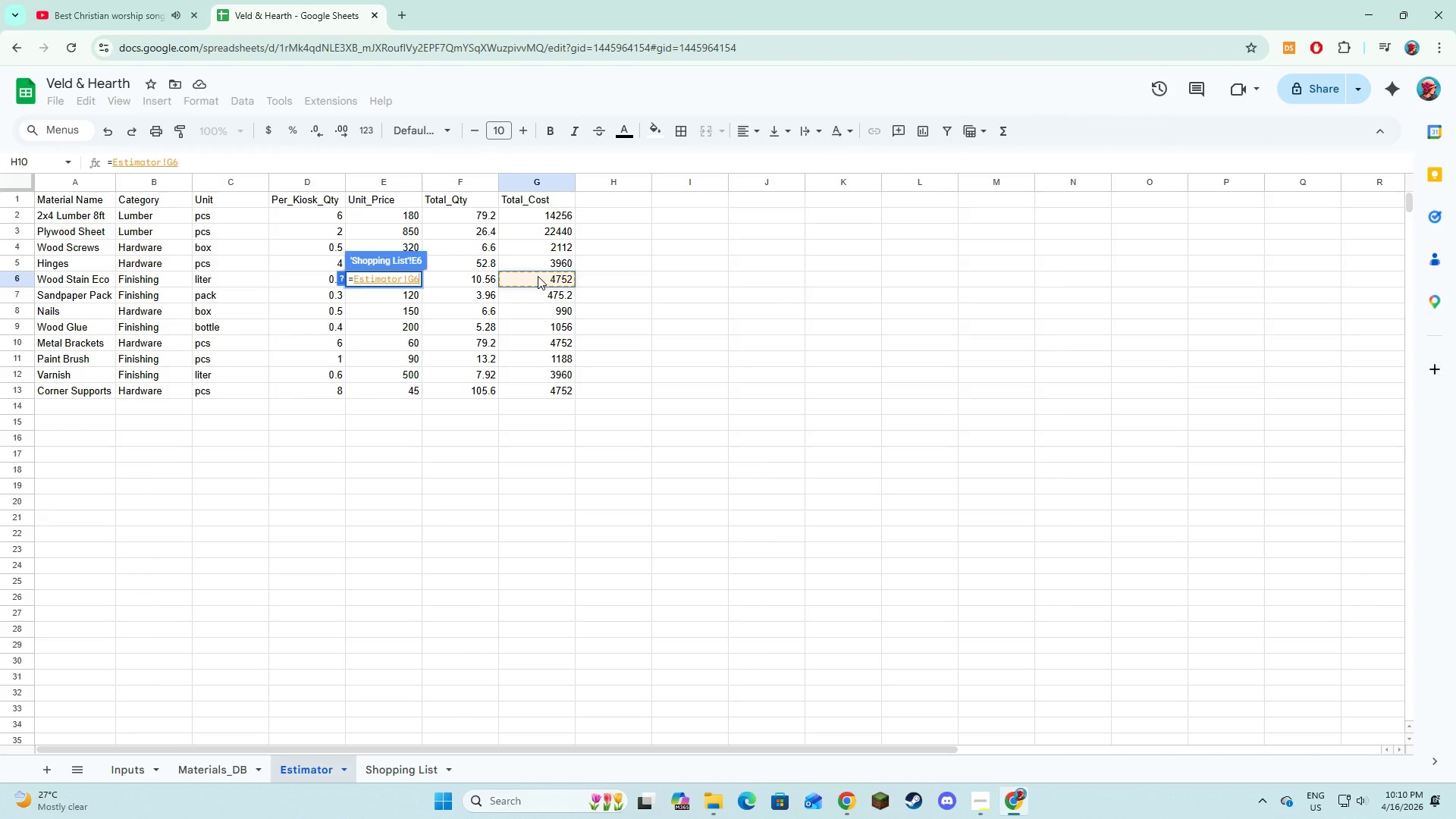 
key(NumpadEnter)
 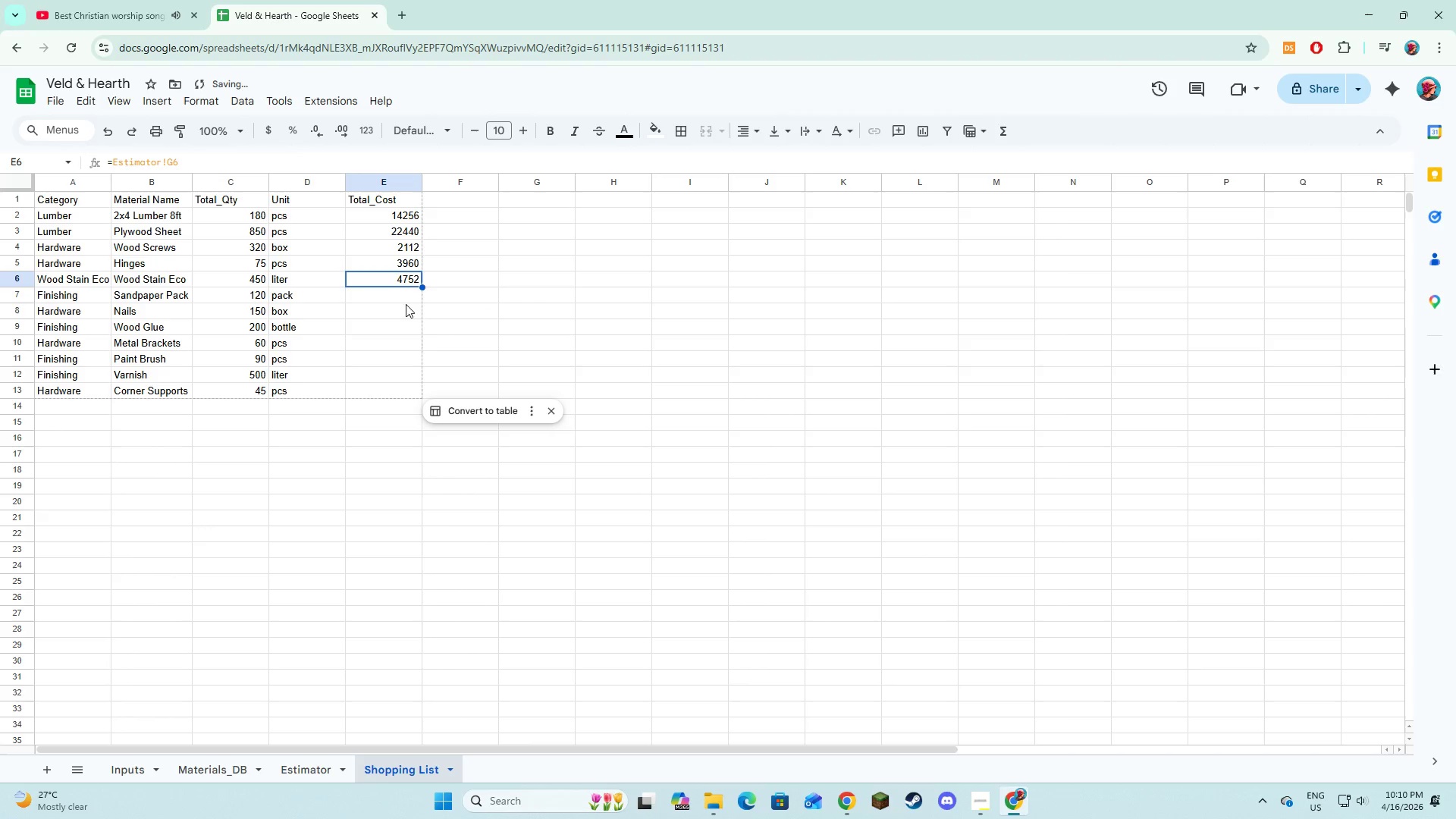 
left_click([400, 302])
 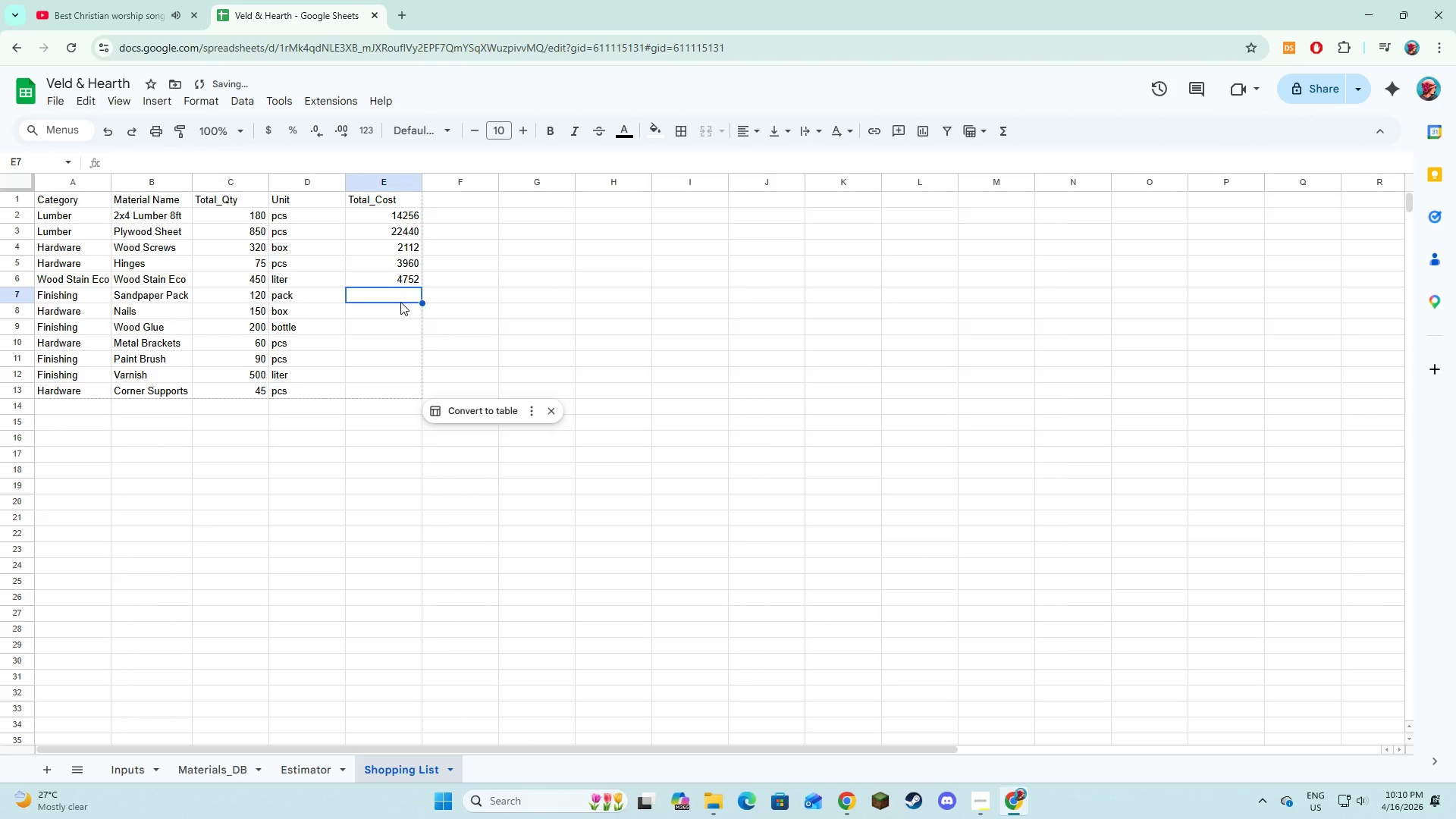 
key(Equal)
 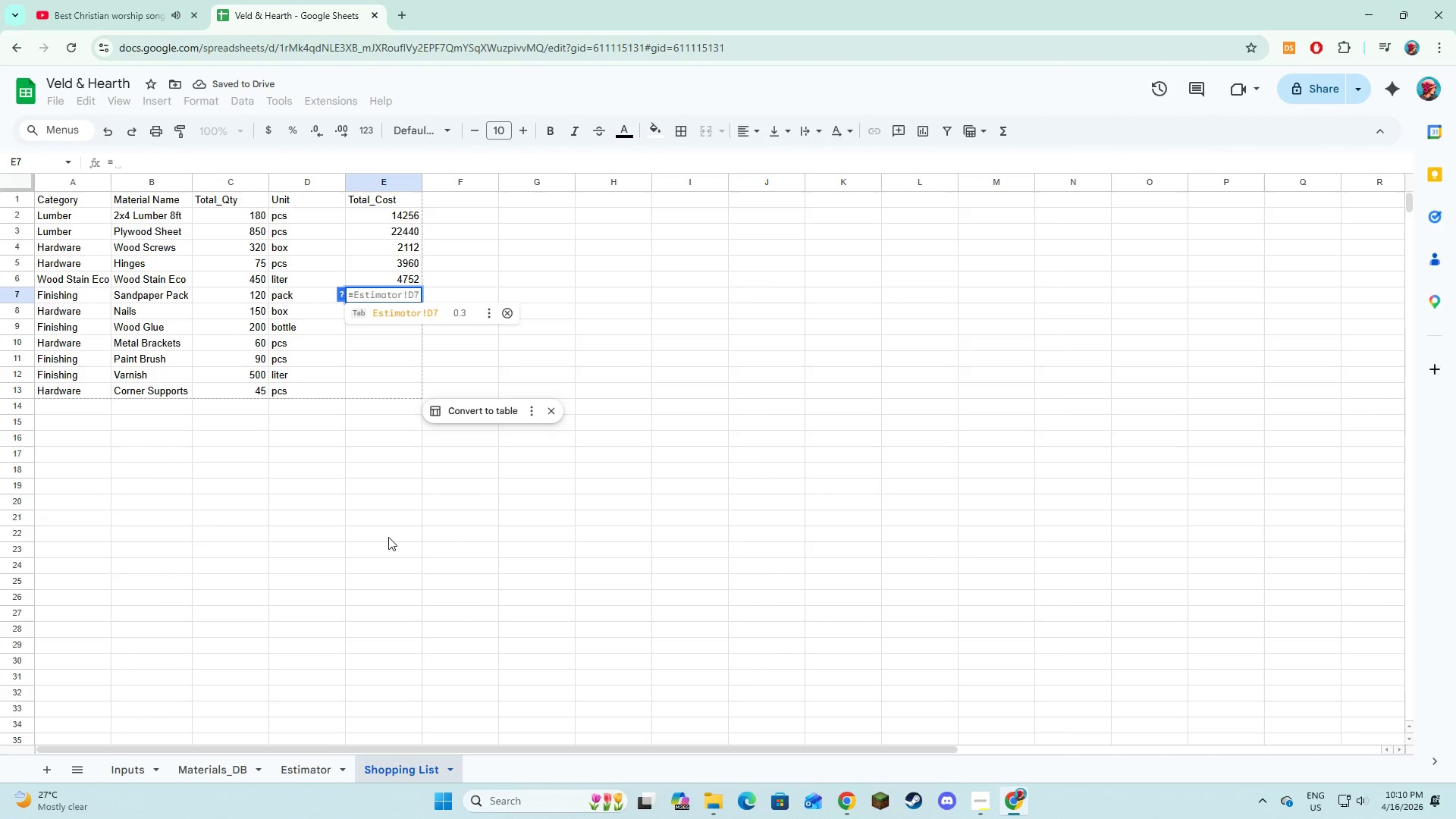 
left_click([312, 778])
 